 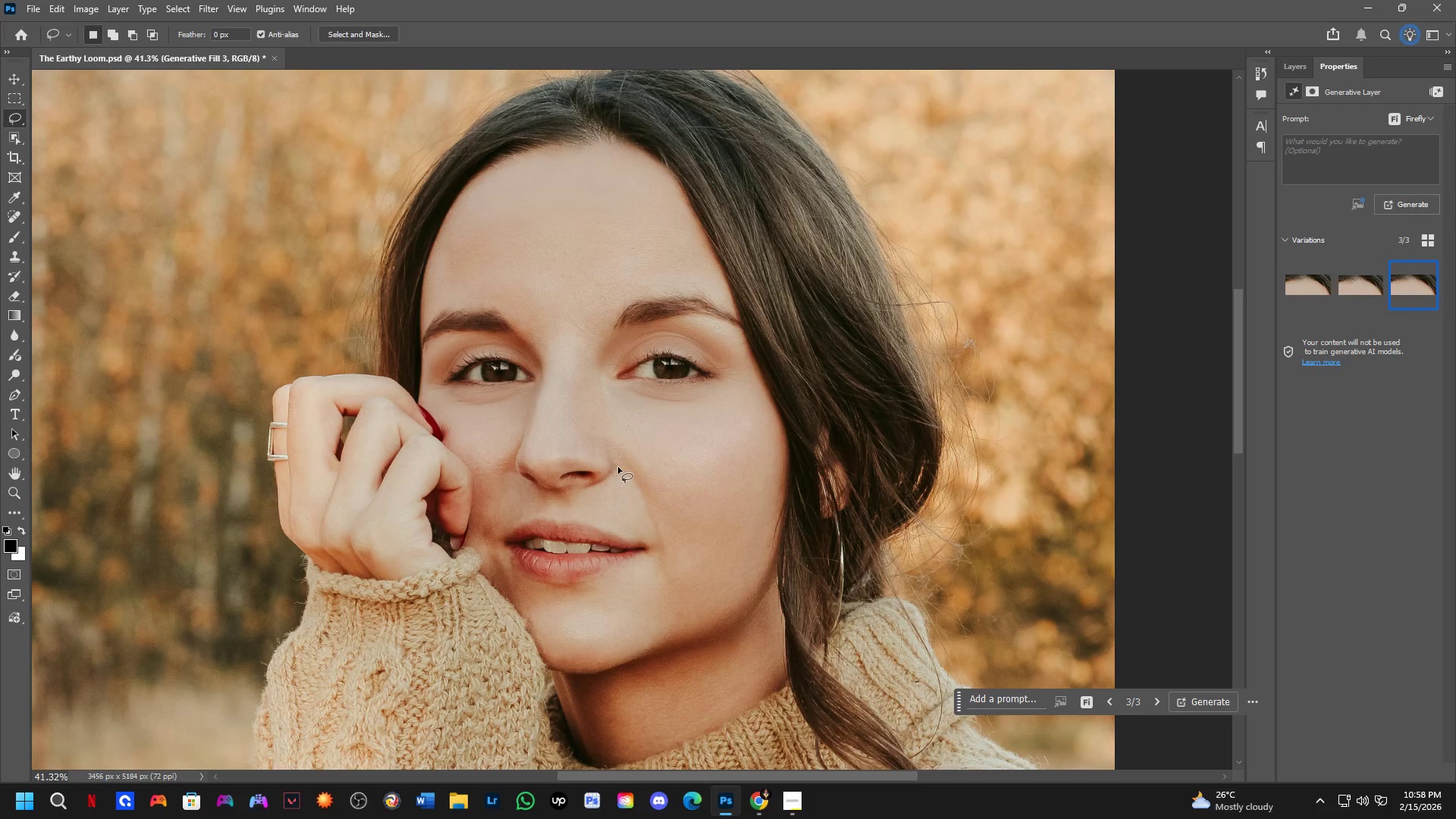 
left_click_drag(start_coordinate=[615, 384], to_coordinate=[673, 464])
 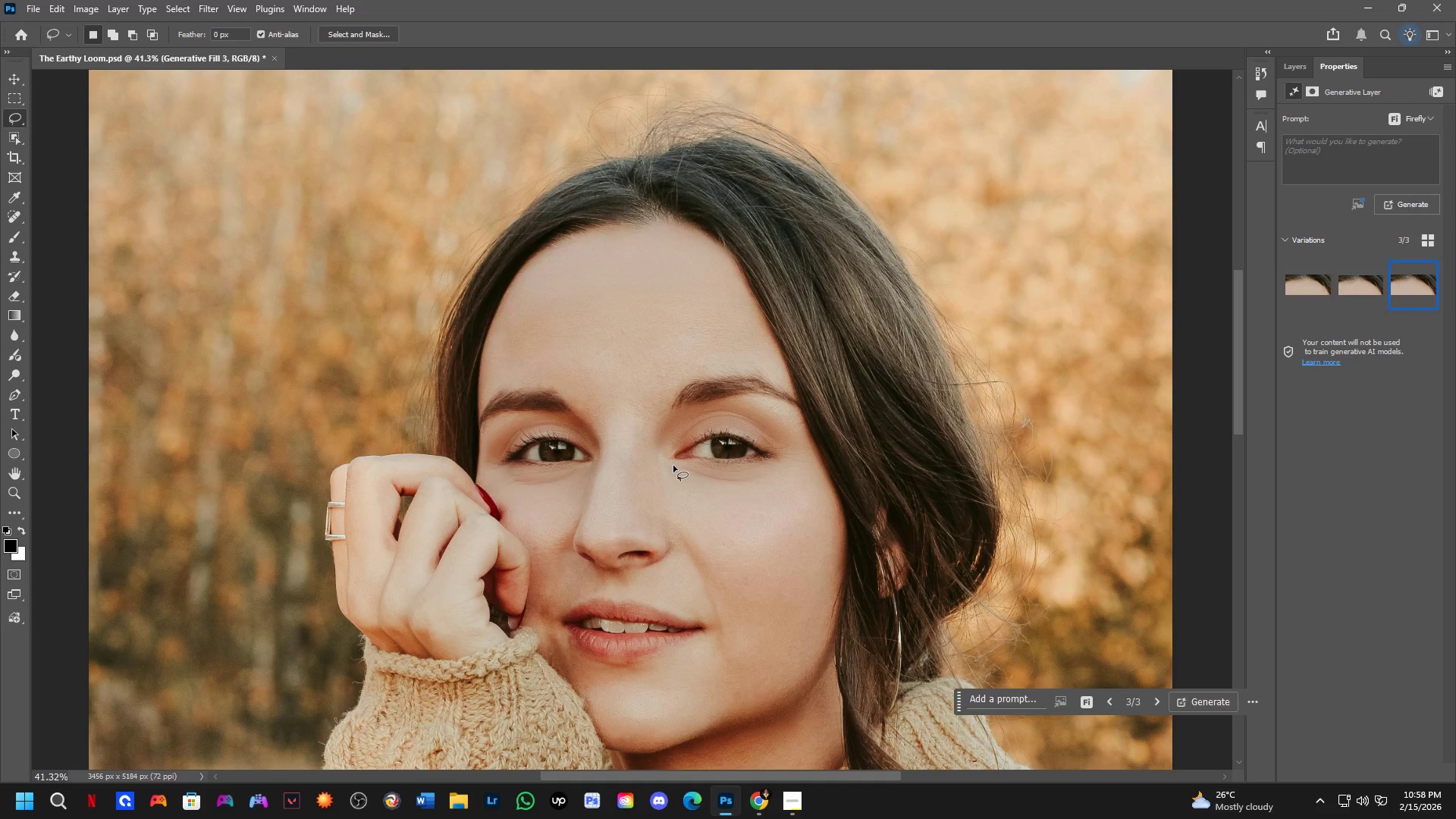 
scroll: coordinate [618, 467], scroll_direction: down, amount: 3.0
 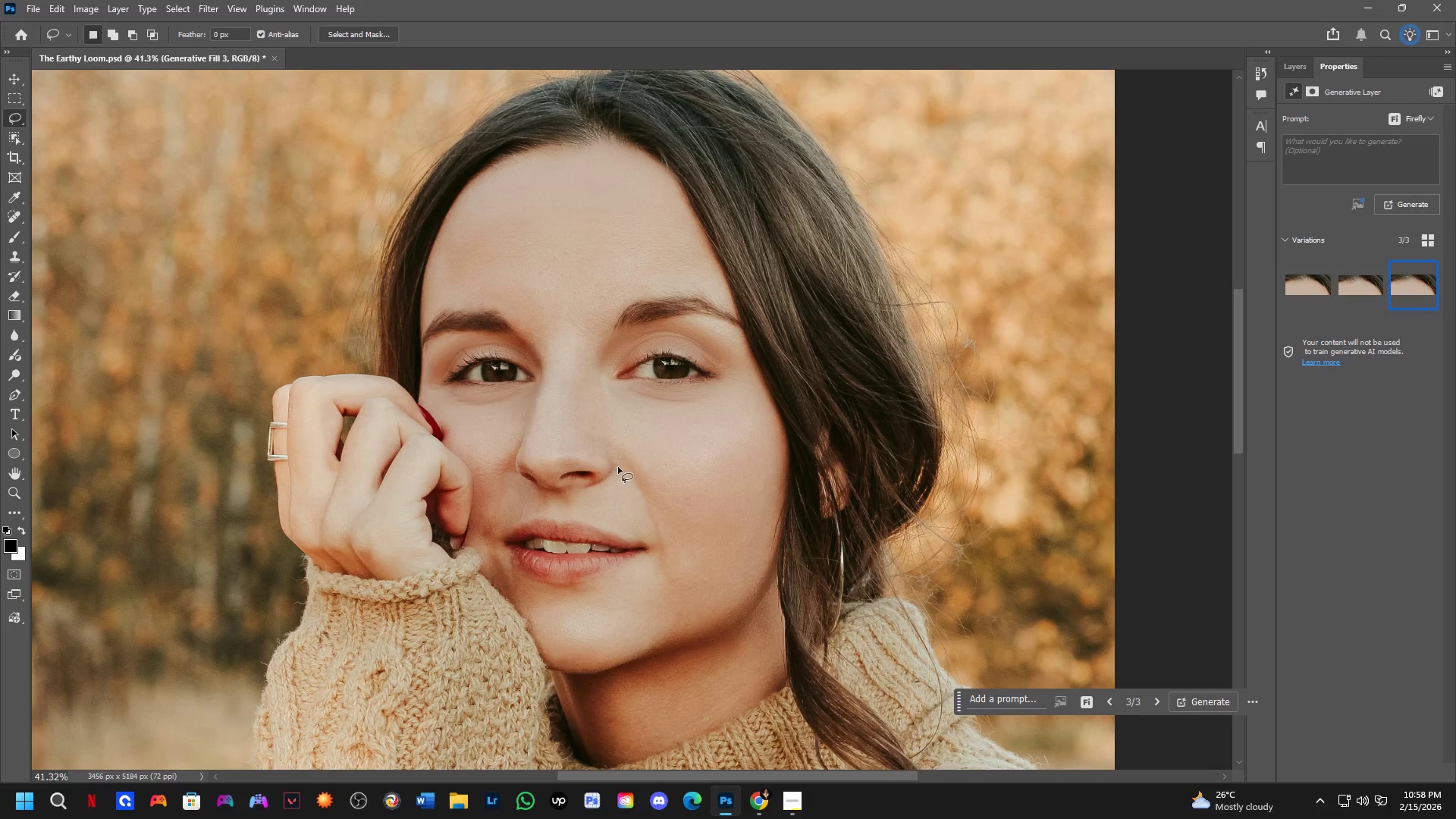 
hold_key(key=Space, duration=0.67)
 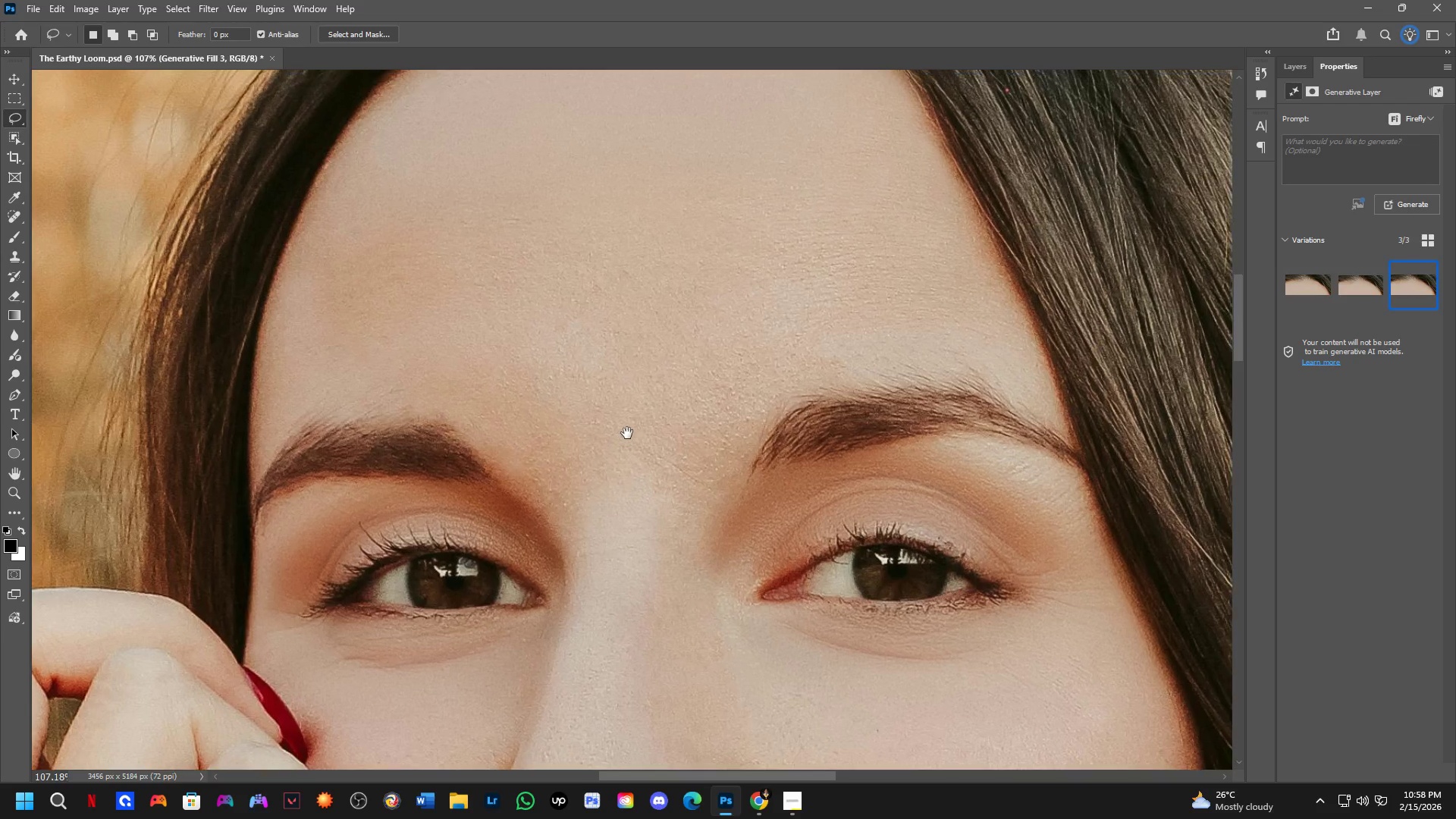 
left_click_drag(start_coordinate=[585, 430], to_coordinate=[583, 467])
 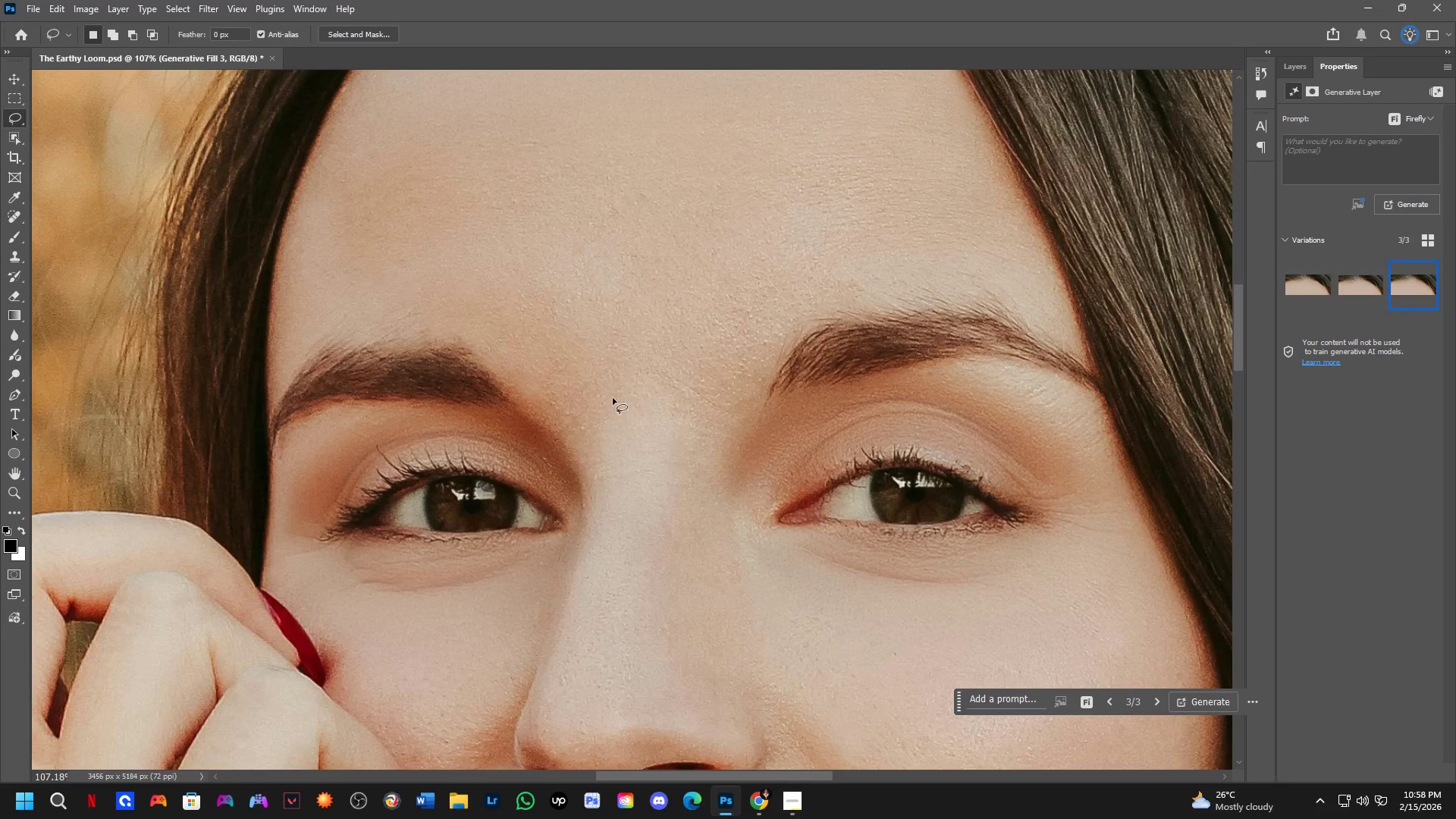 
scroll: coordinate [573, 435], scroll_direction: up, amount: 10.0
 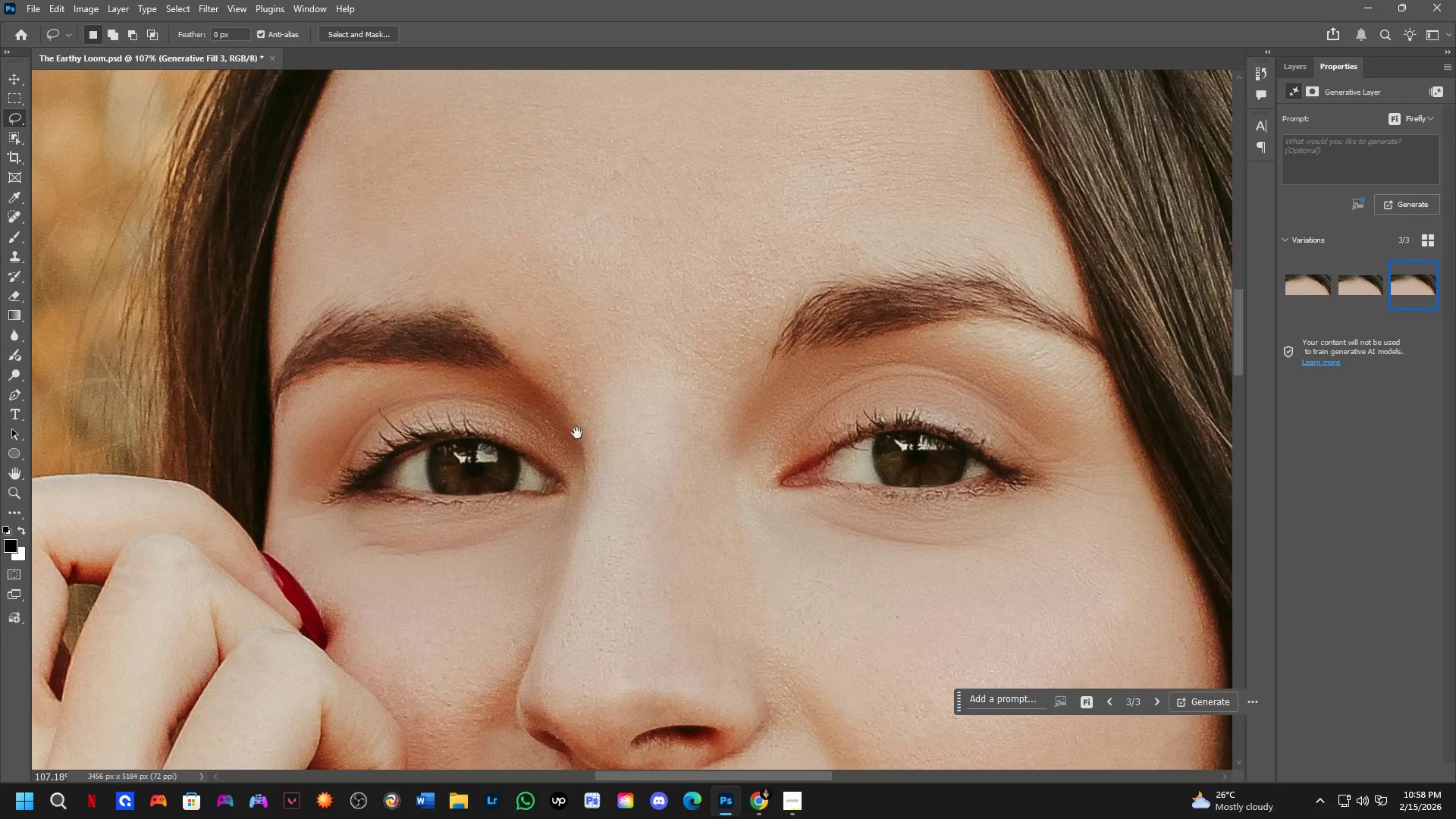 
hold_key(key=Space, duration=0.52)
 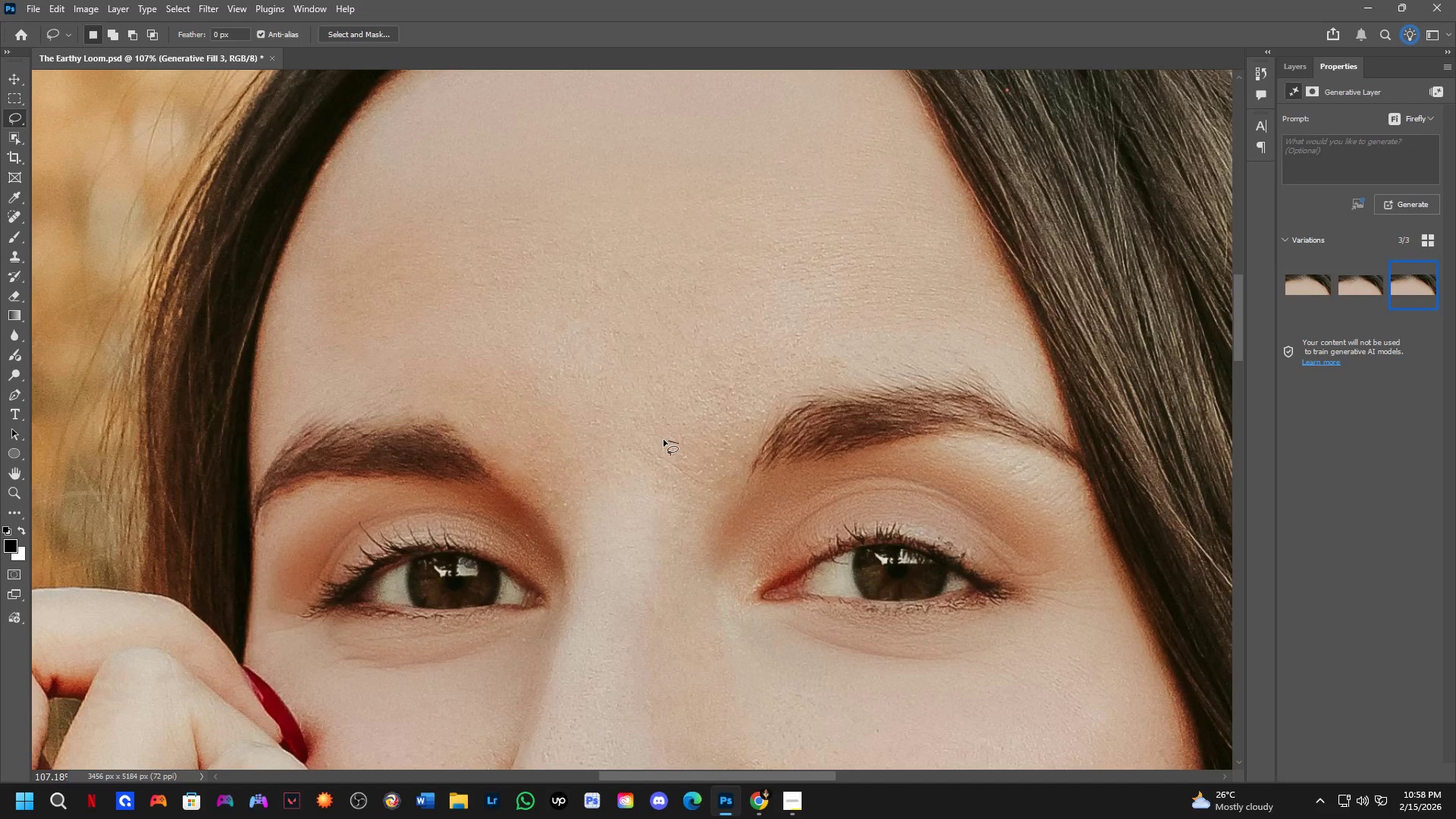 
left_click_drag(start_coordinate=[645, 356], to_coordinate=[627, 433])
 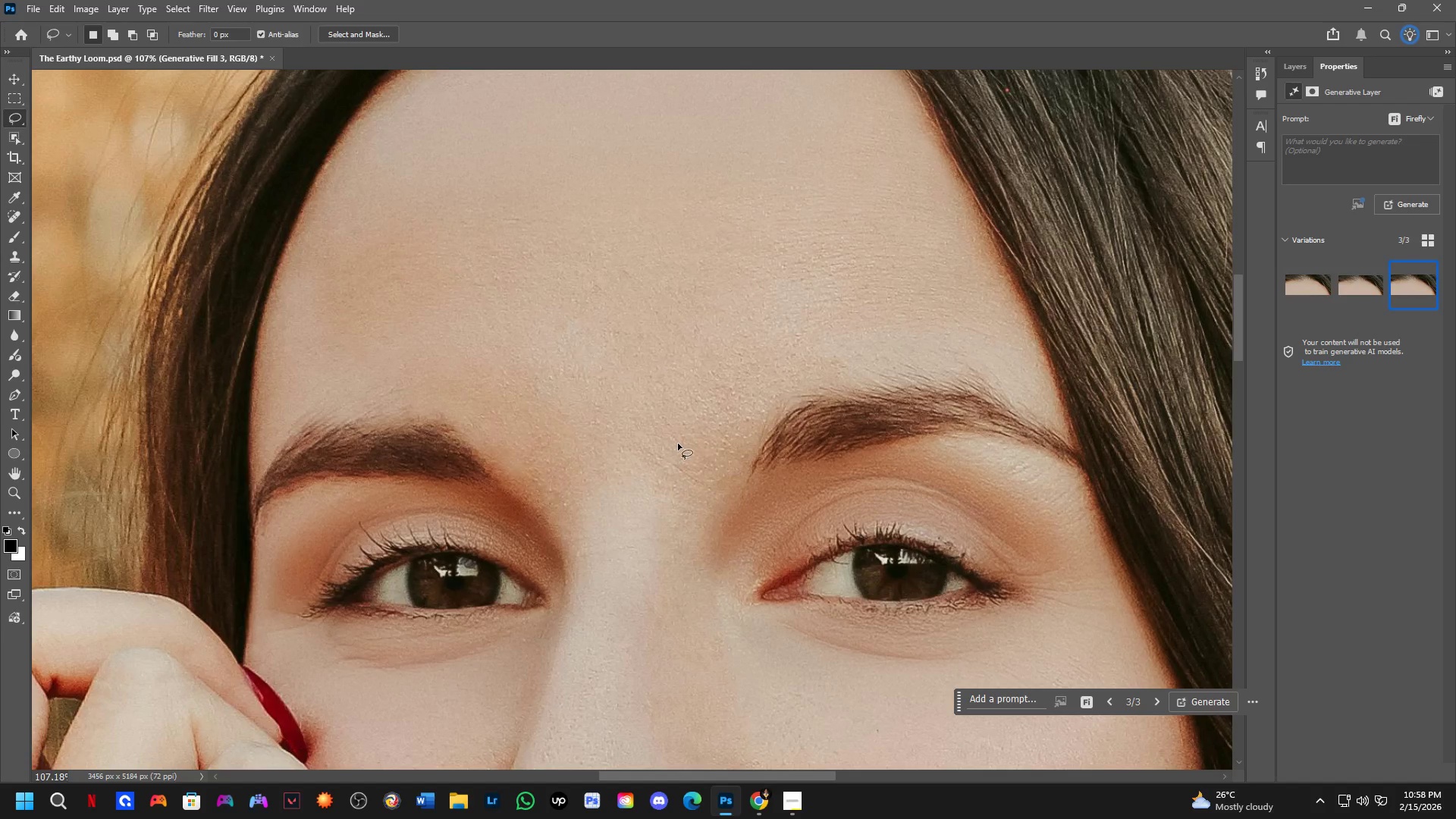 
left_click_drag(start_coordinate=[678, 444], to_coordinate=[712, 456])
 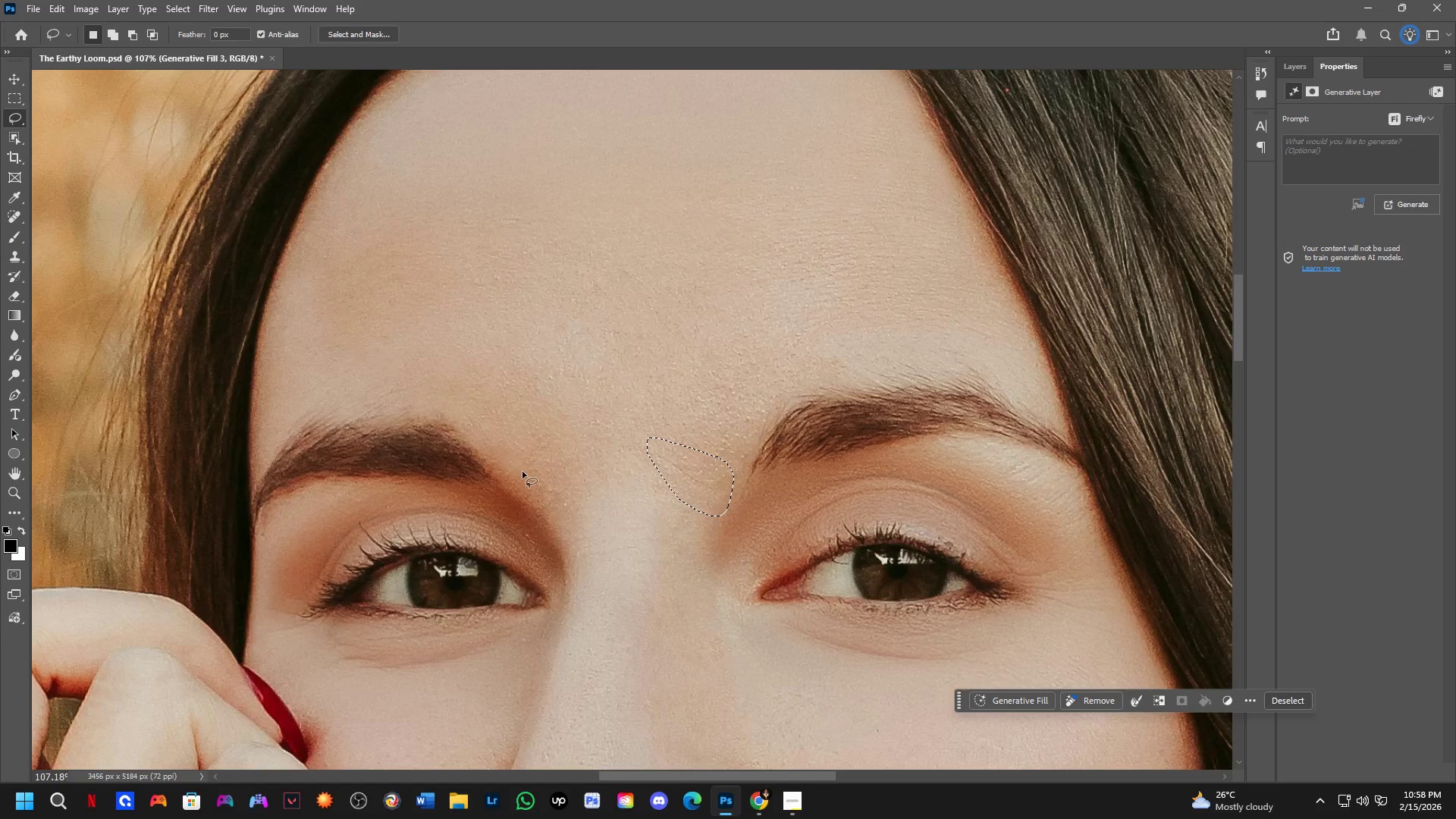 
hold_key(key=ShiftLeft, duration=0.31)
left_click_drag(start_coordinate=[546, 471], to_coordinate=[555, 511])
 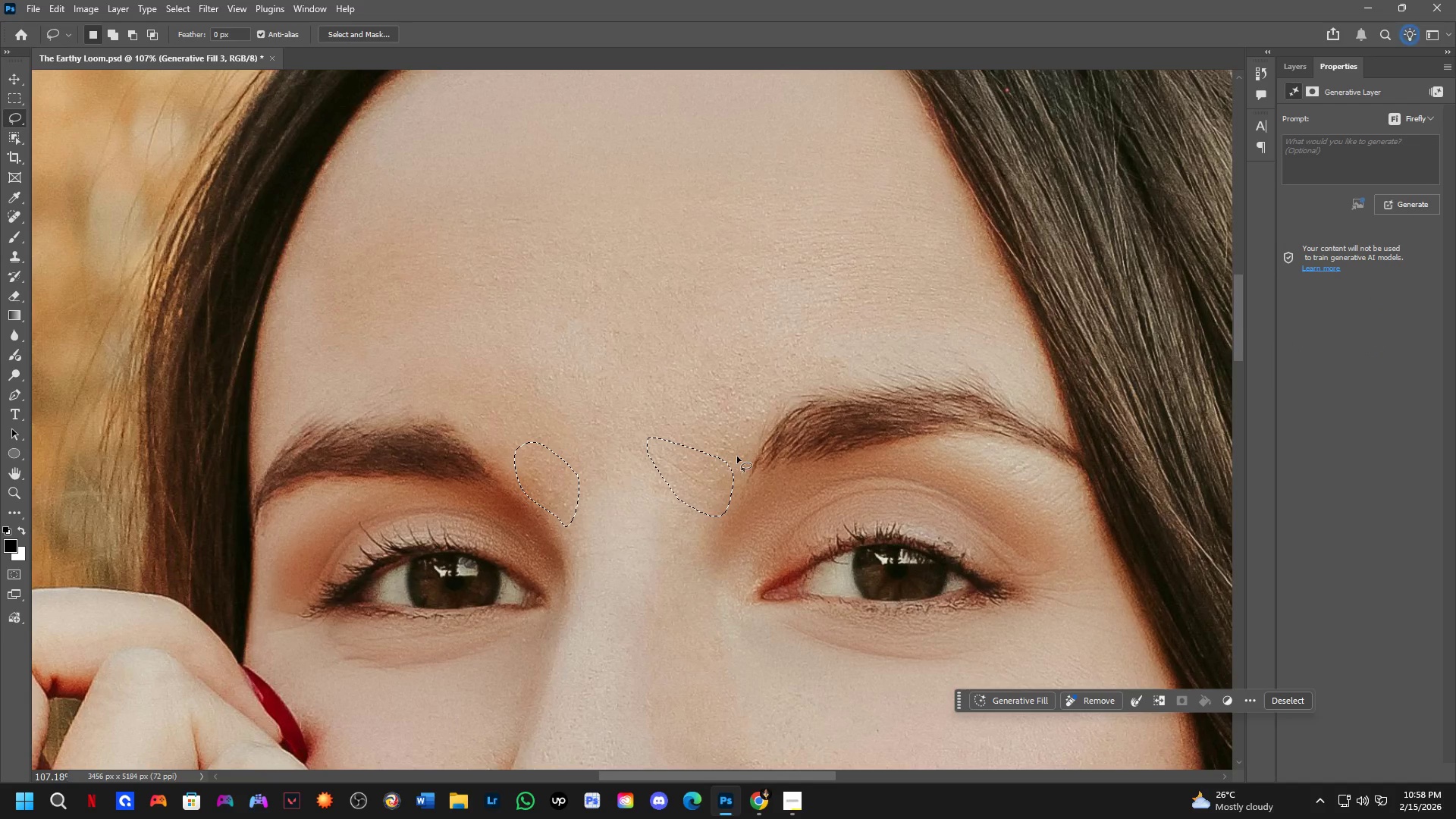 
hold_key(key=Space, duration=0.69)
 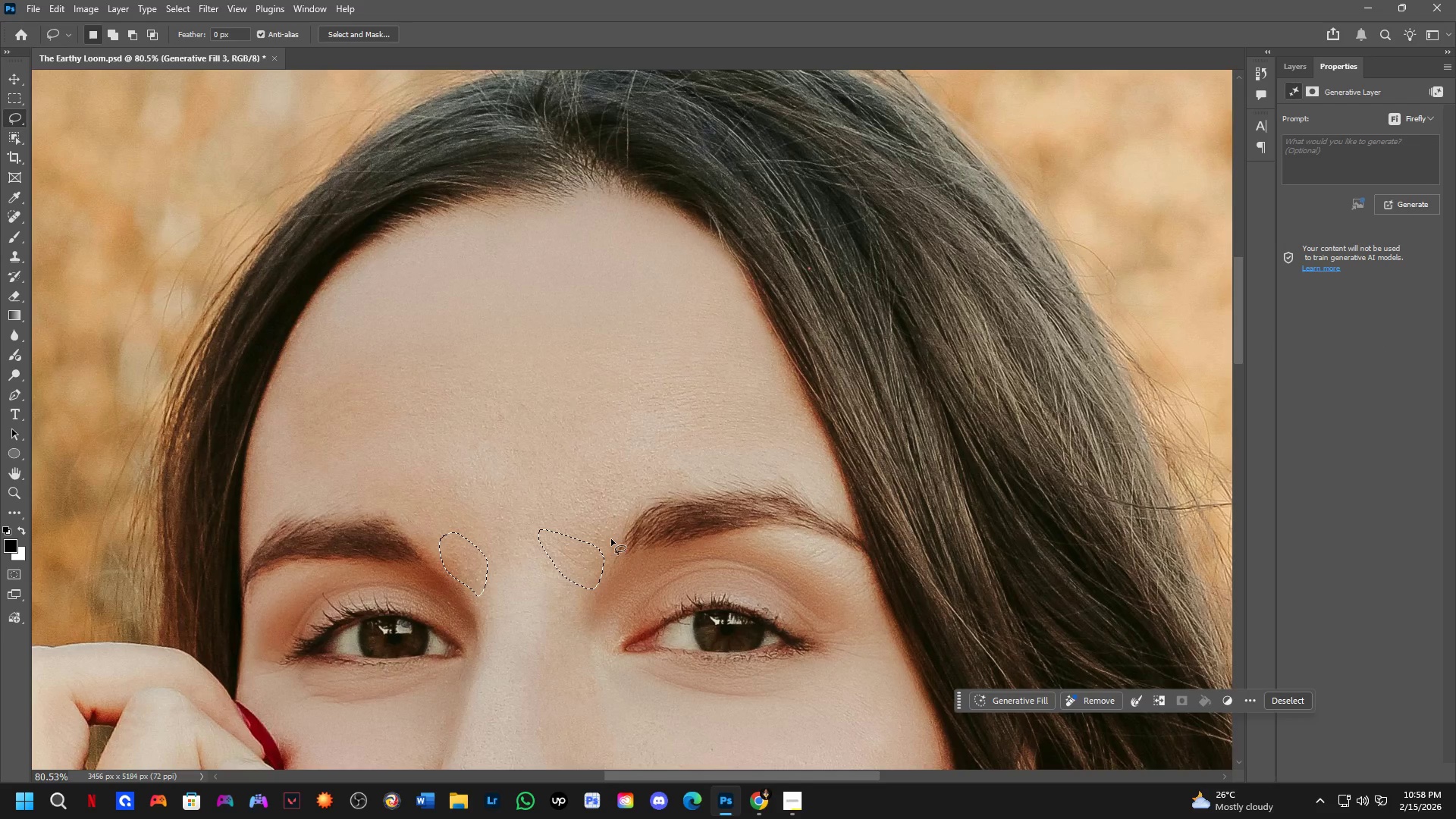 
left_click_drag(start_coordinate=[736, 454], to_coordinate=[604, 542])
 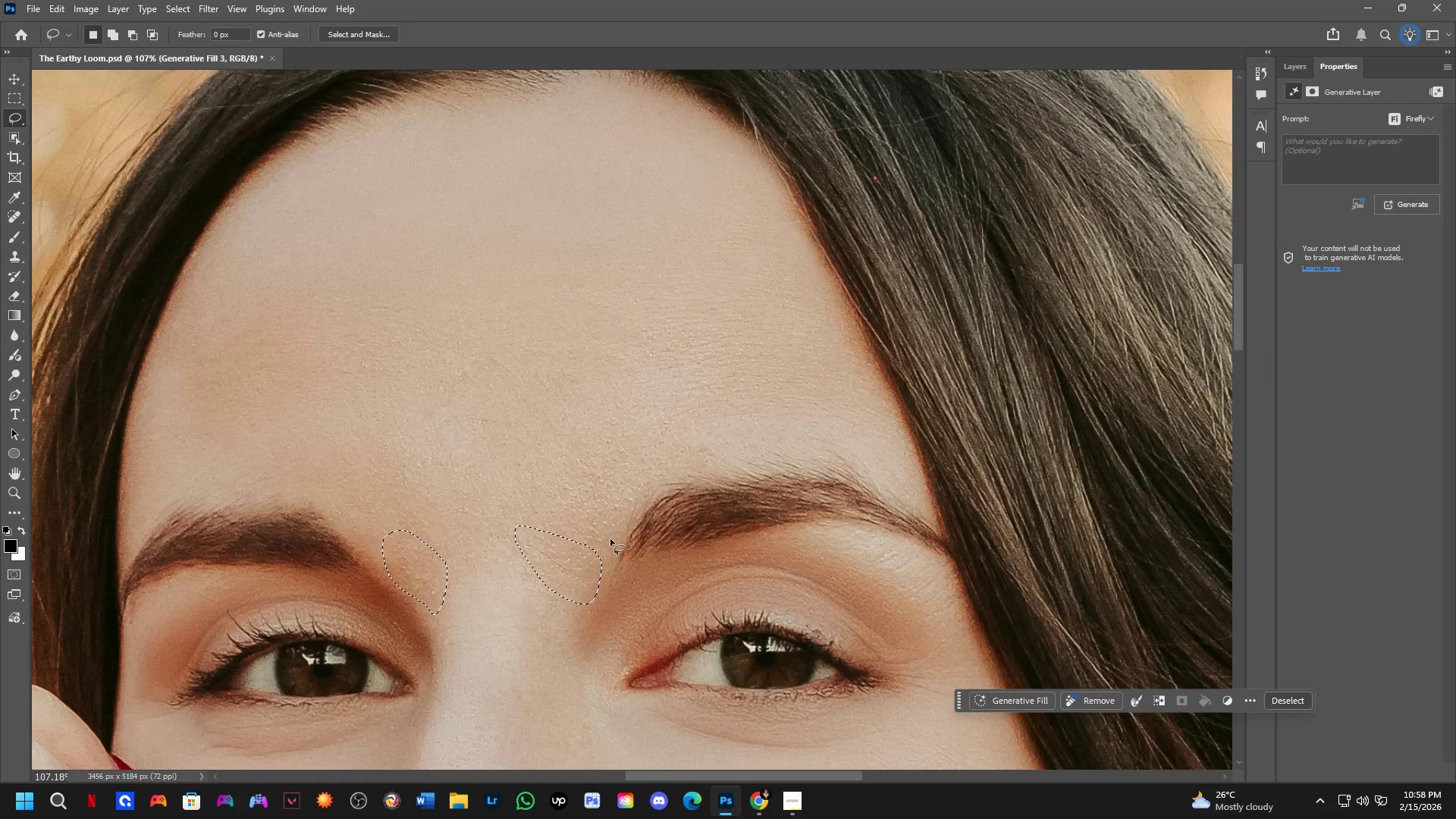 
scroll: coordinate [610, 539], scroll_direction: down, amount: 3.0
 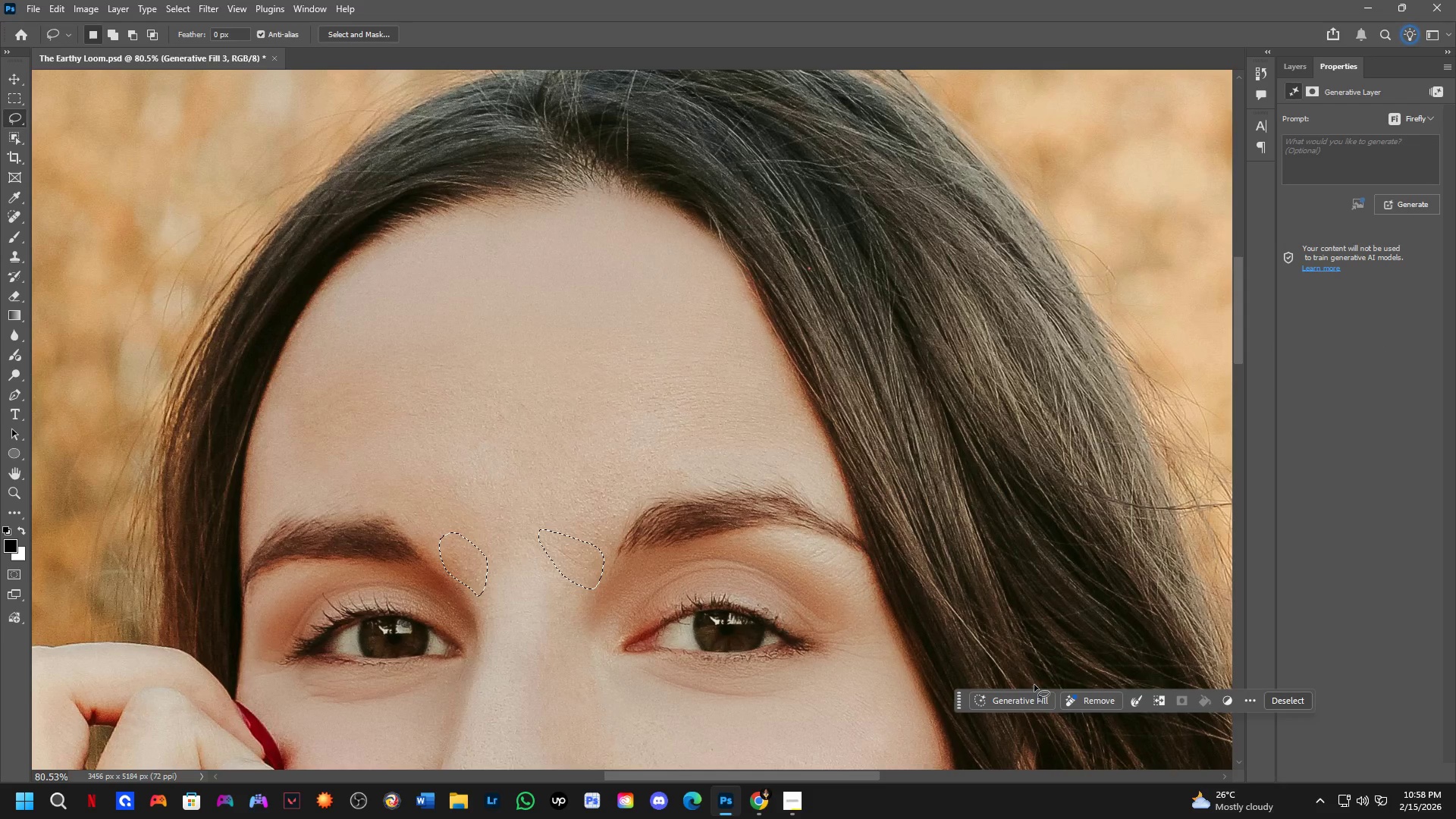 
left_click([1029, 708])
 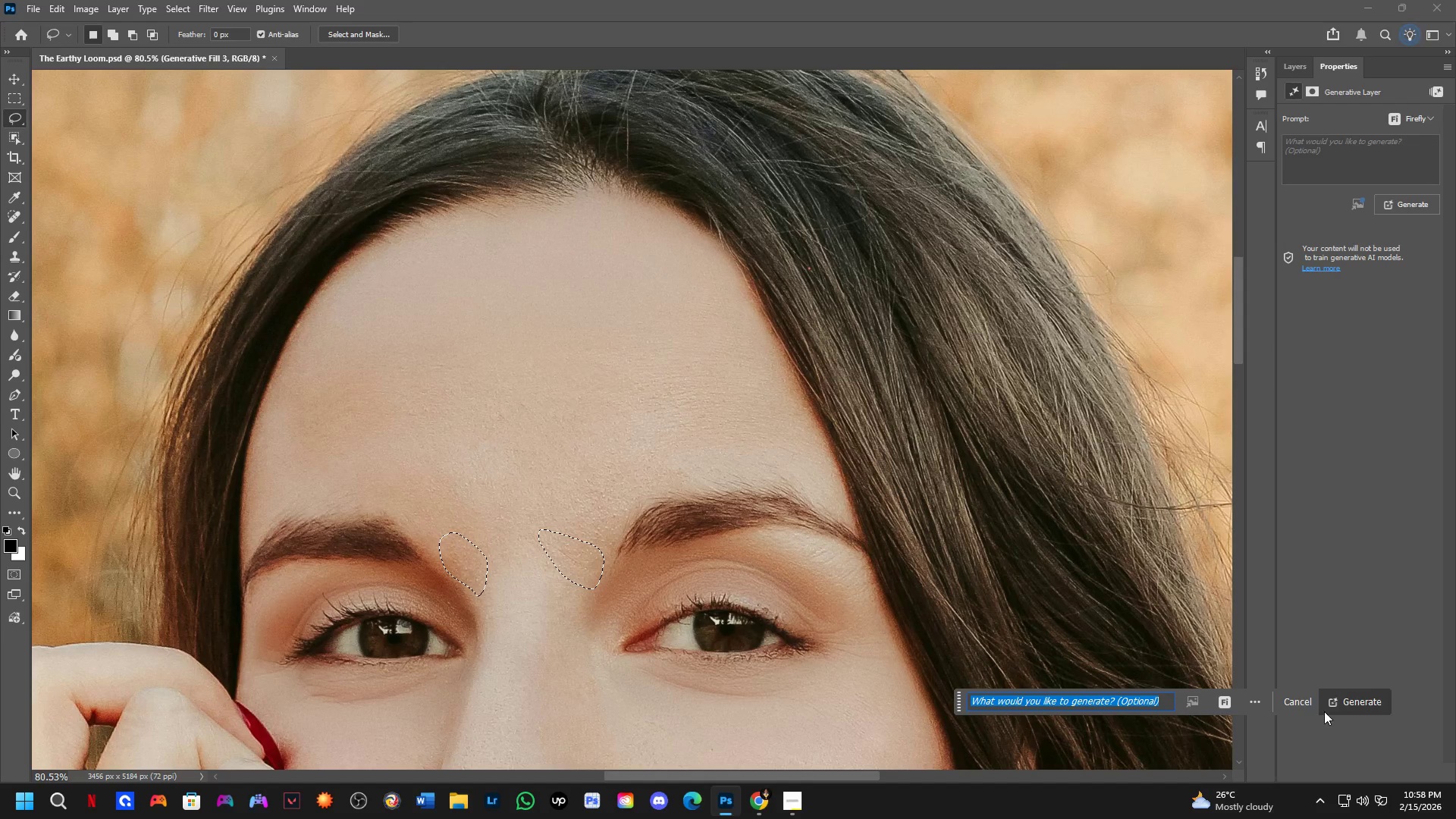 
left_click([1352, 698])
 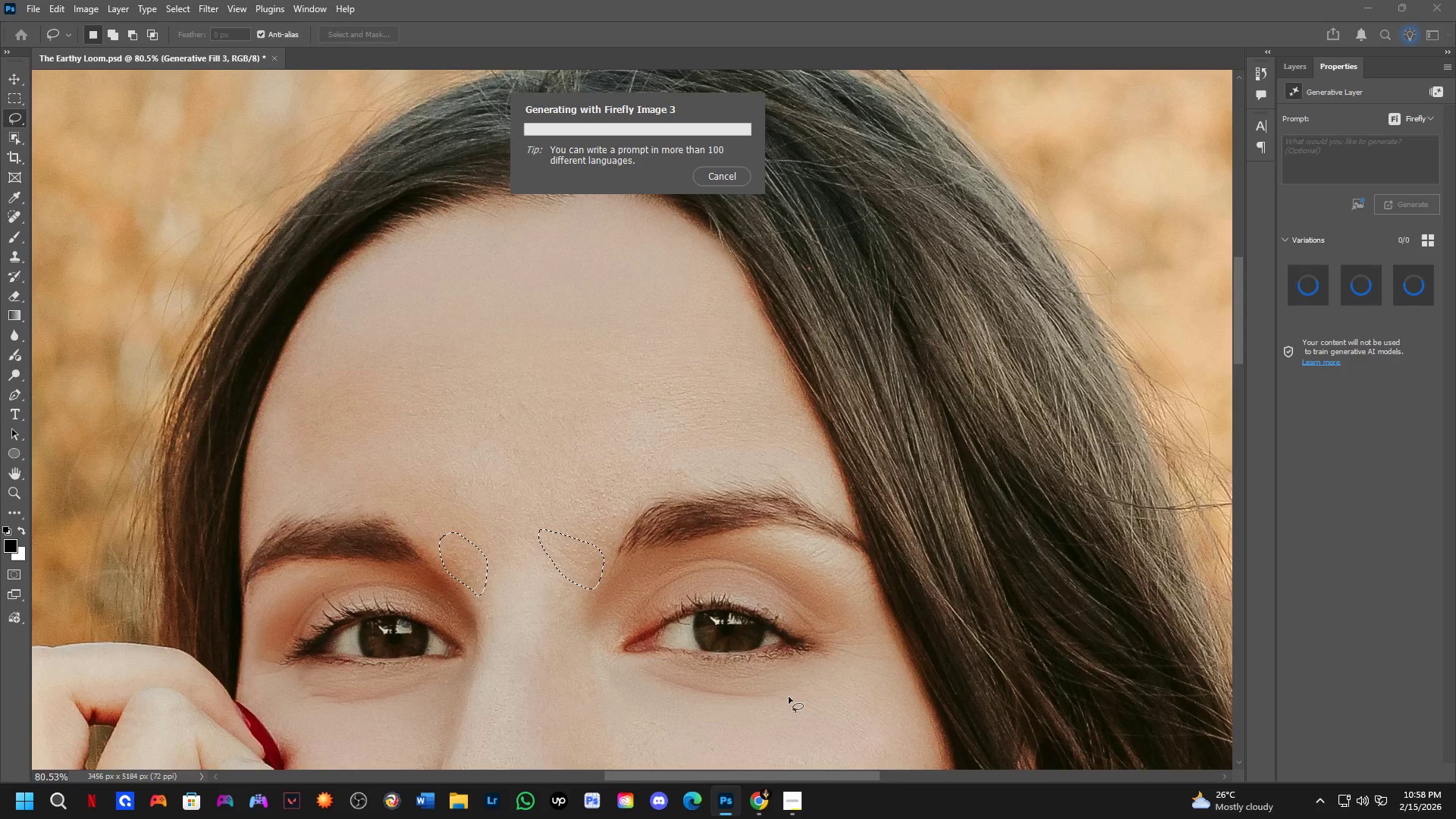 
scroll: coordinate [642, 476], scroll_direction: down, amount: 10.0
 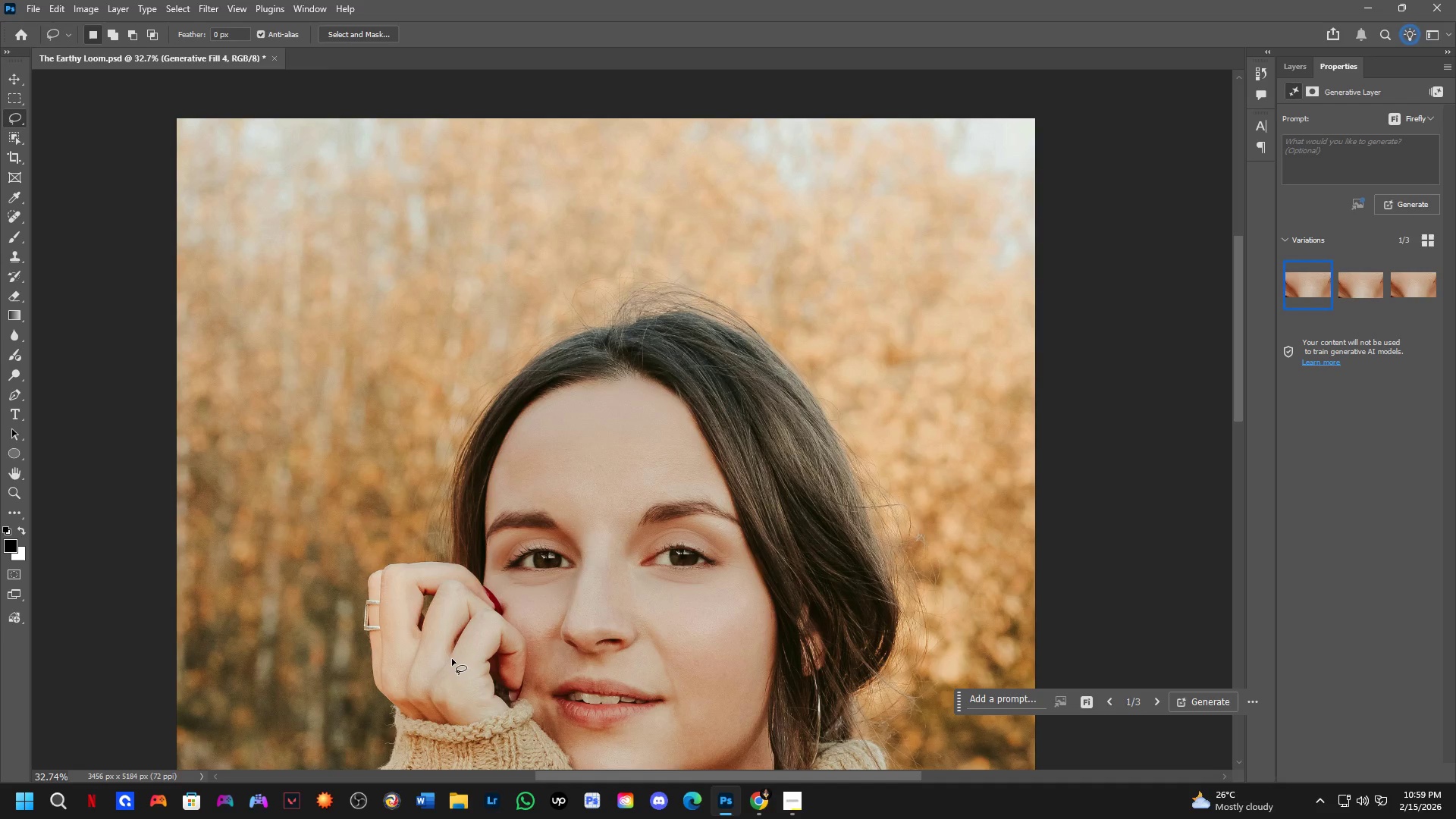 
wait(39.97)
 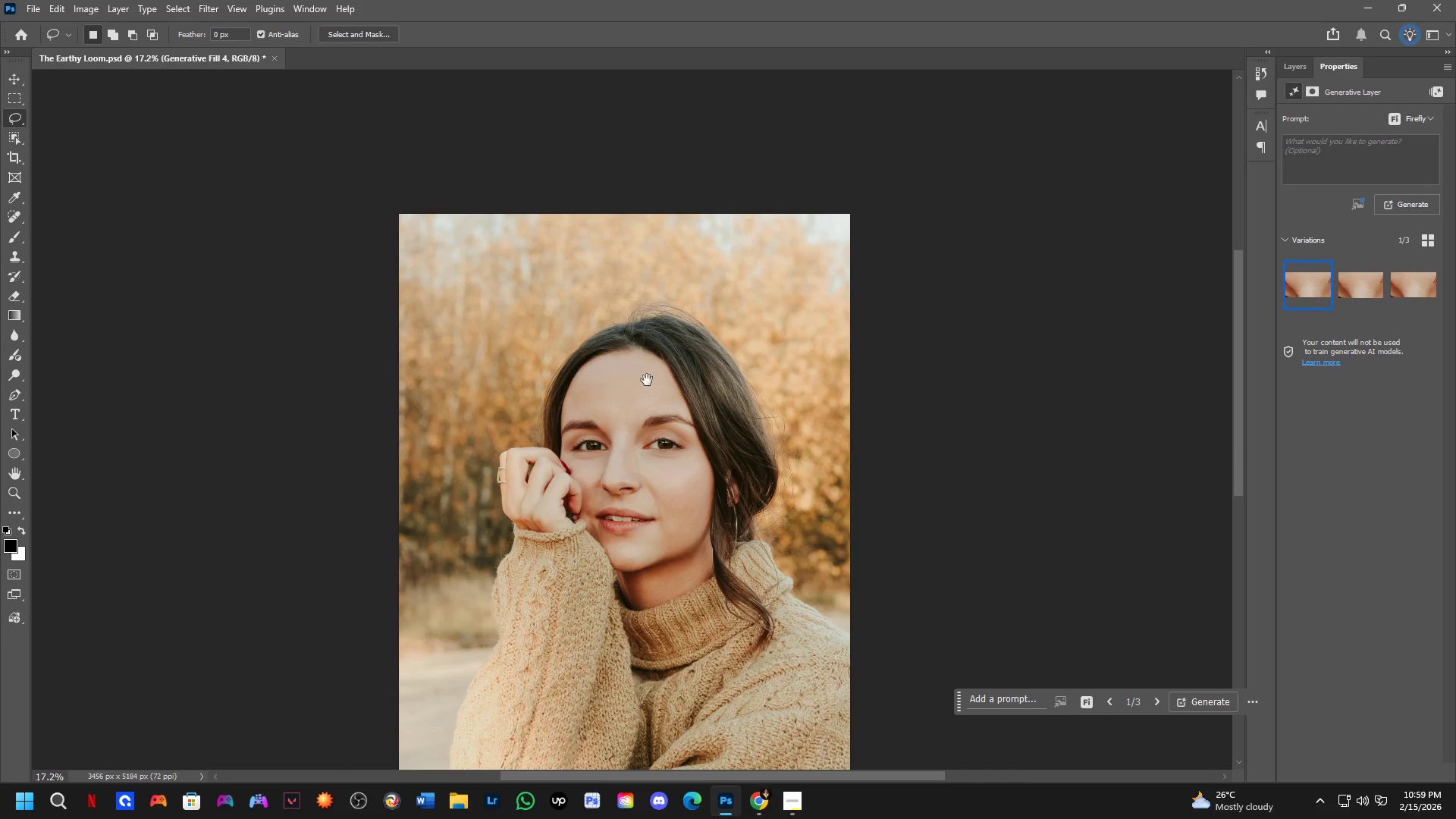 
hold_key(key=Space, duration=0.47)
 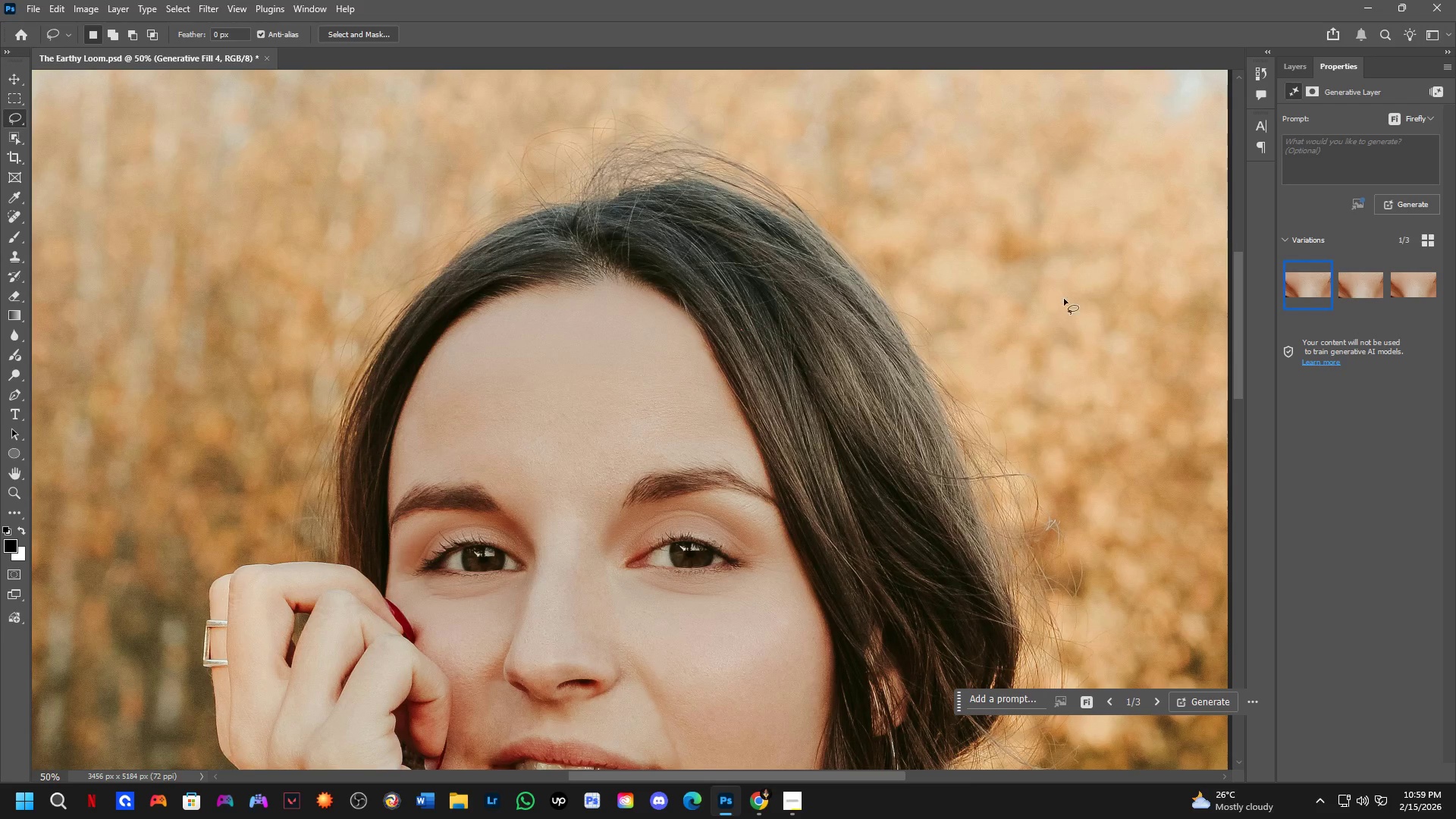 
left_click_drag(start_coordinate=[650, 379], to_coordinate=[642, 352])
 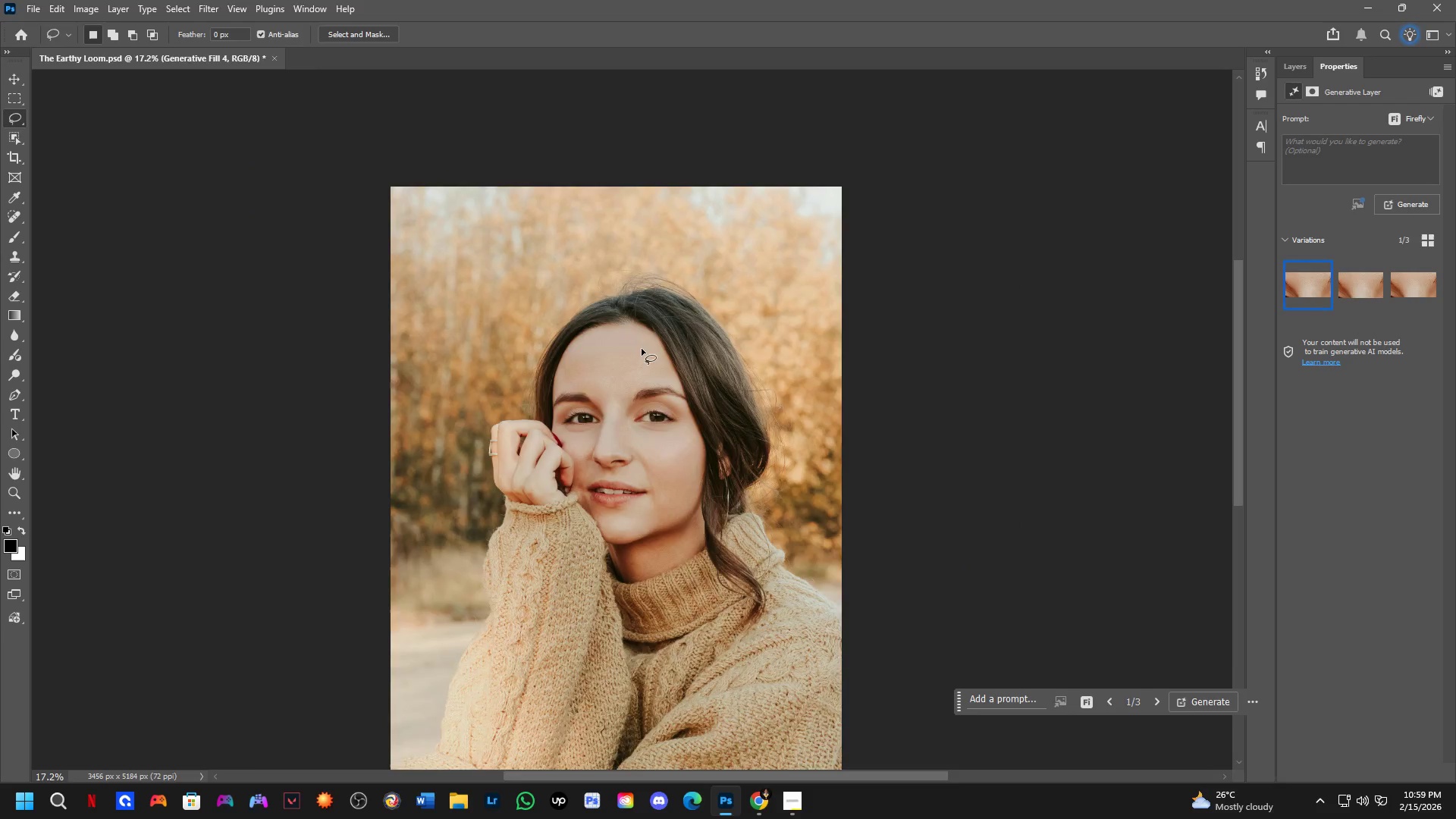 
scroll: coordinate [642, 325], scroll_direction: down, amount: 7.0
 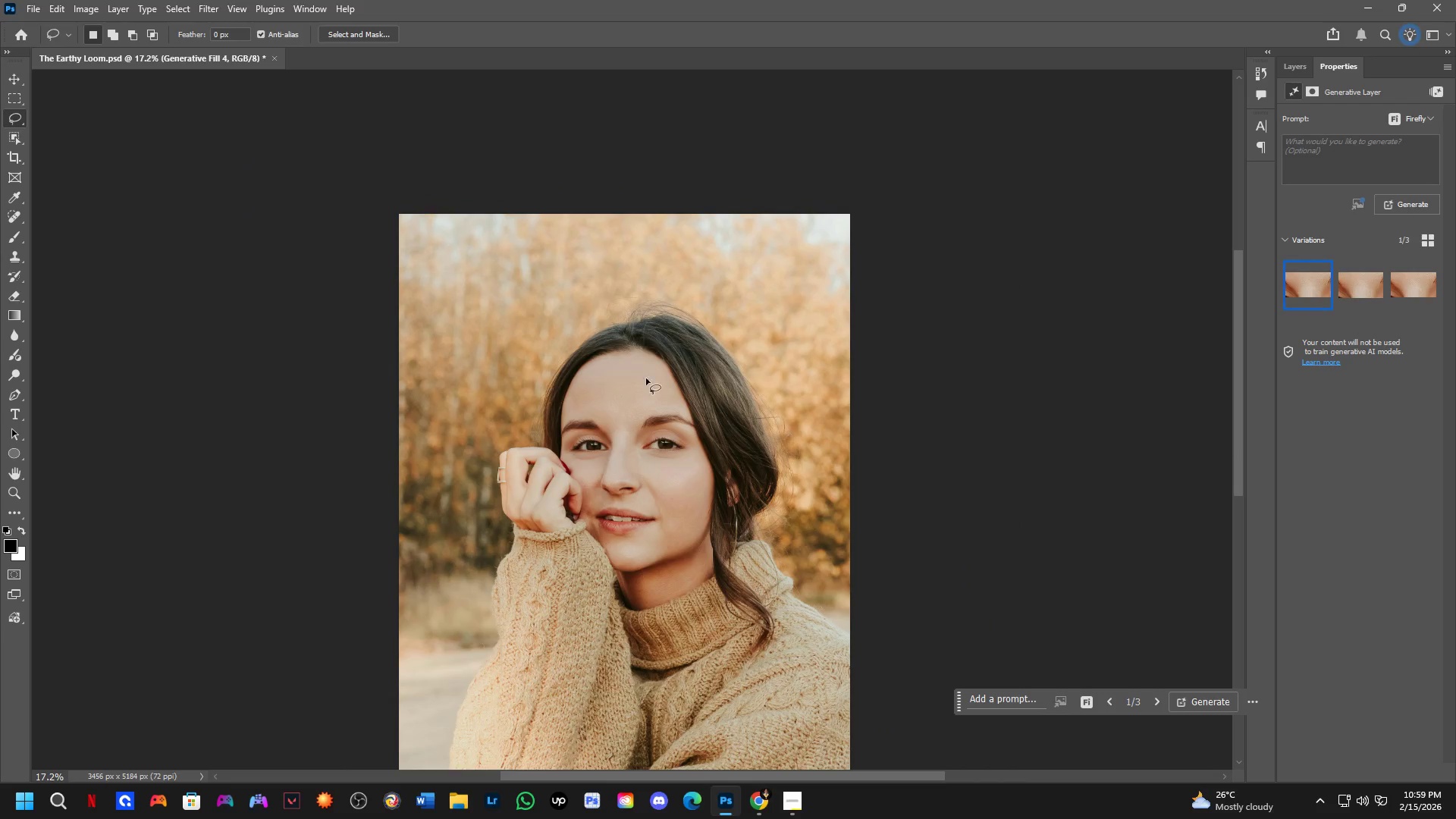 
key(Shift+ShiftLeft)
 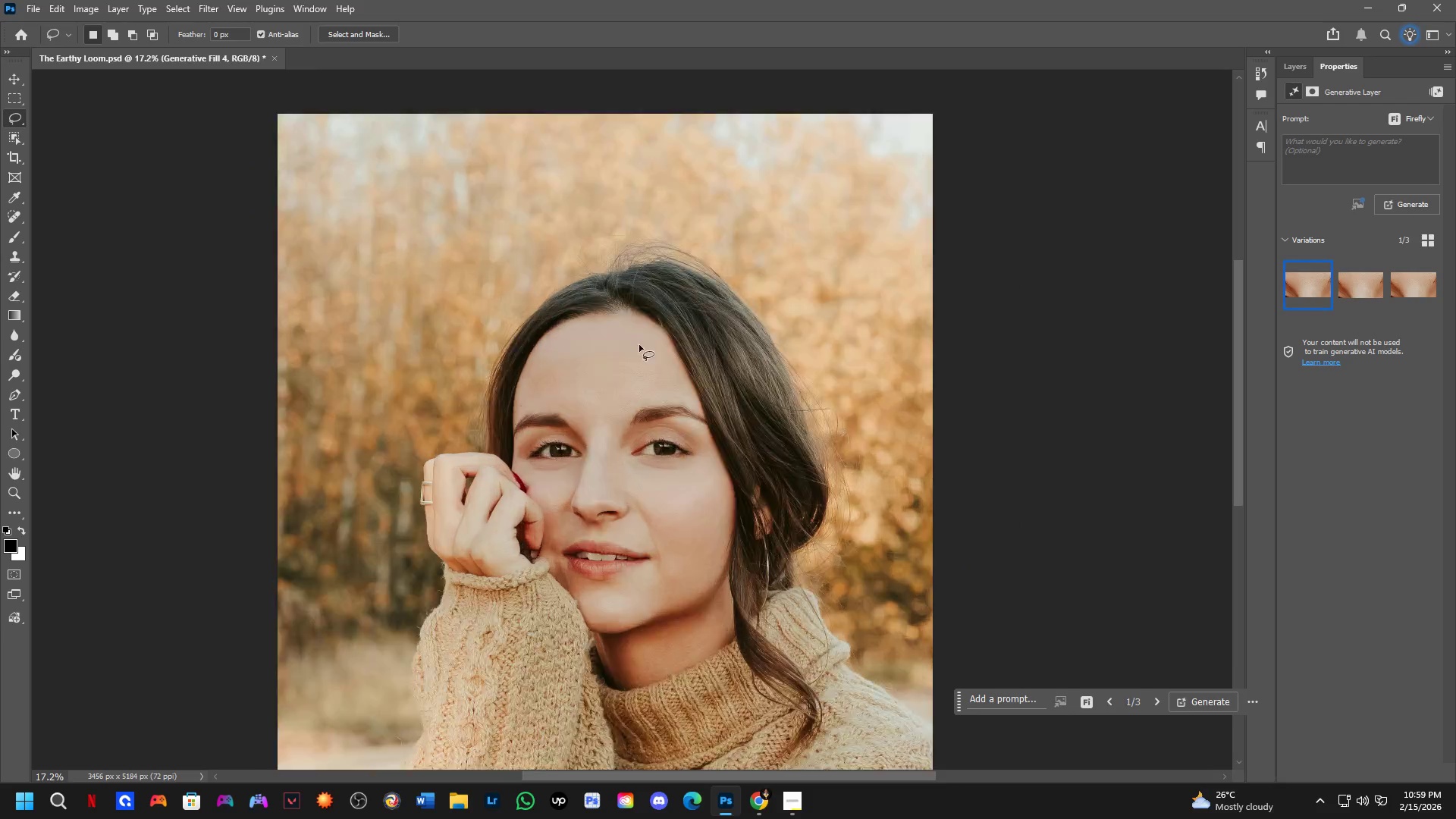 
scroll: coordinate [636, 341], scroll_direction: up, amount: 3.0
 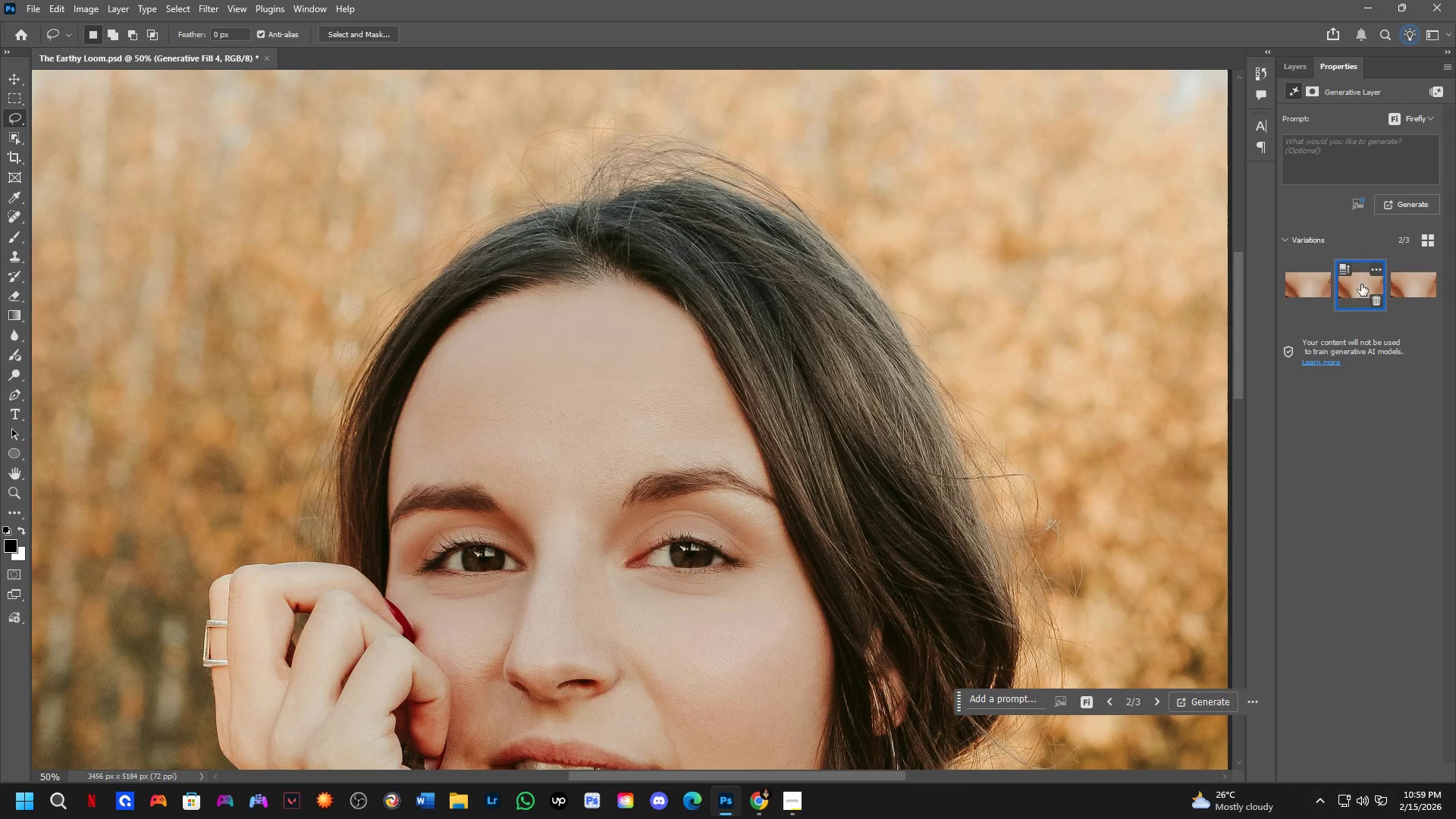 
left_click([1419, 291])
 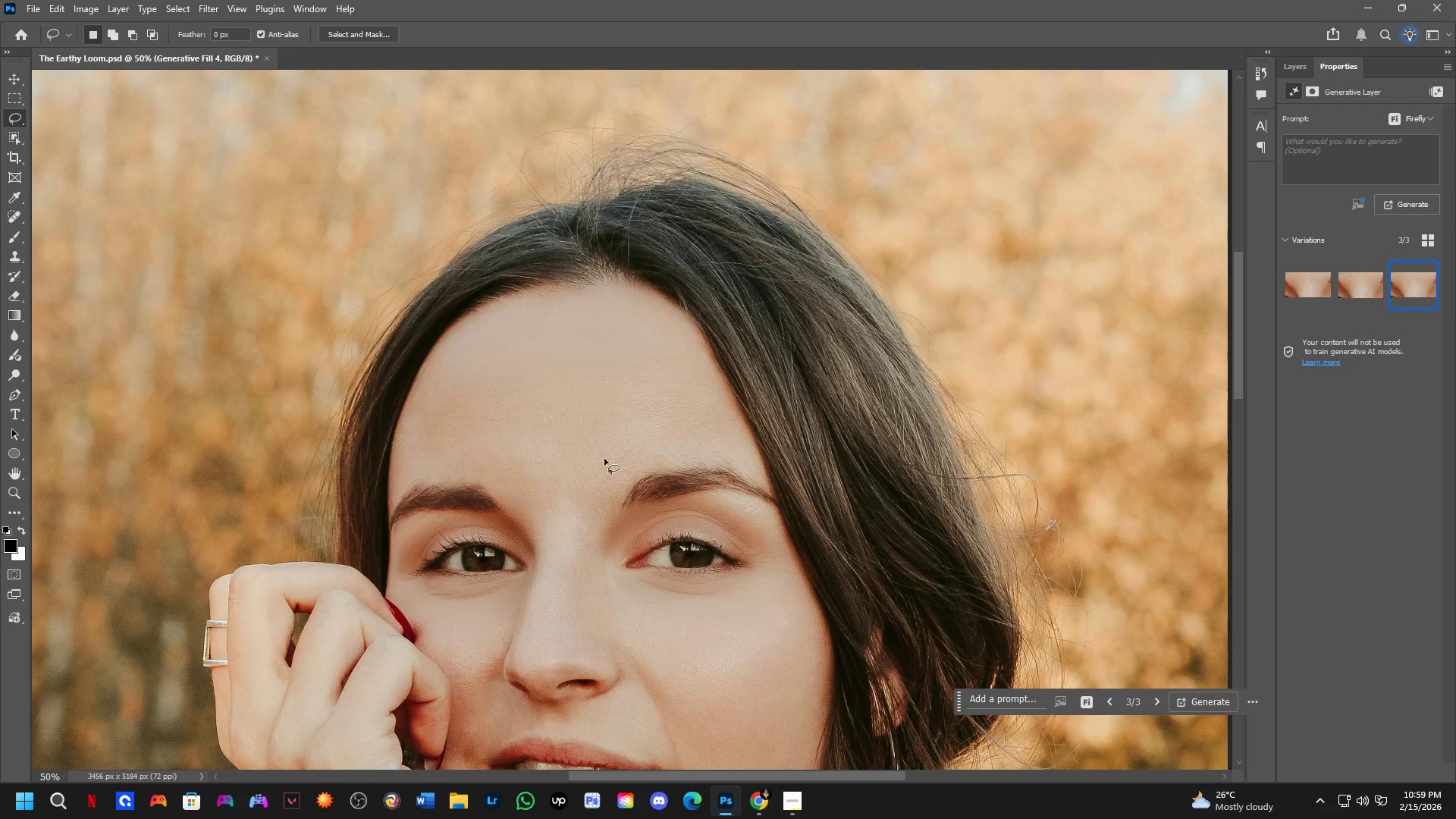 
scroll: coordinate [605, 534], scroll_direction: up, amount: 4.0
 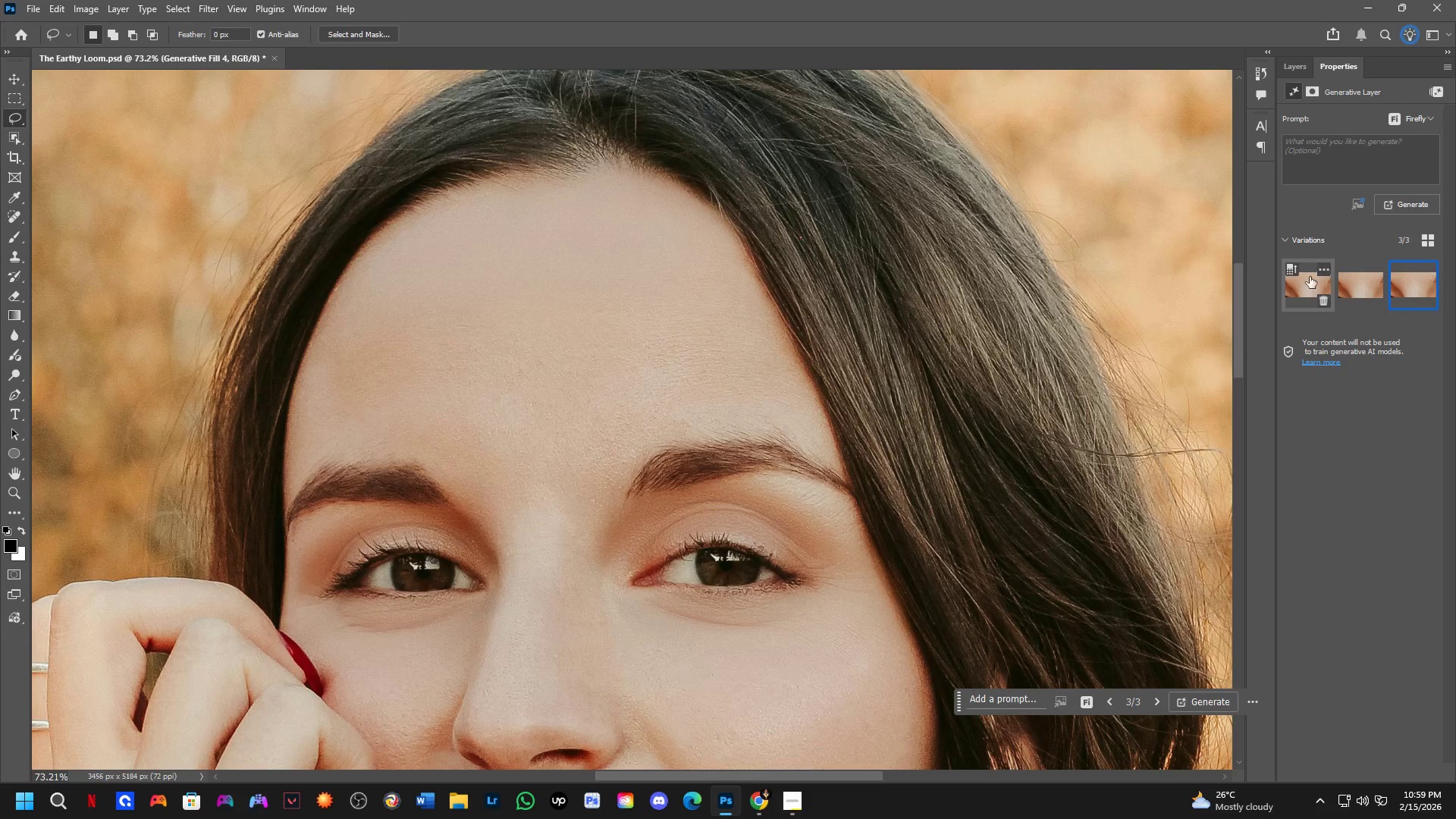 
left_click([1307, 278])
 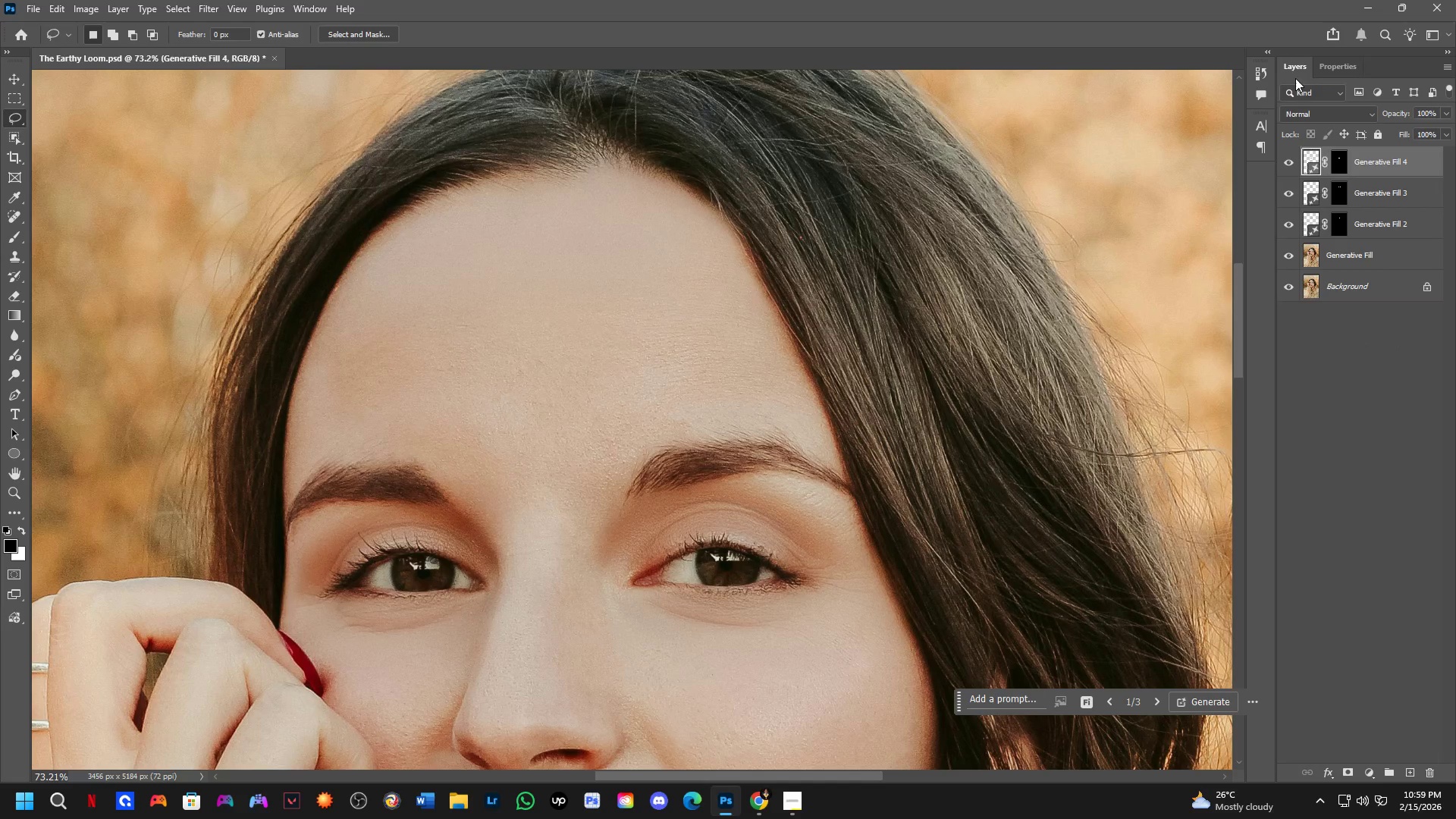 
hold_key(key=ShiftLeft, duration=0.36)
left_click([1367, 243])
 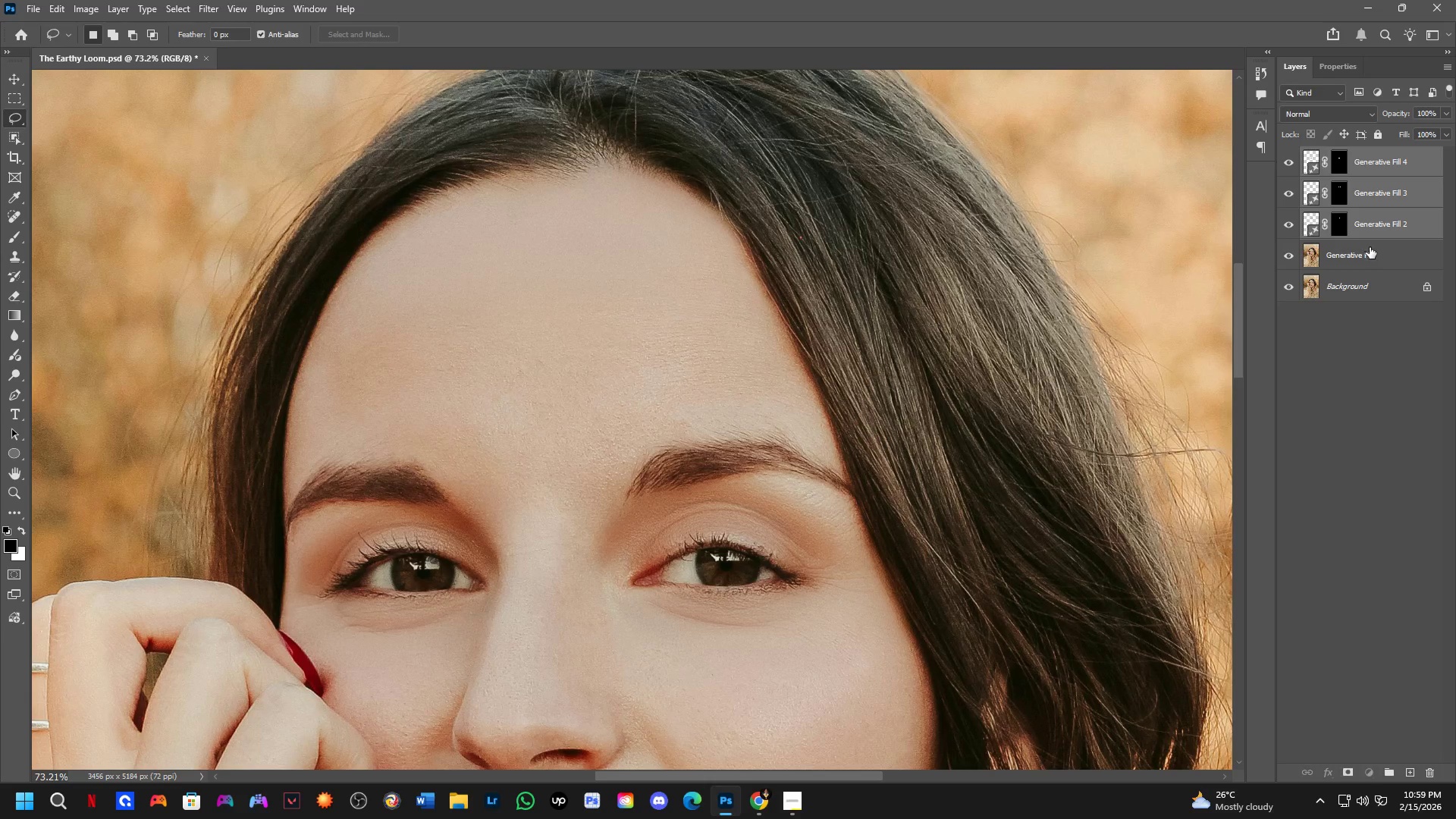 
key(Control+E)
 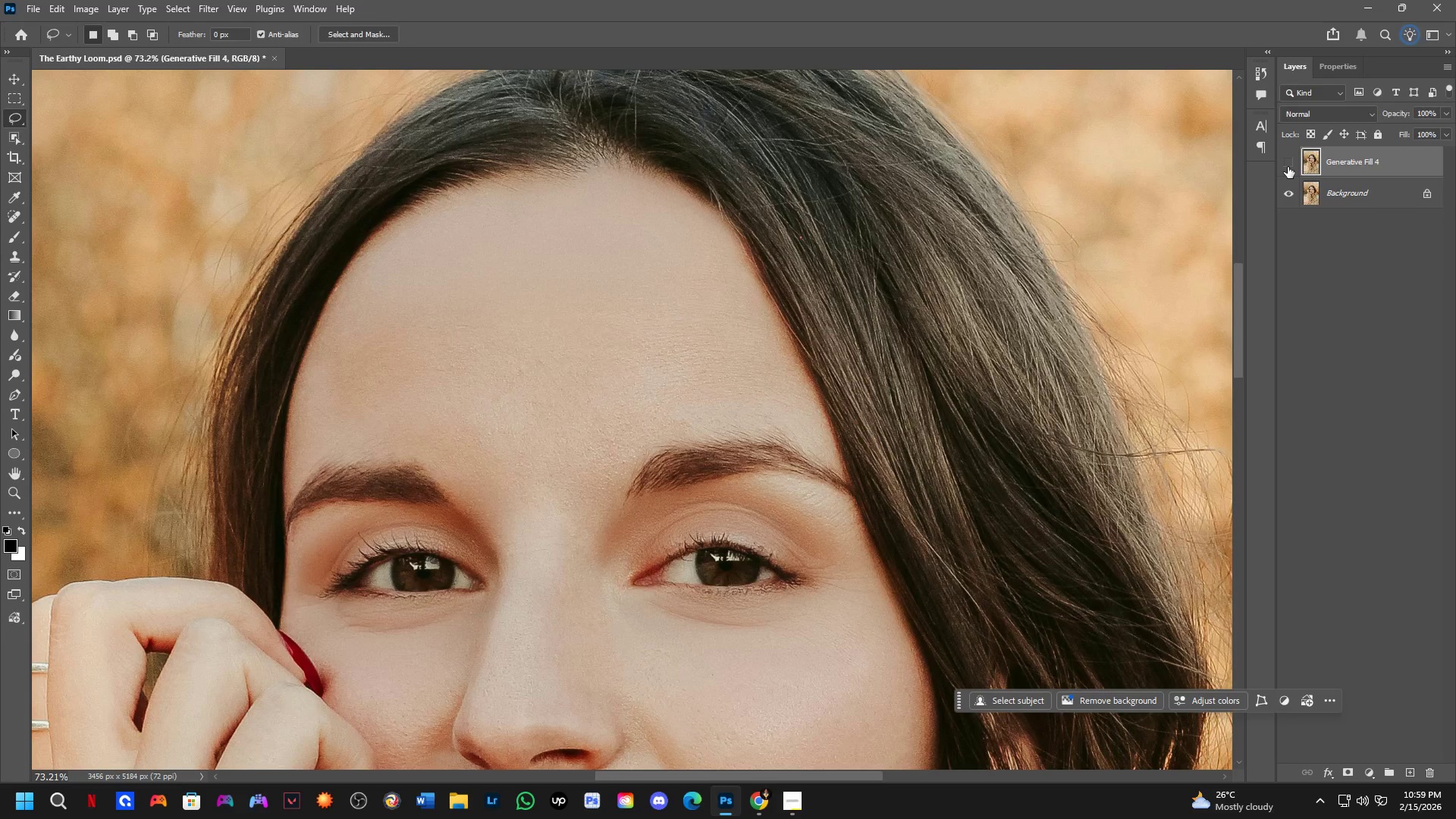 
double_click([1288, 165])
 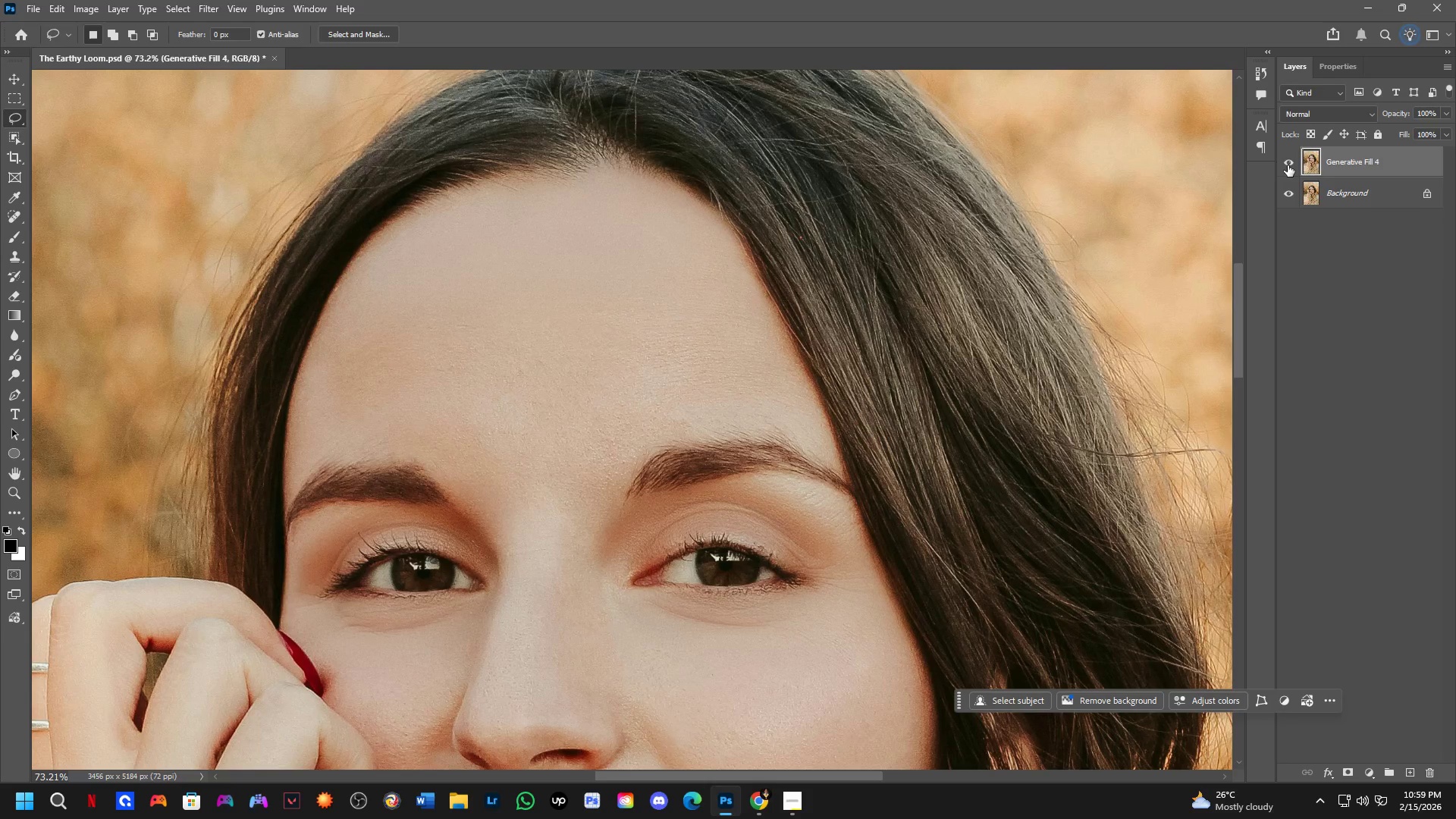 
left_click([1288, 165])
 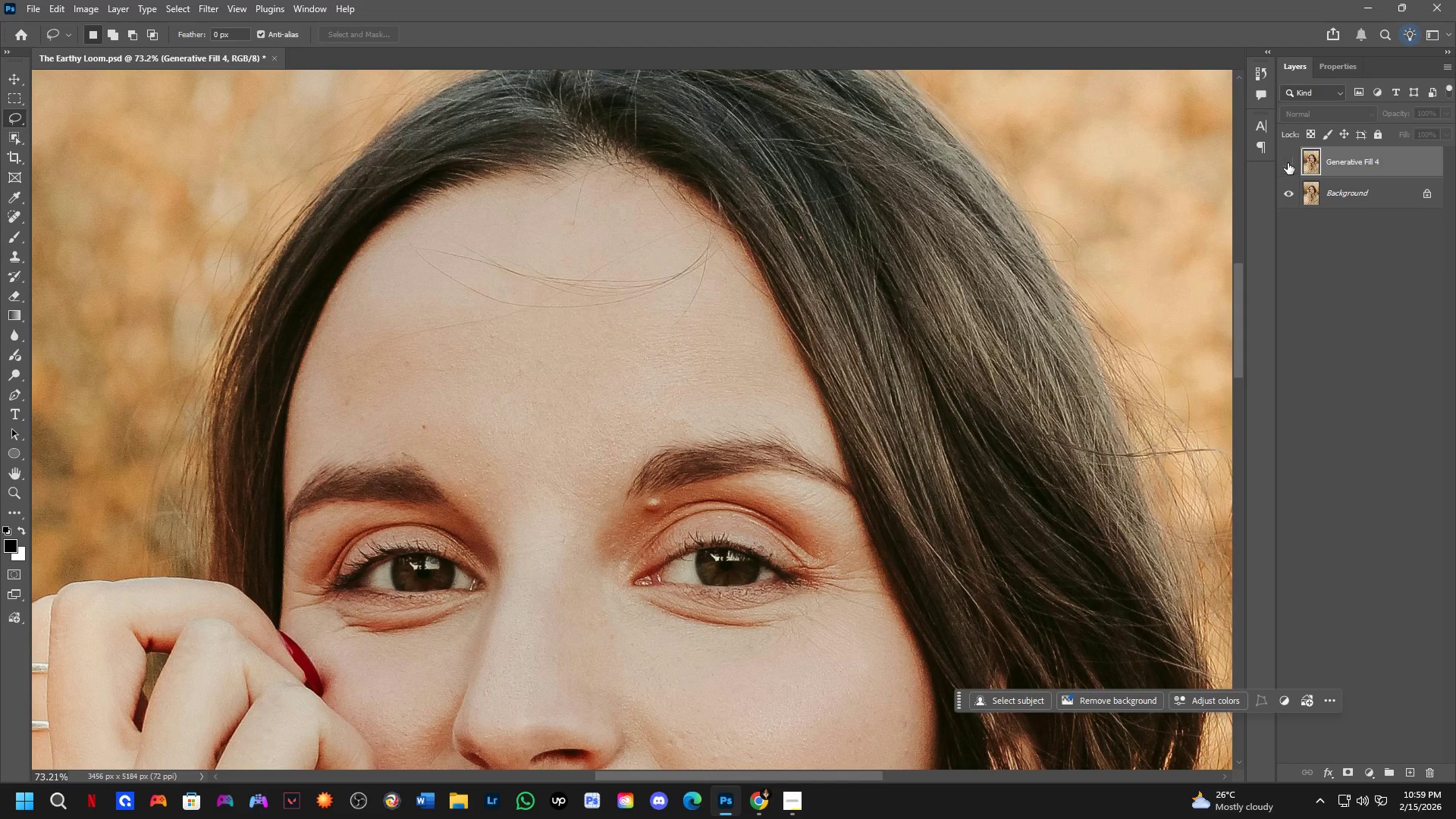 
left_click([1288, 163])
 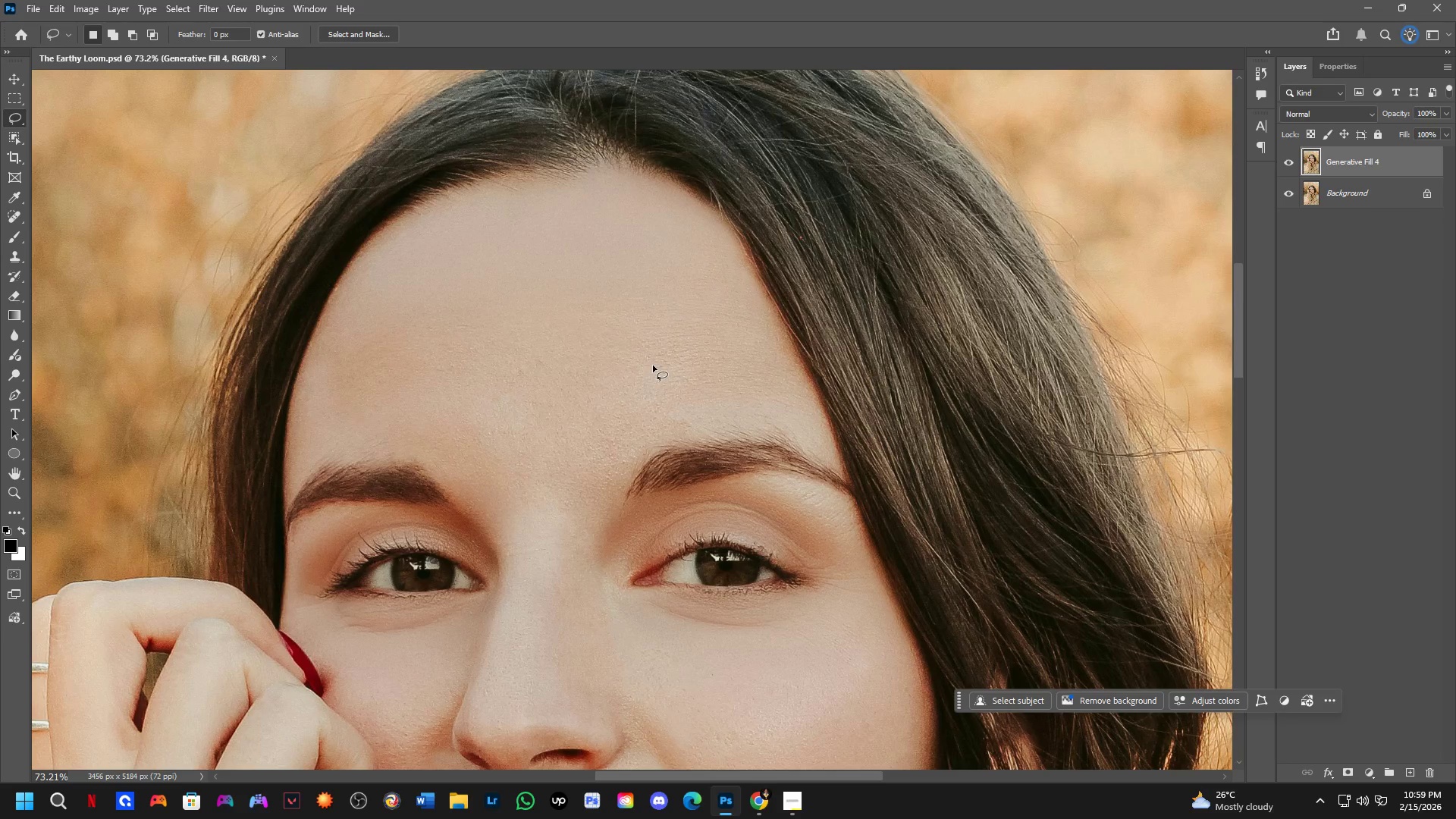 
hold_key(key=Space, duration=0.47)
 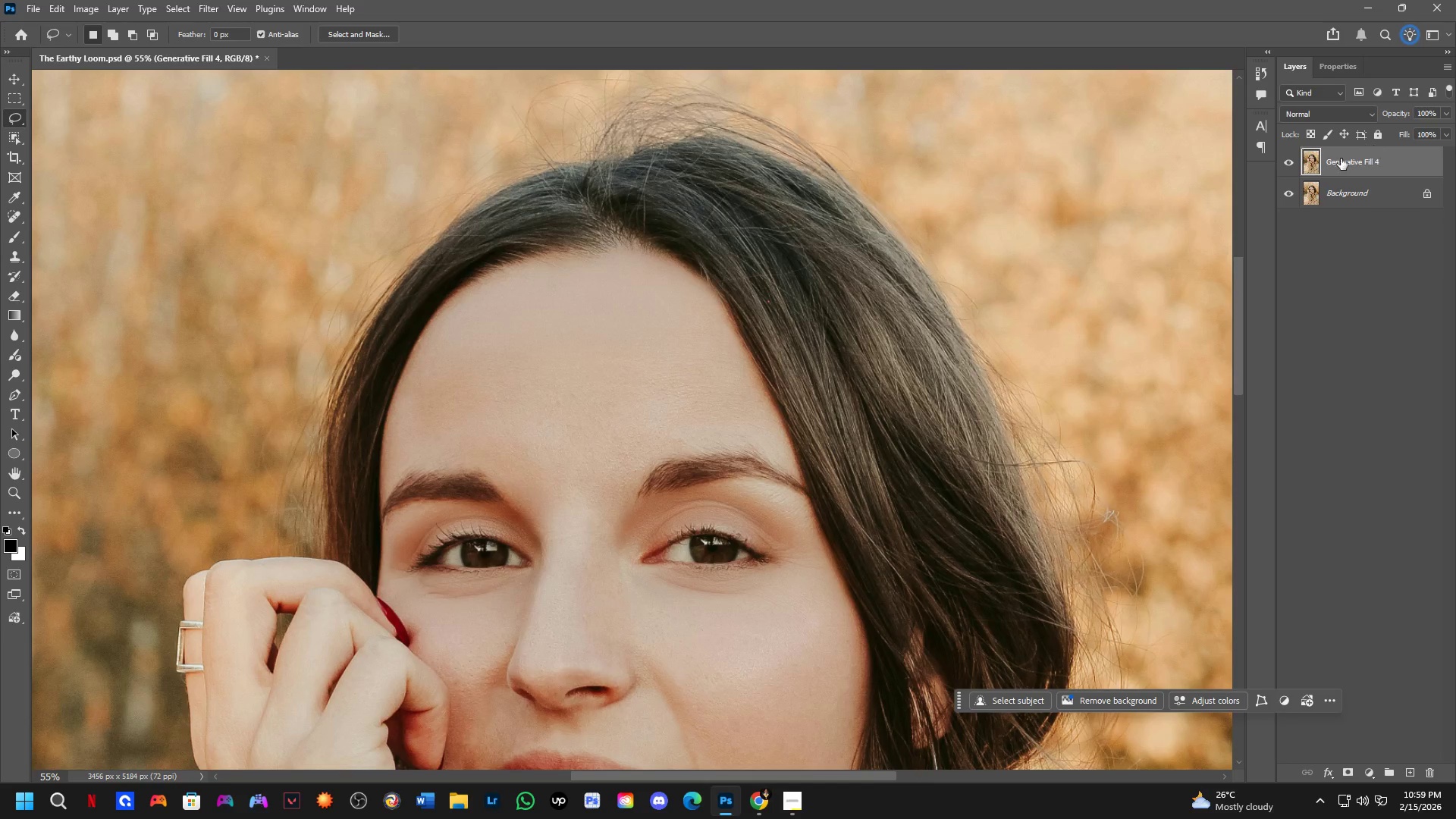 
left_click_drag(start_coordinate=[654, 337], to_coordinate=[659, 377])
 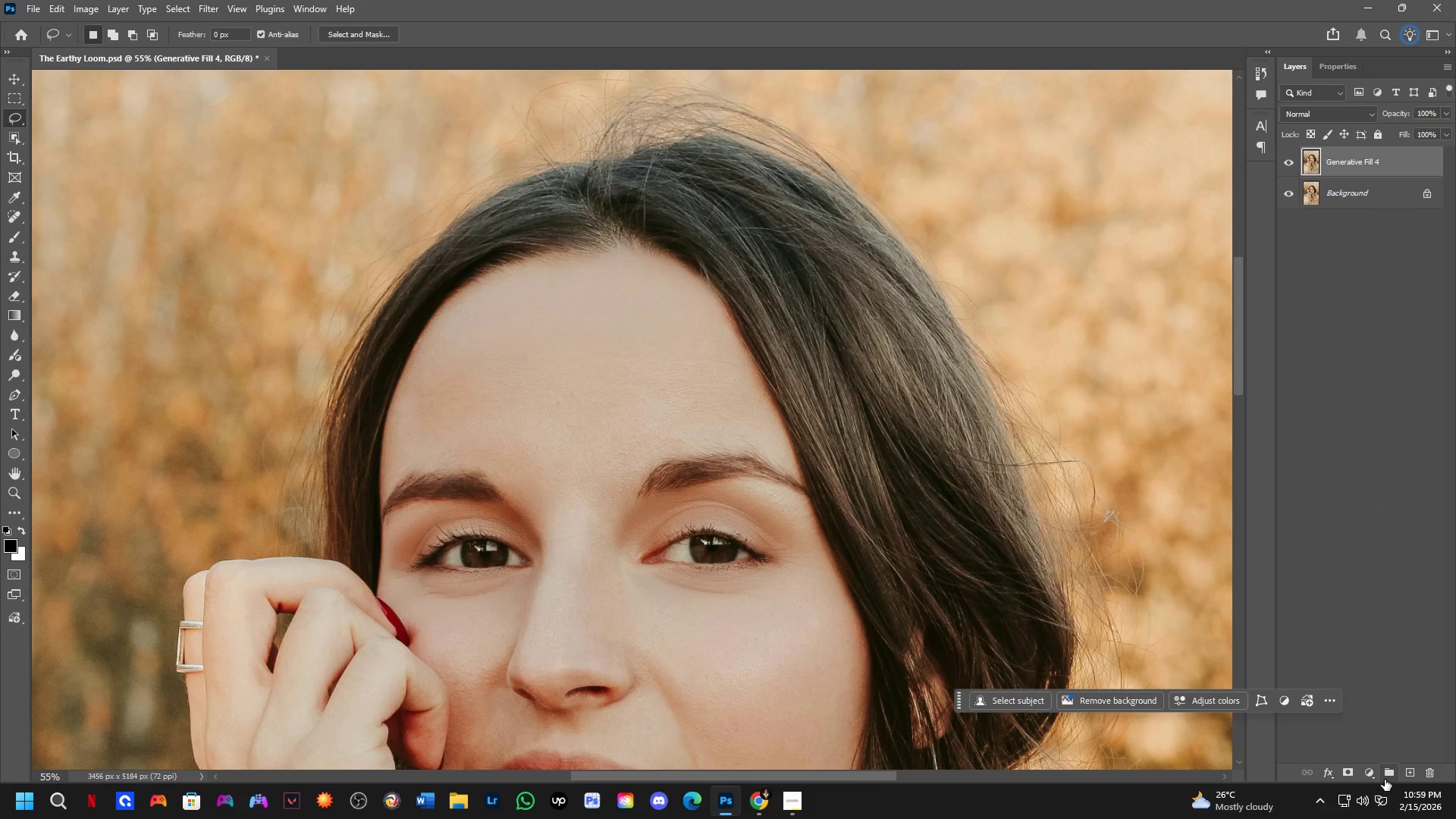 
scroll: coordinate [651, 333], scroll_direction: down, amount: 3.0
 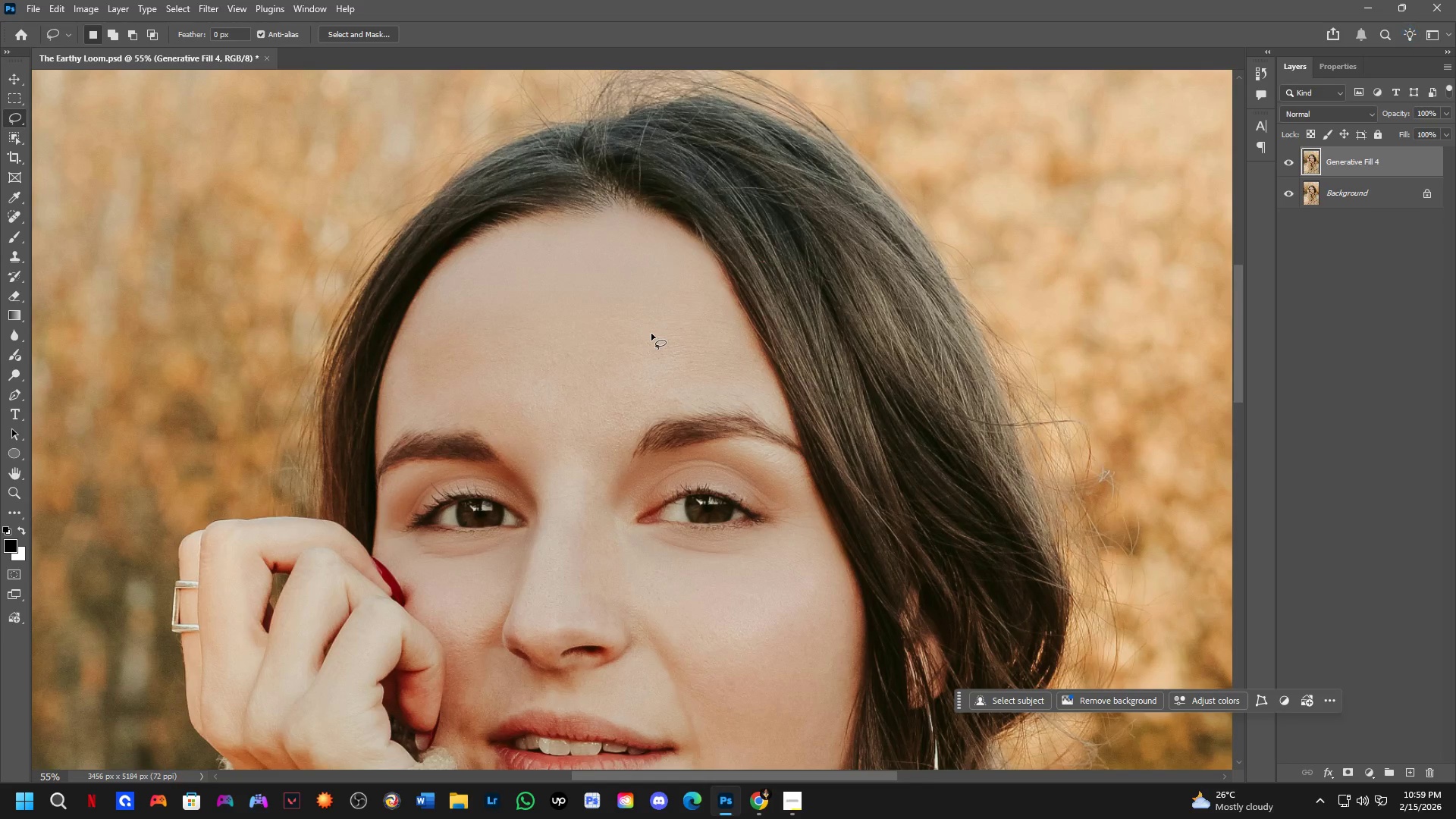 
double_click([1376, 774])
 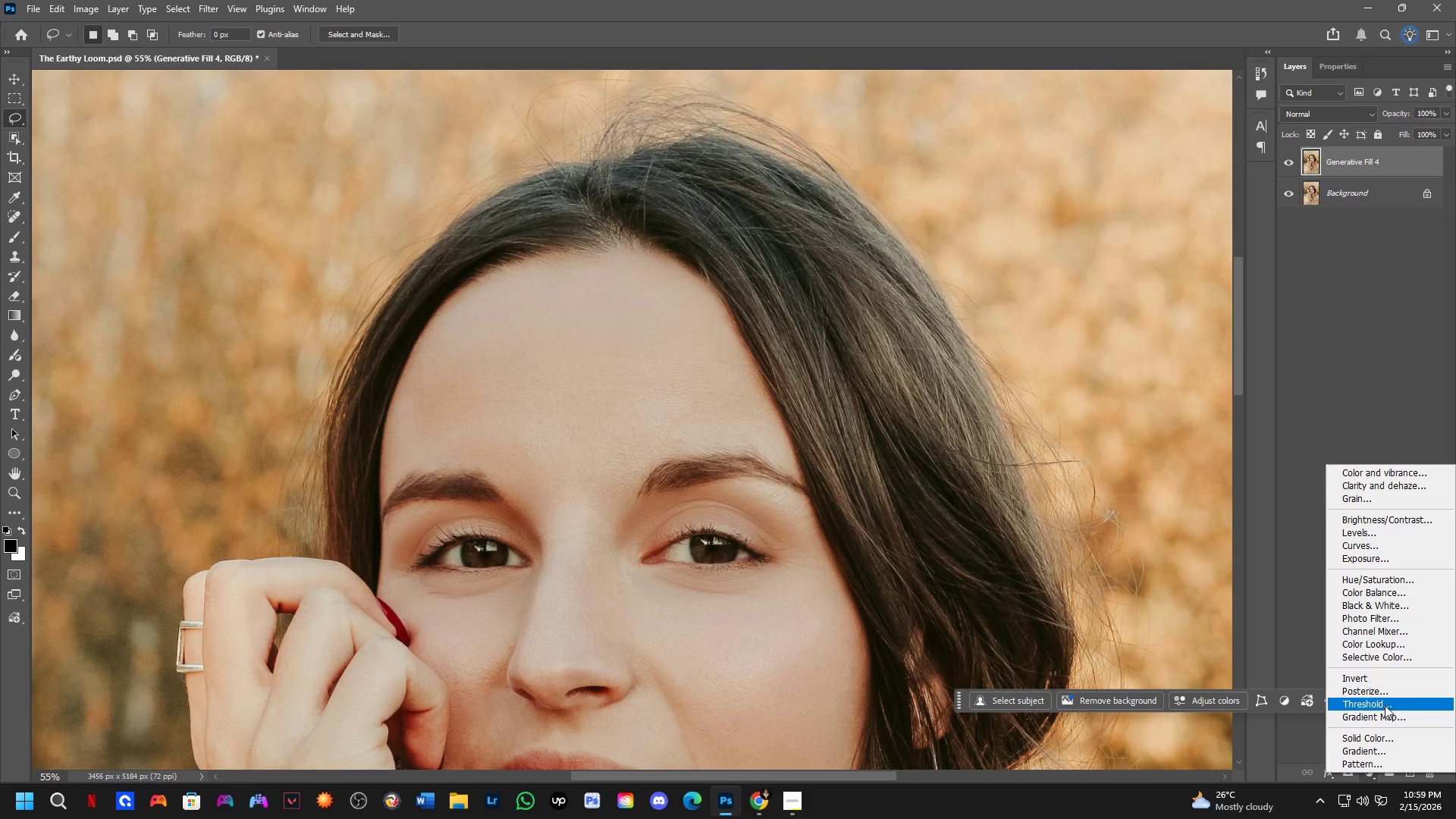 
left_click_drag(start_coordinate=[1376, 734], to_coordinate=[1378, 742])
 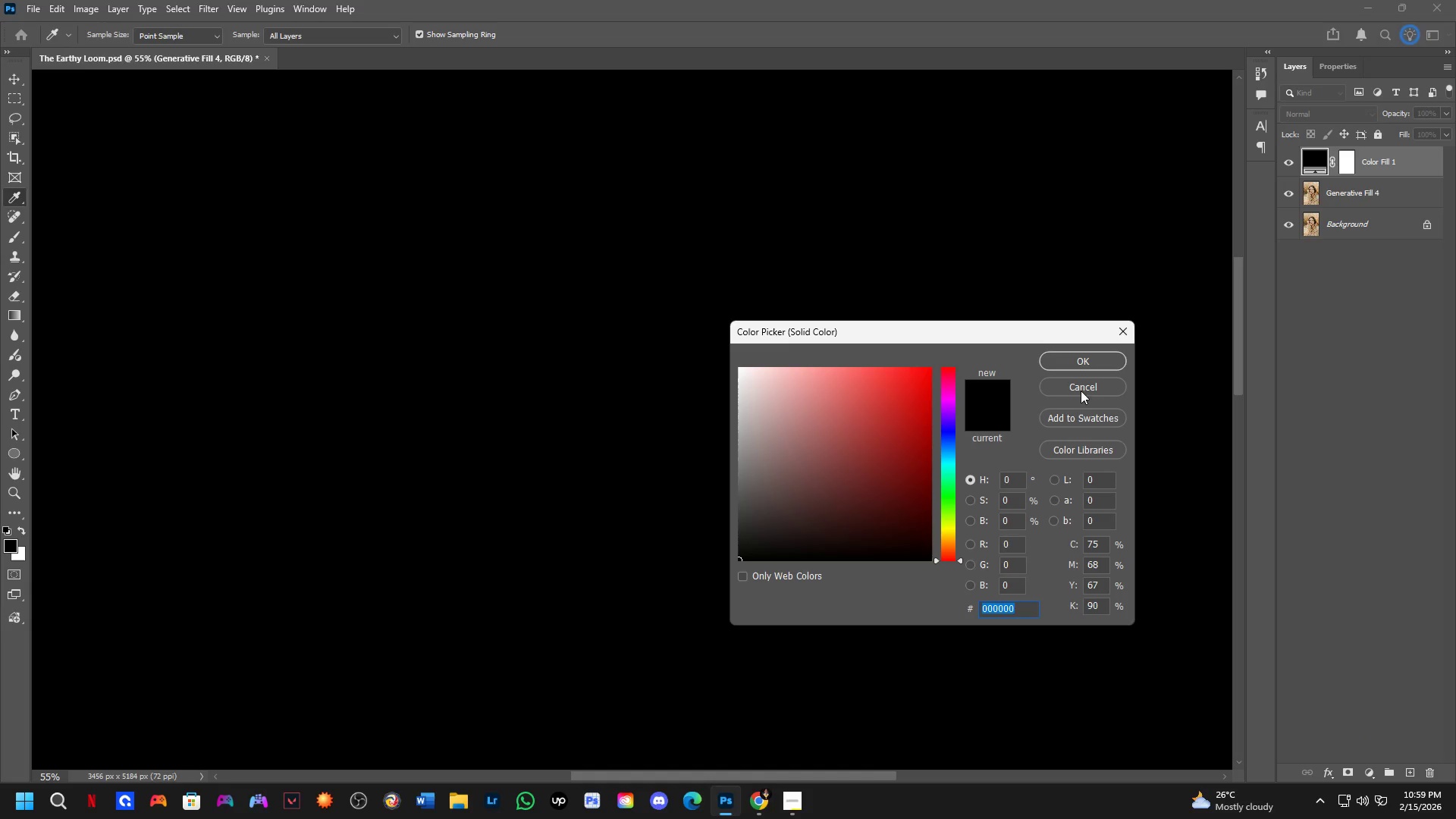 
left_click([1090, 359])
 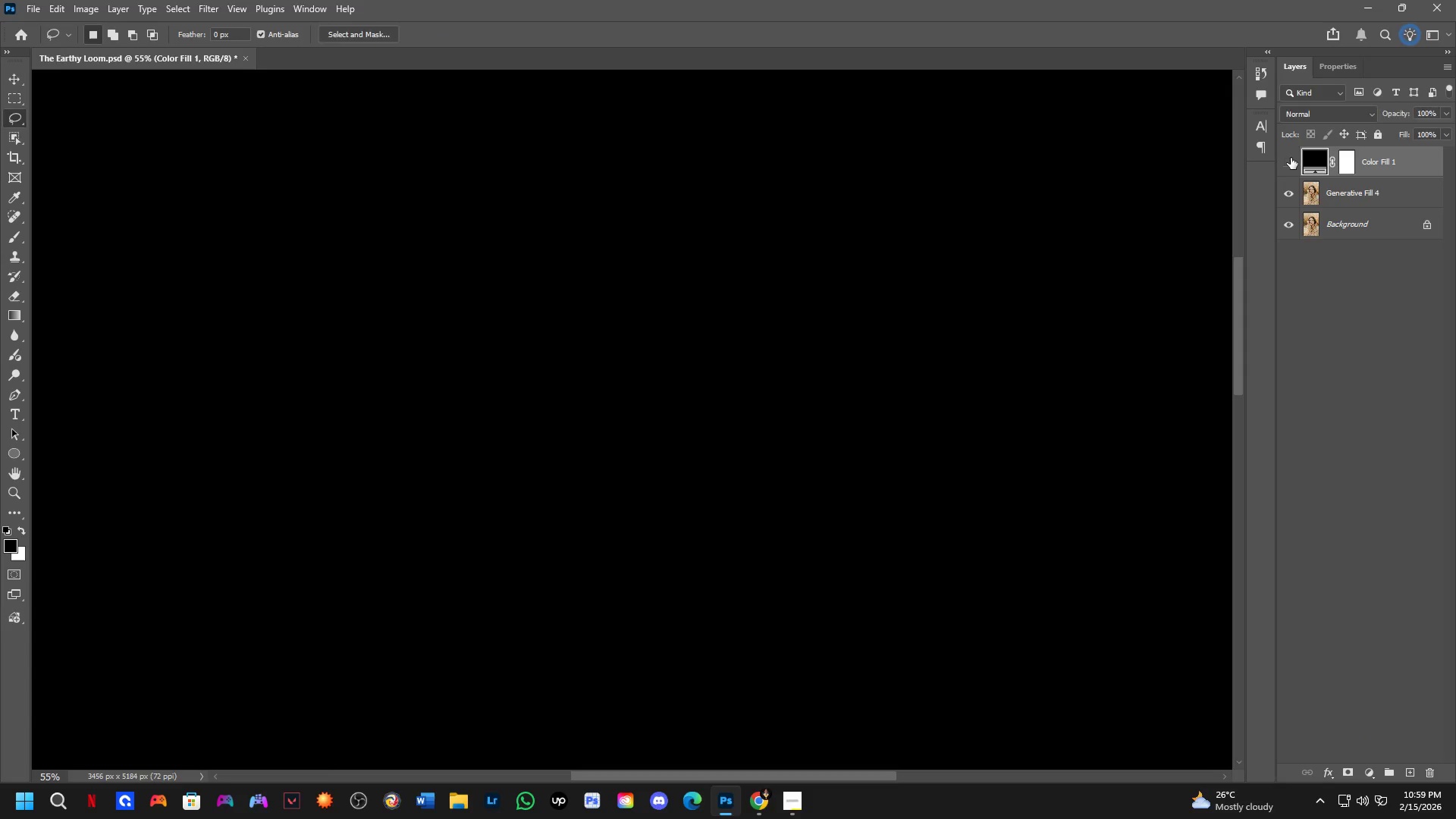 
double_click([1313, 157])
 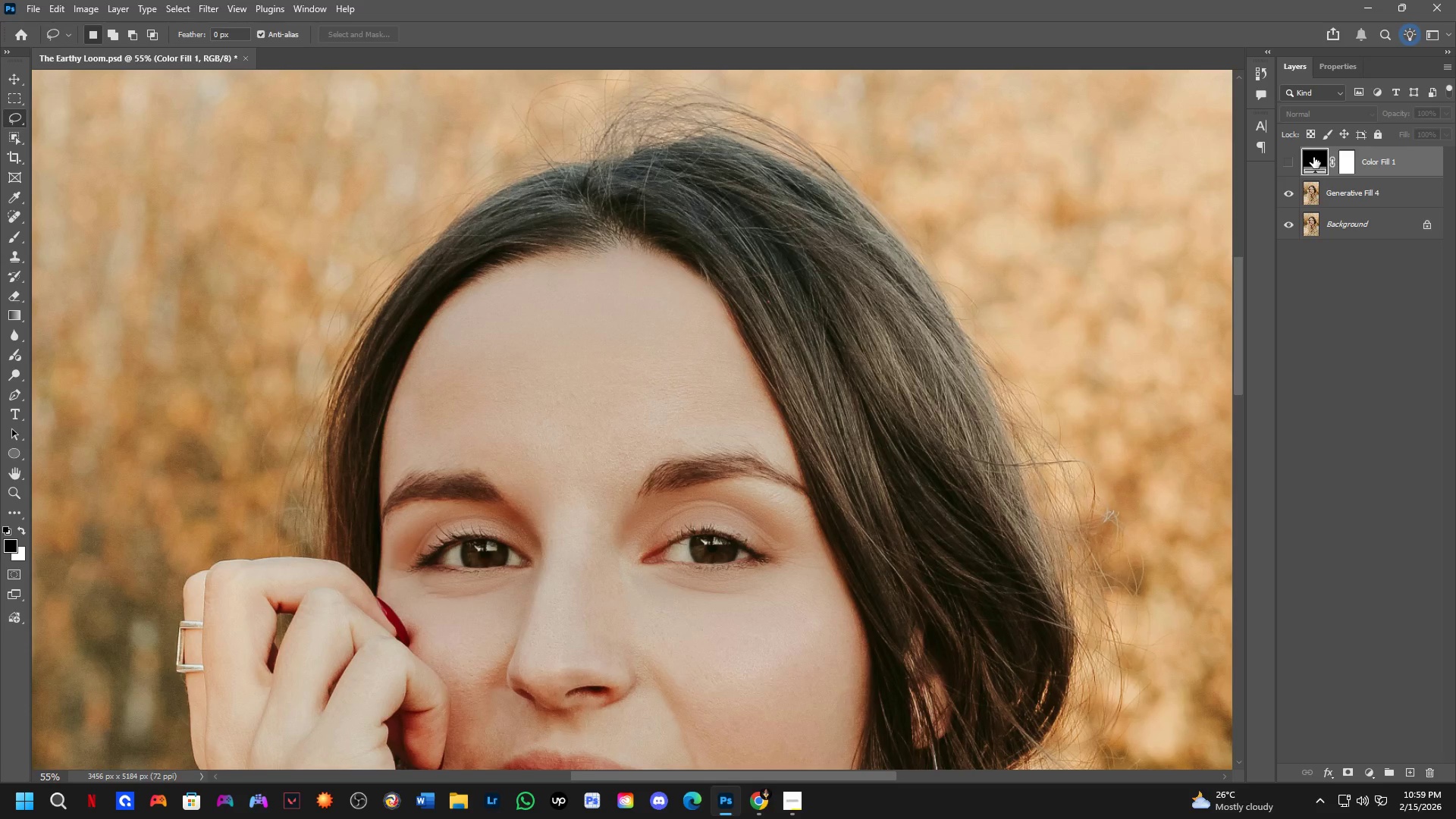 
triple_click([1313, 157])
 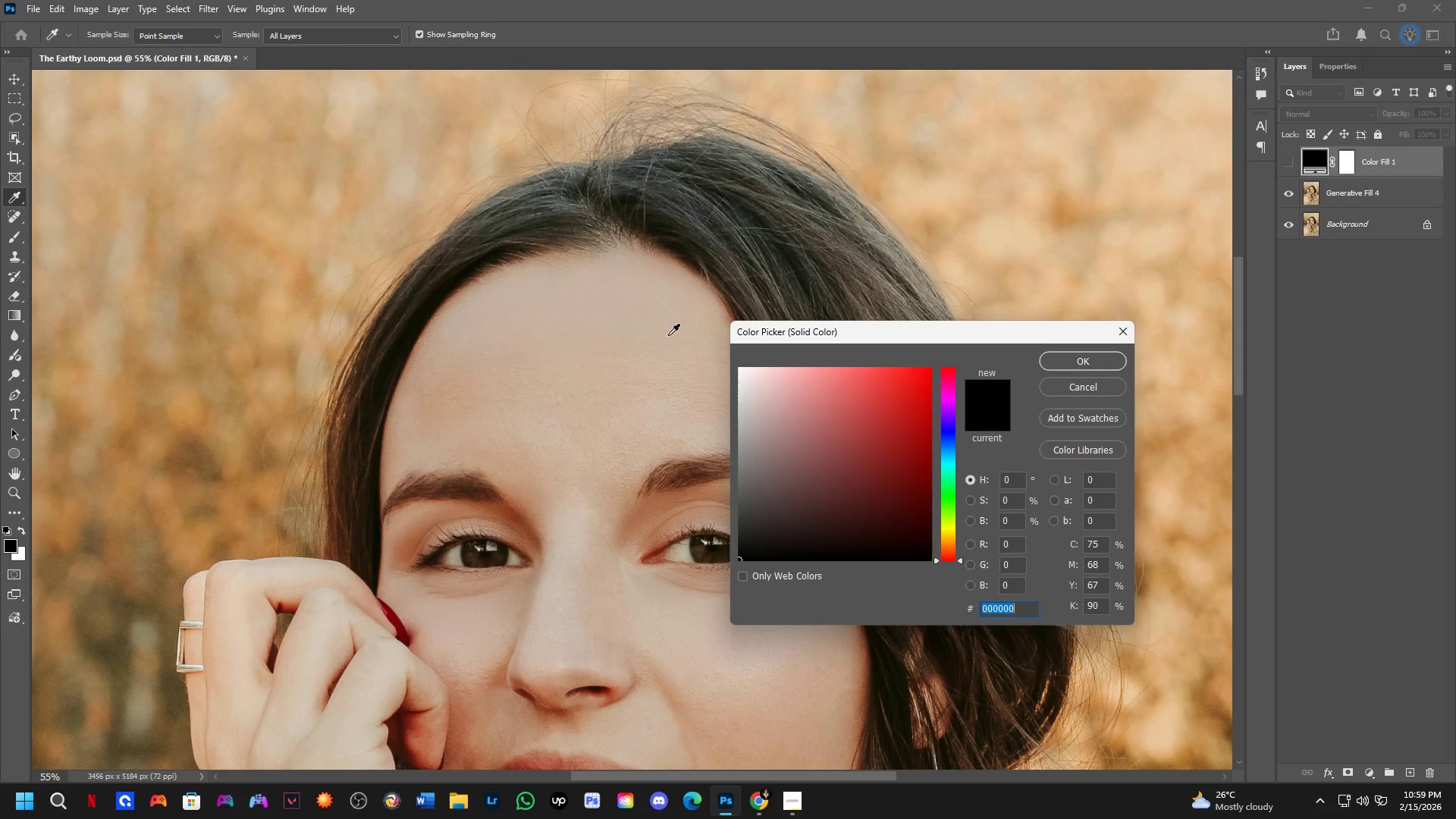 
left_click([600, 374])
 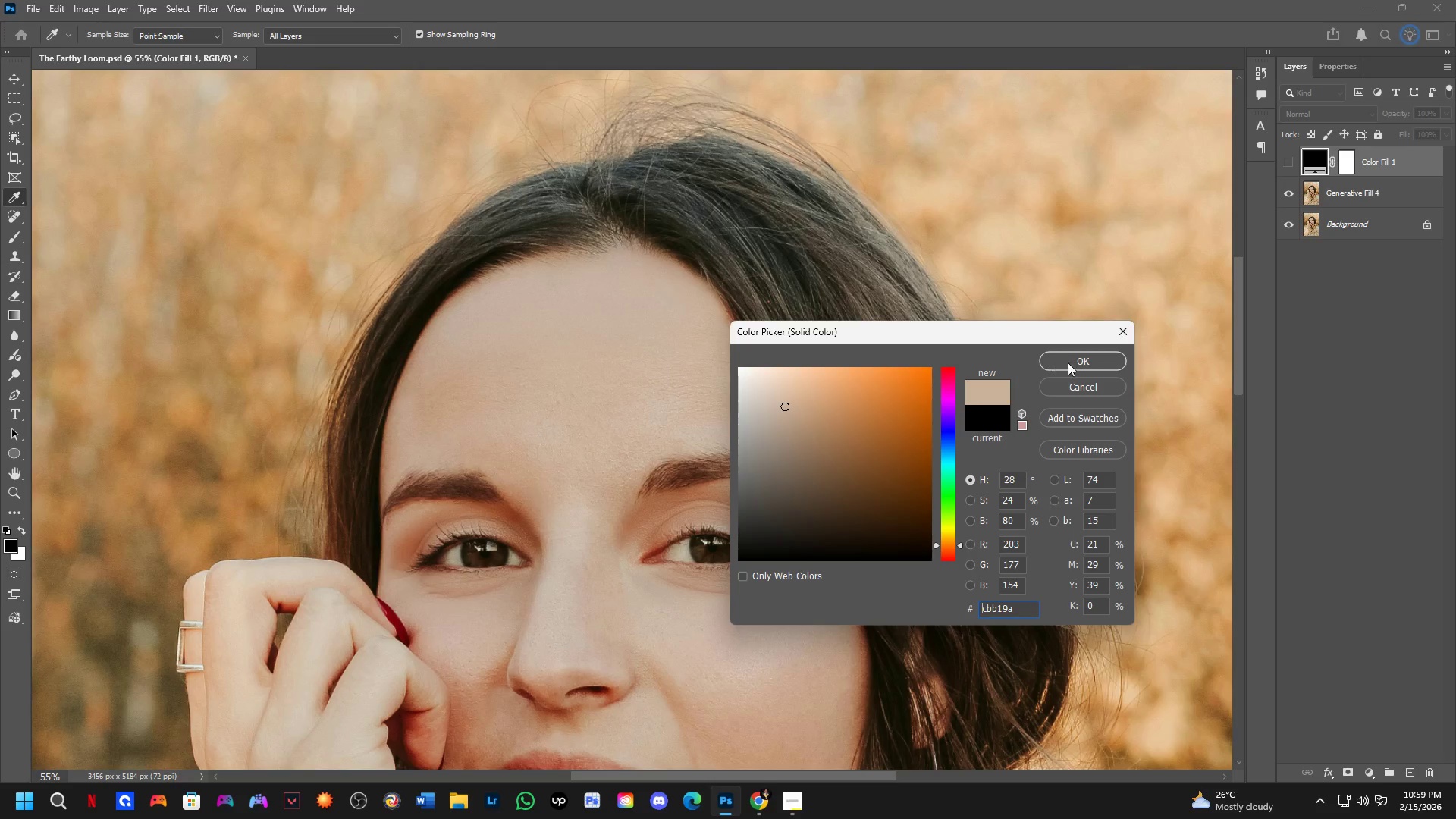 
left_click([1081, 363])
 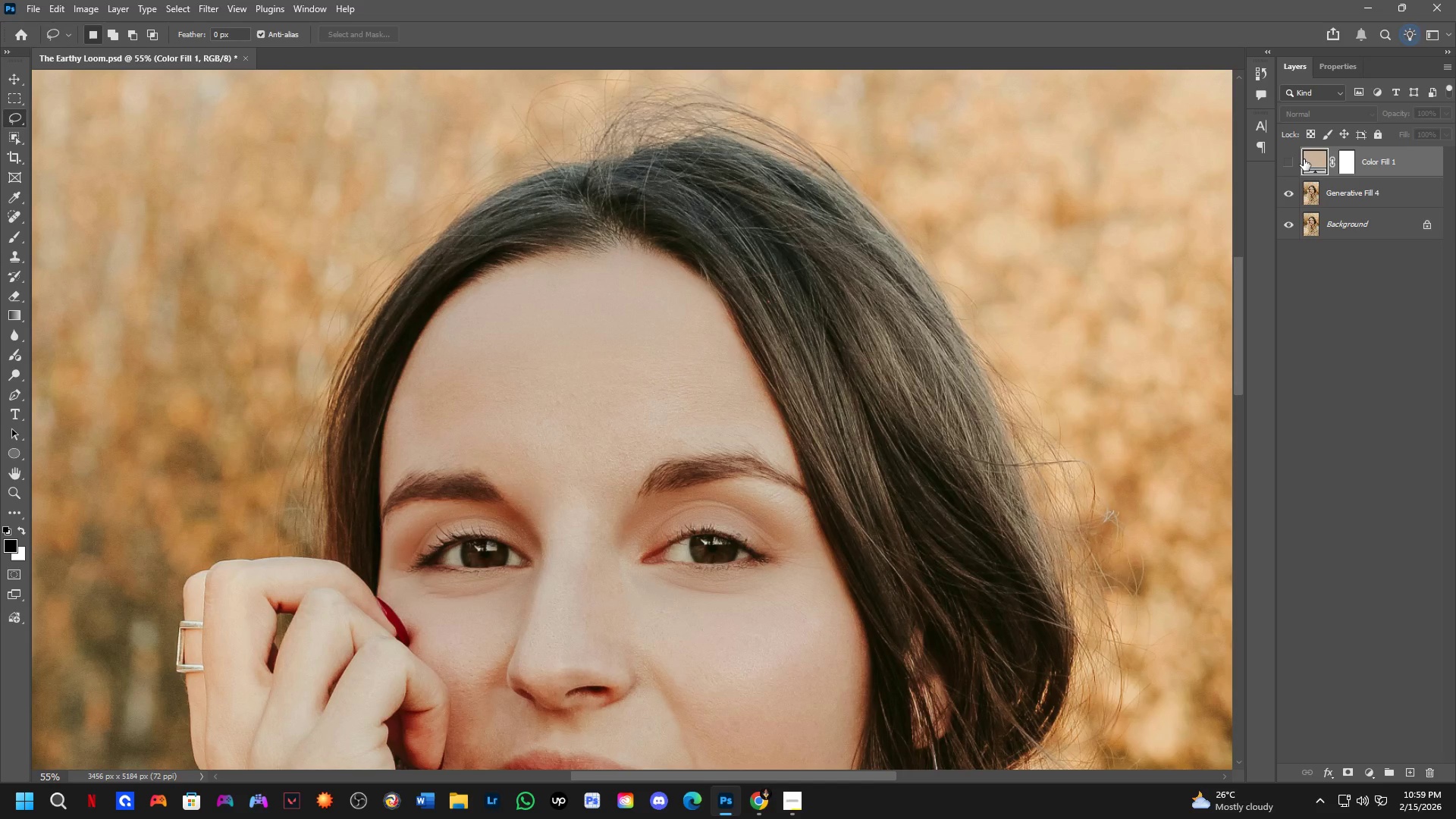 
left_click([1291, 159])
 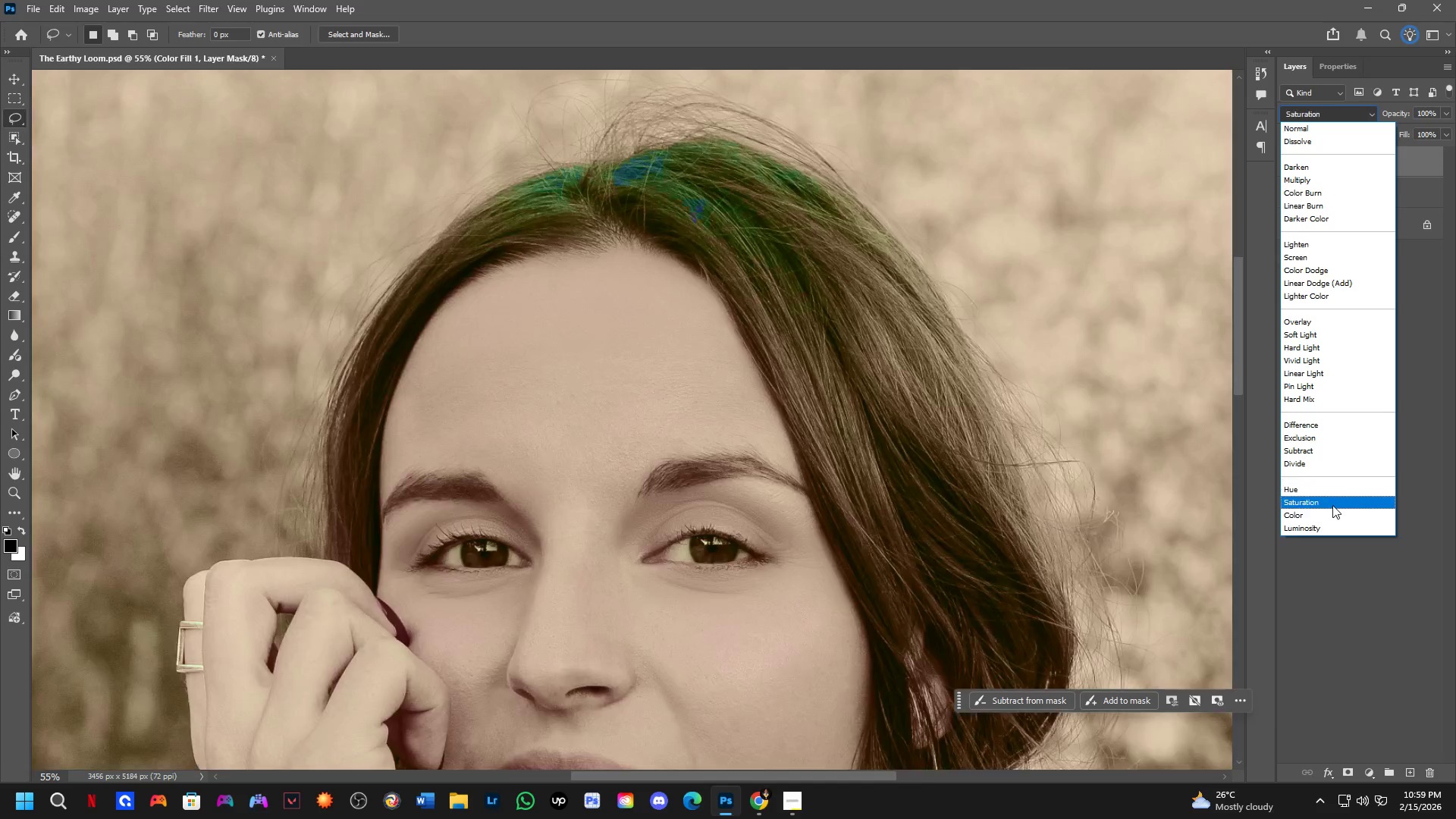 
left_click([1328, 513])
 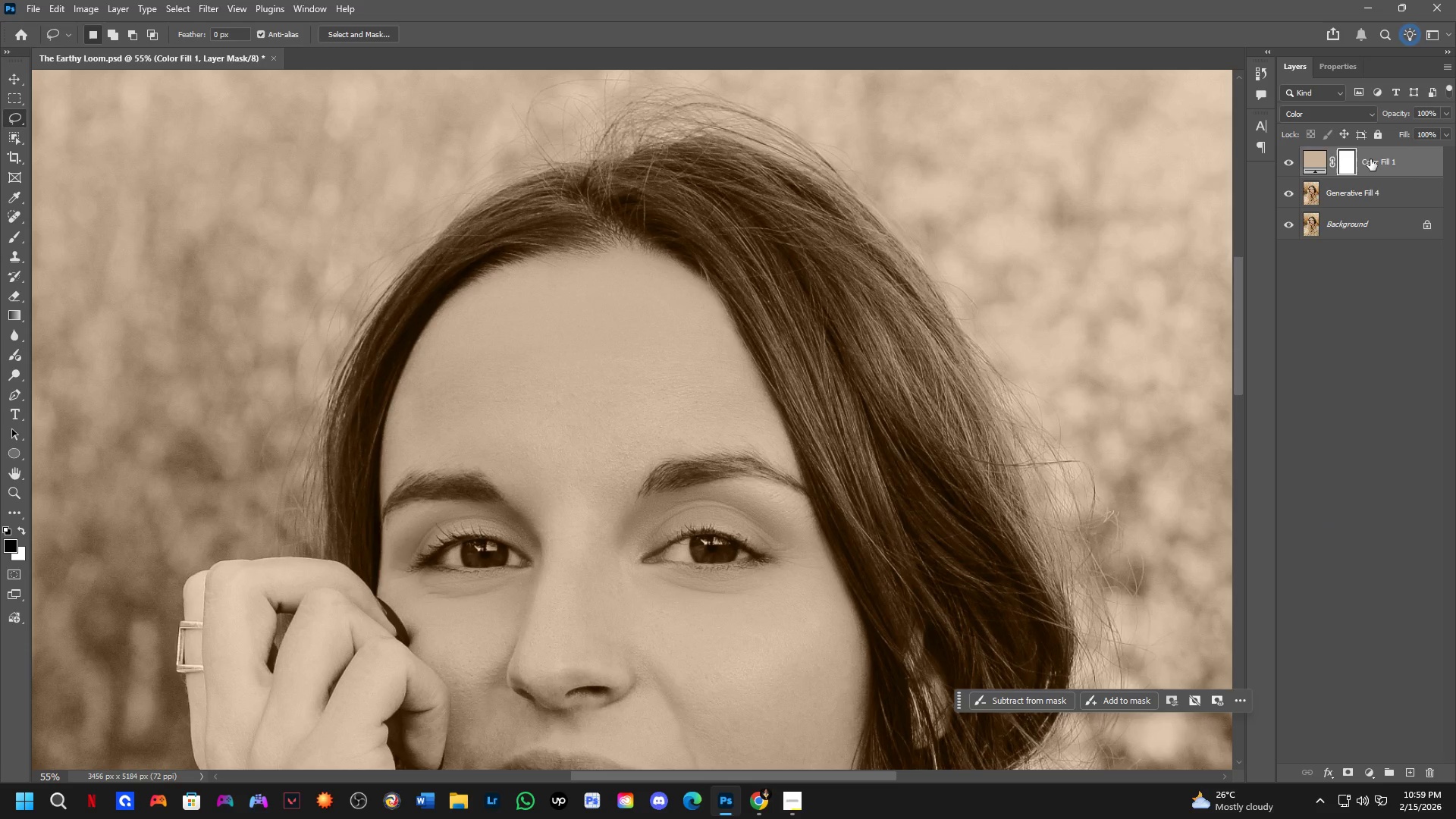 
key(Control+I)
 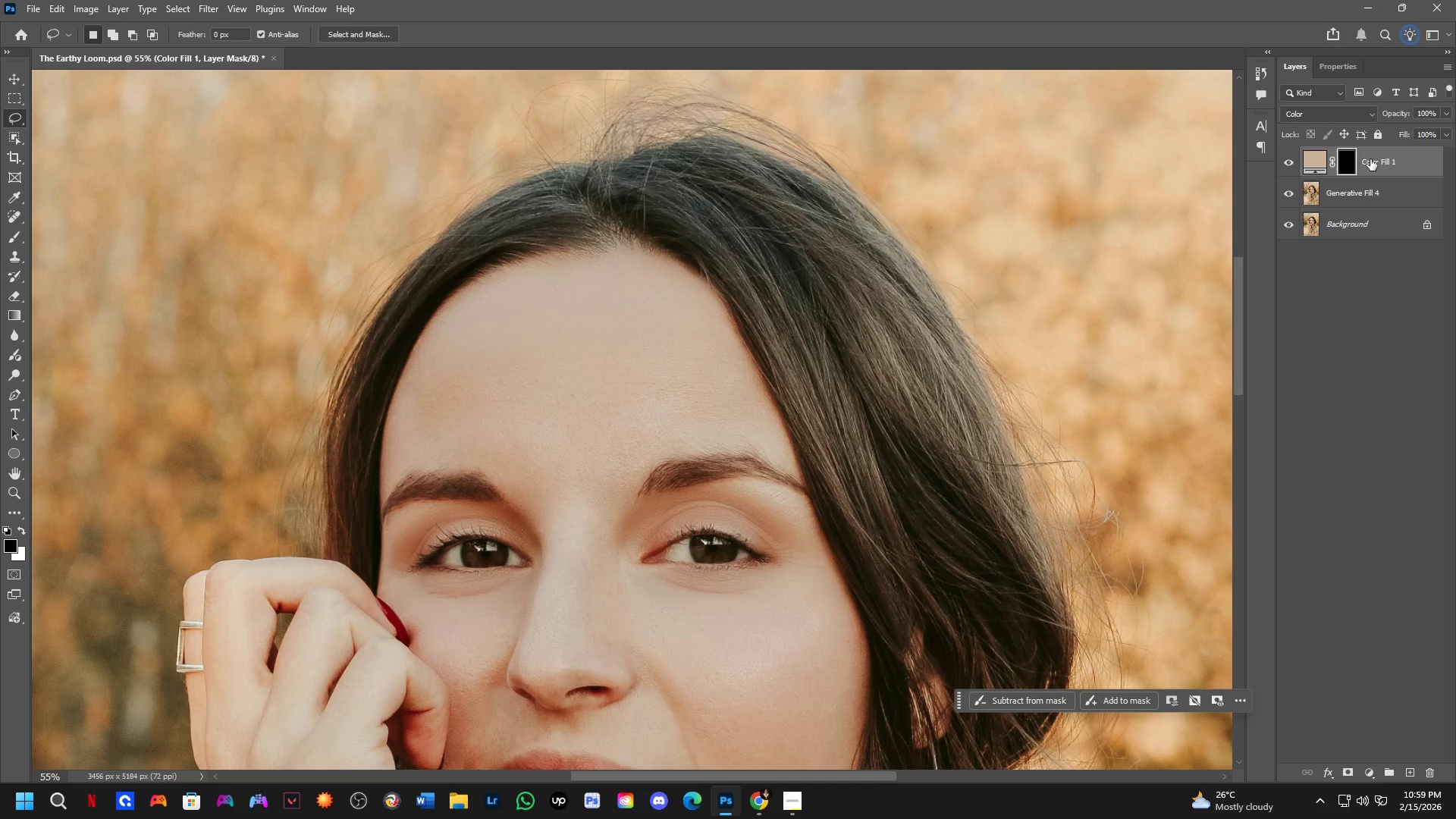 
key(B)
 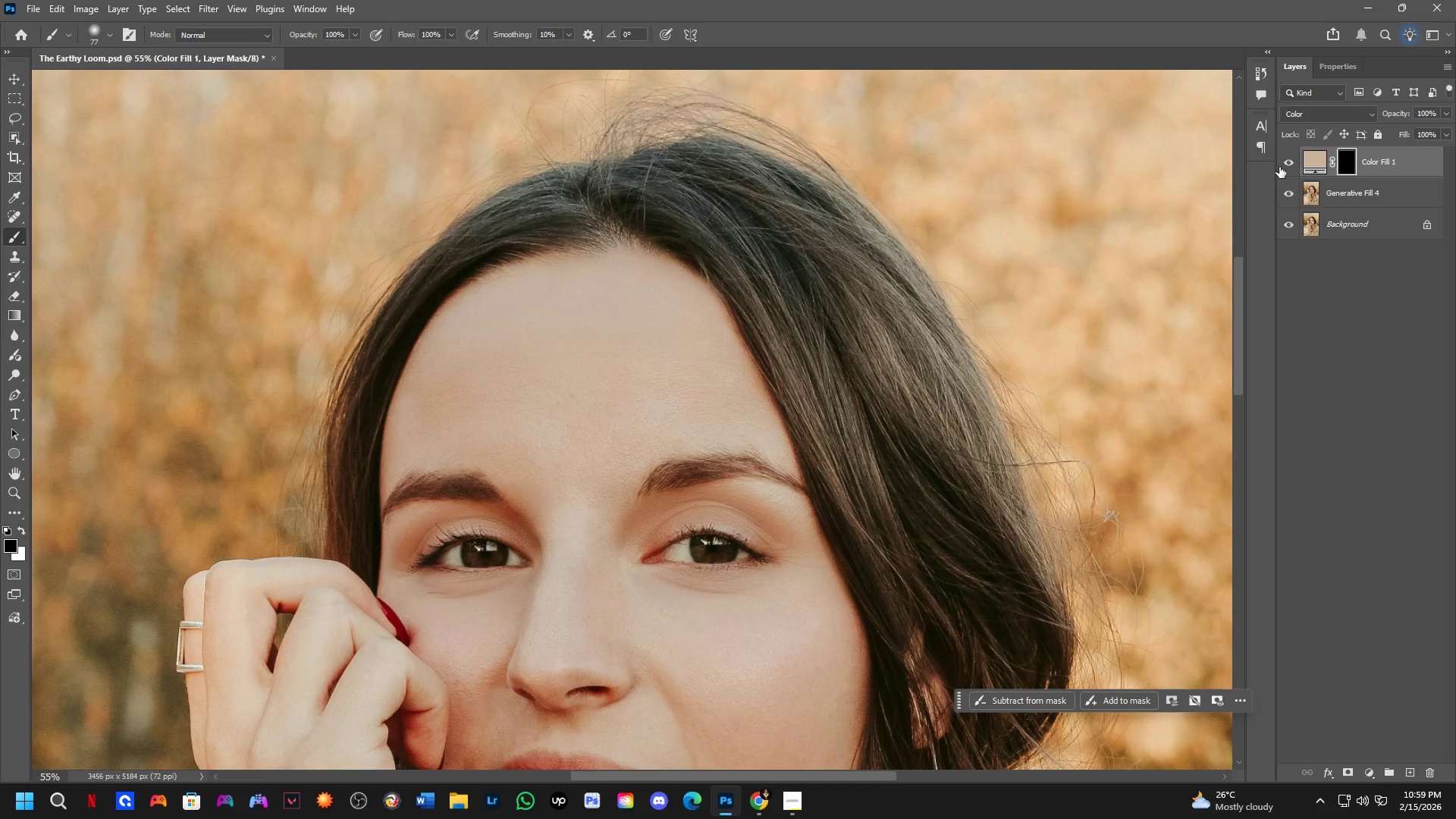 
left_click_drag(start_coordinate=[1289, 165], to_coordinate=[1293, 187])
 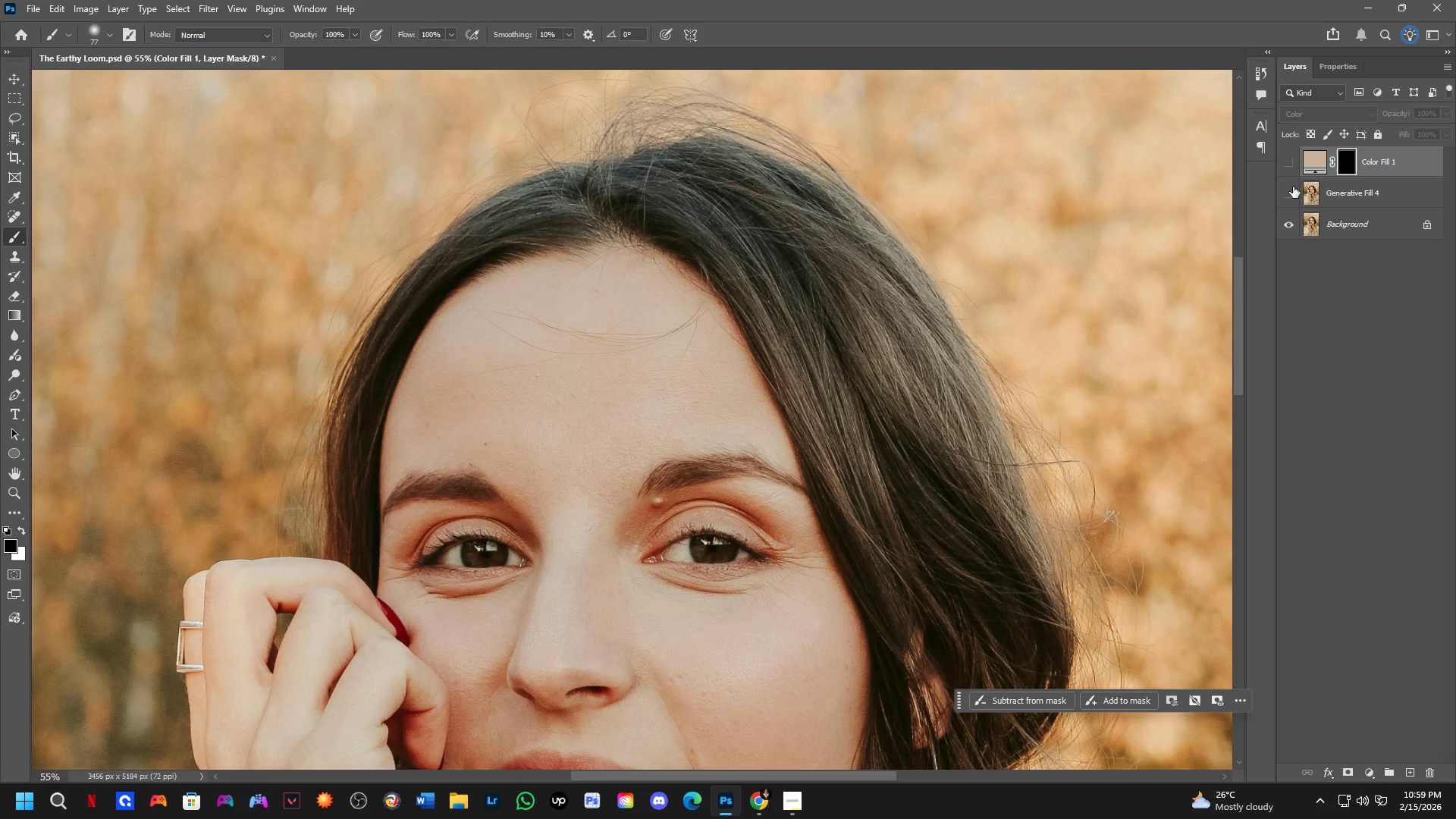 
left_click_drag(start_coordinate=[1293, 187], to_coordinate=[1287, 168])
 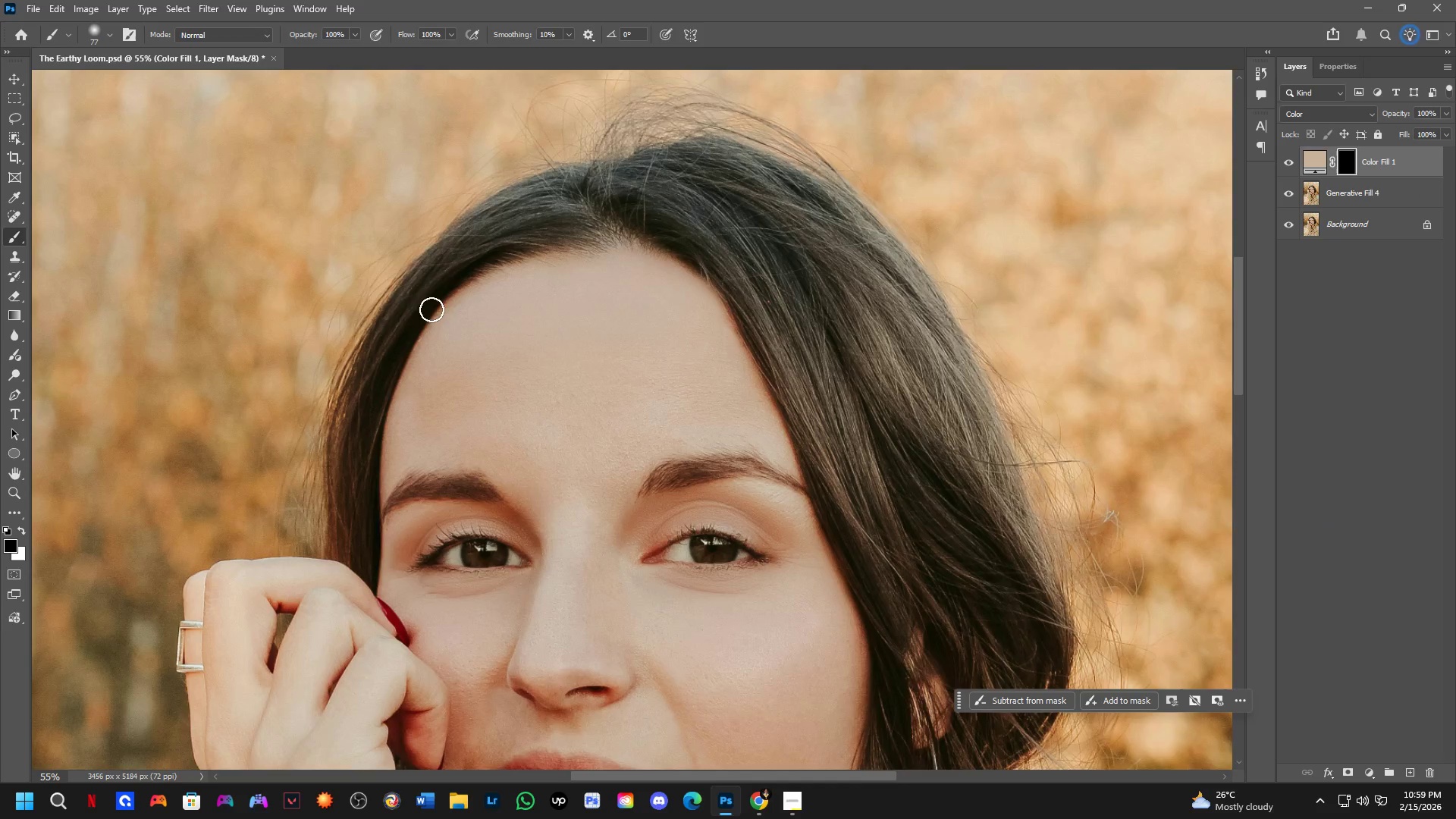 
hold_key(key=AltLeft, duration=0.45)
 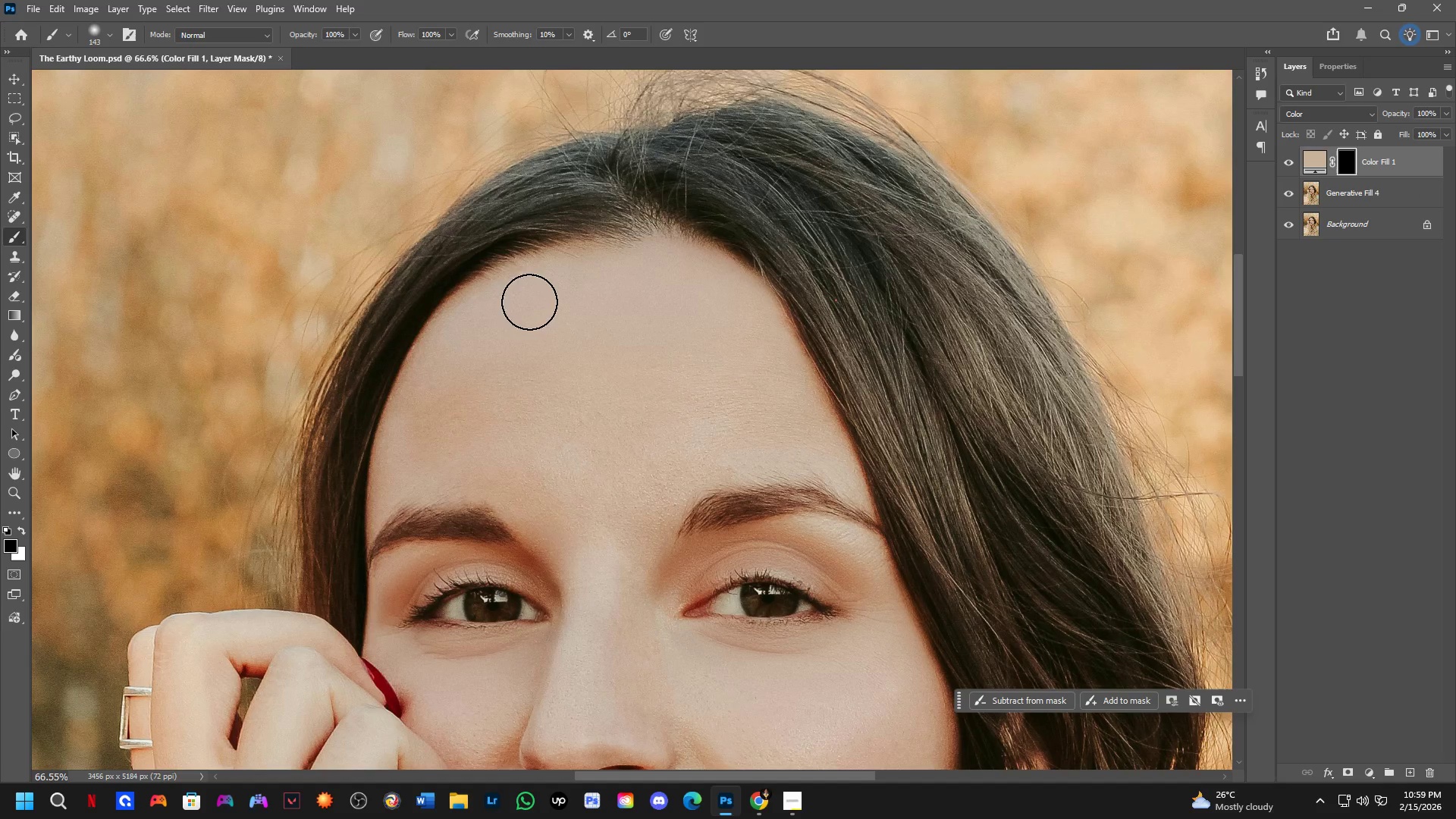 
scroll: coordinate [447, 307], scroll_direction: up, amount: 2.0
 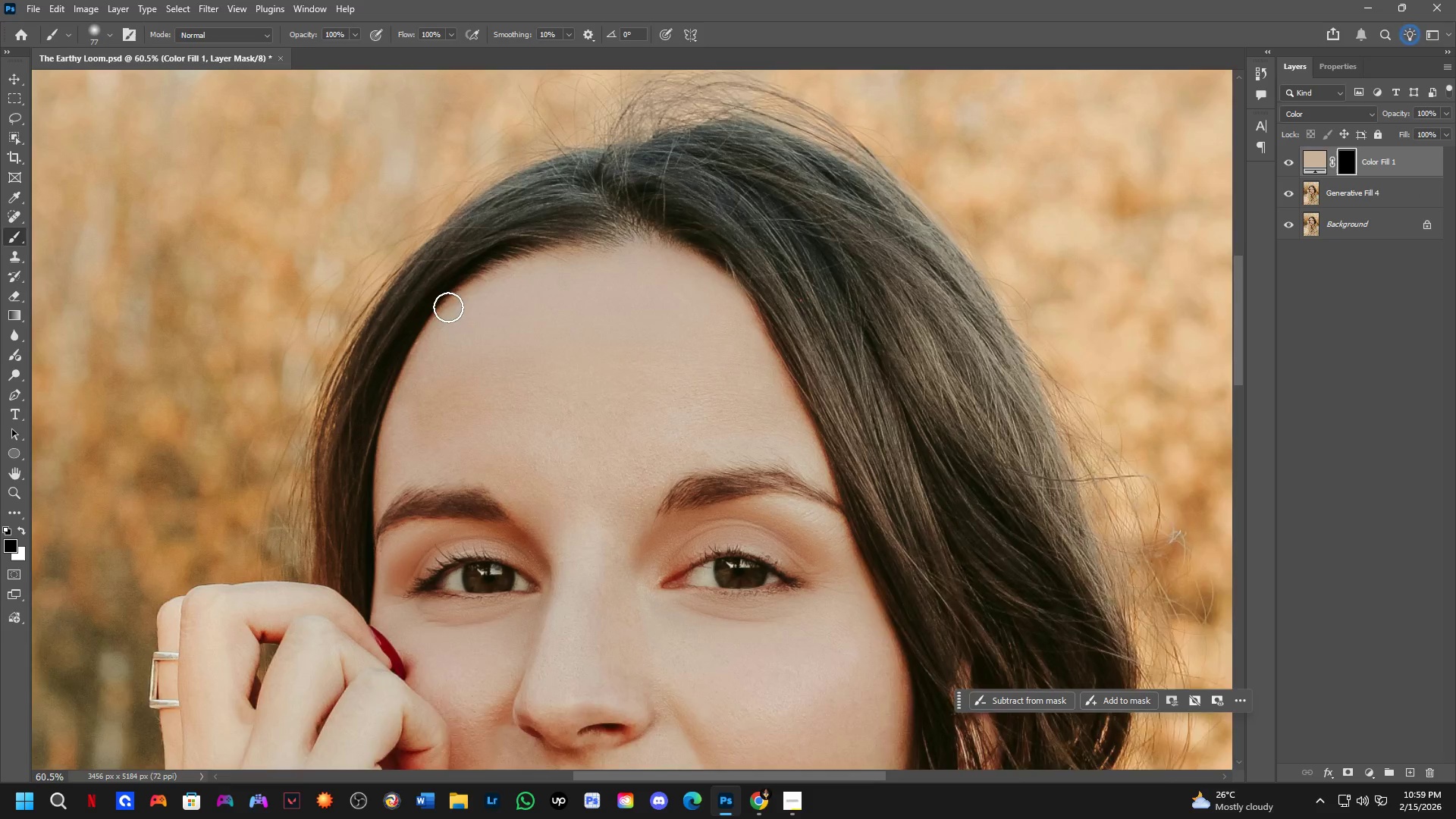 
left_click_drag(start_coordinate=[523, 306], to_coordinate=[494, 335])
 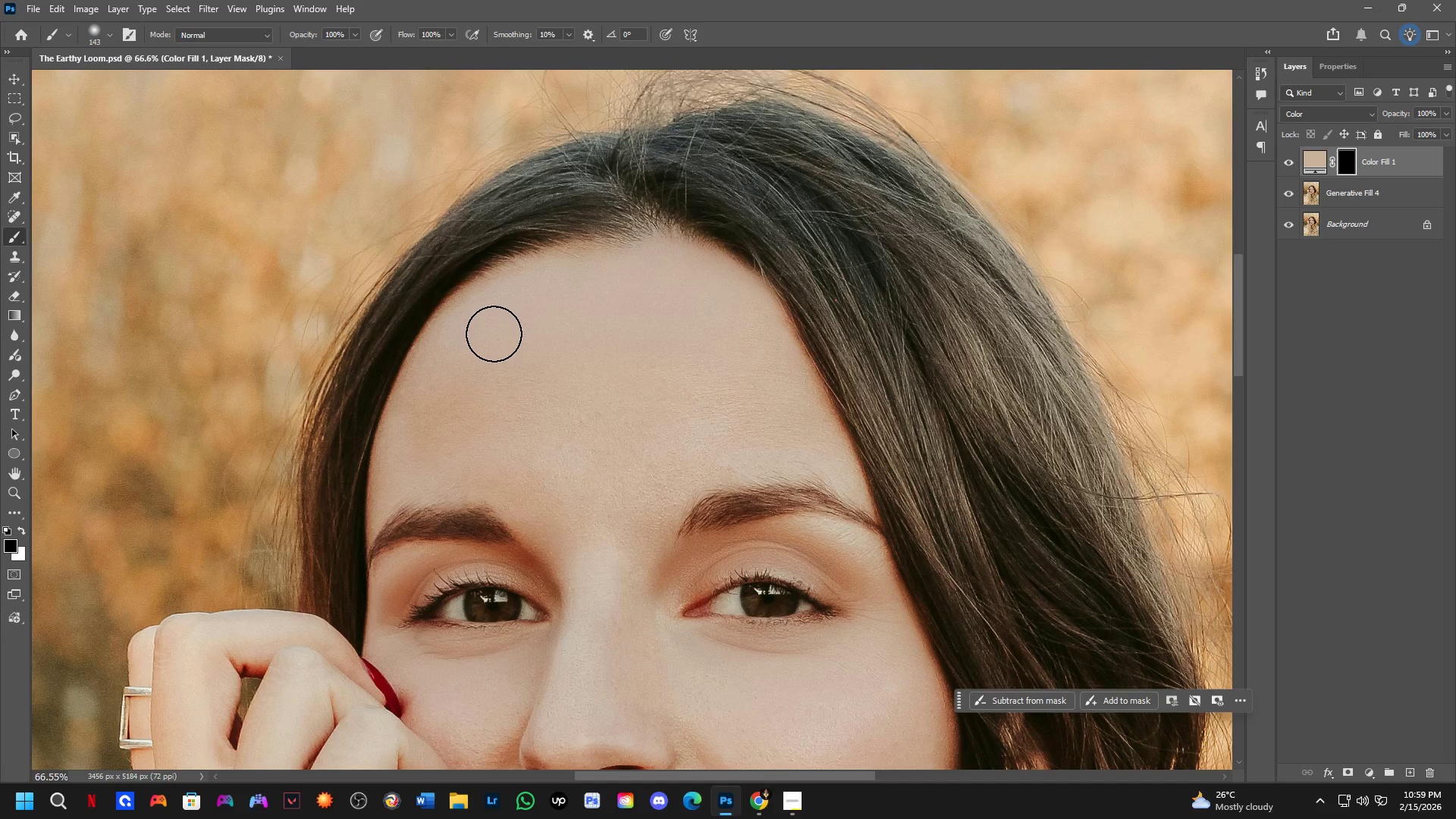 
key(X)
 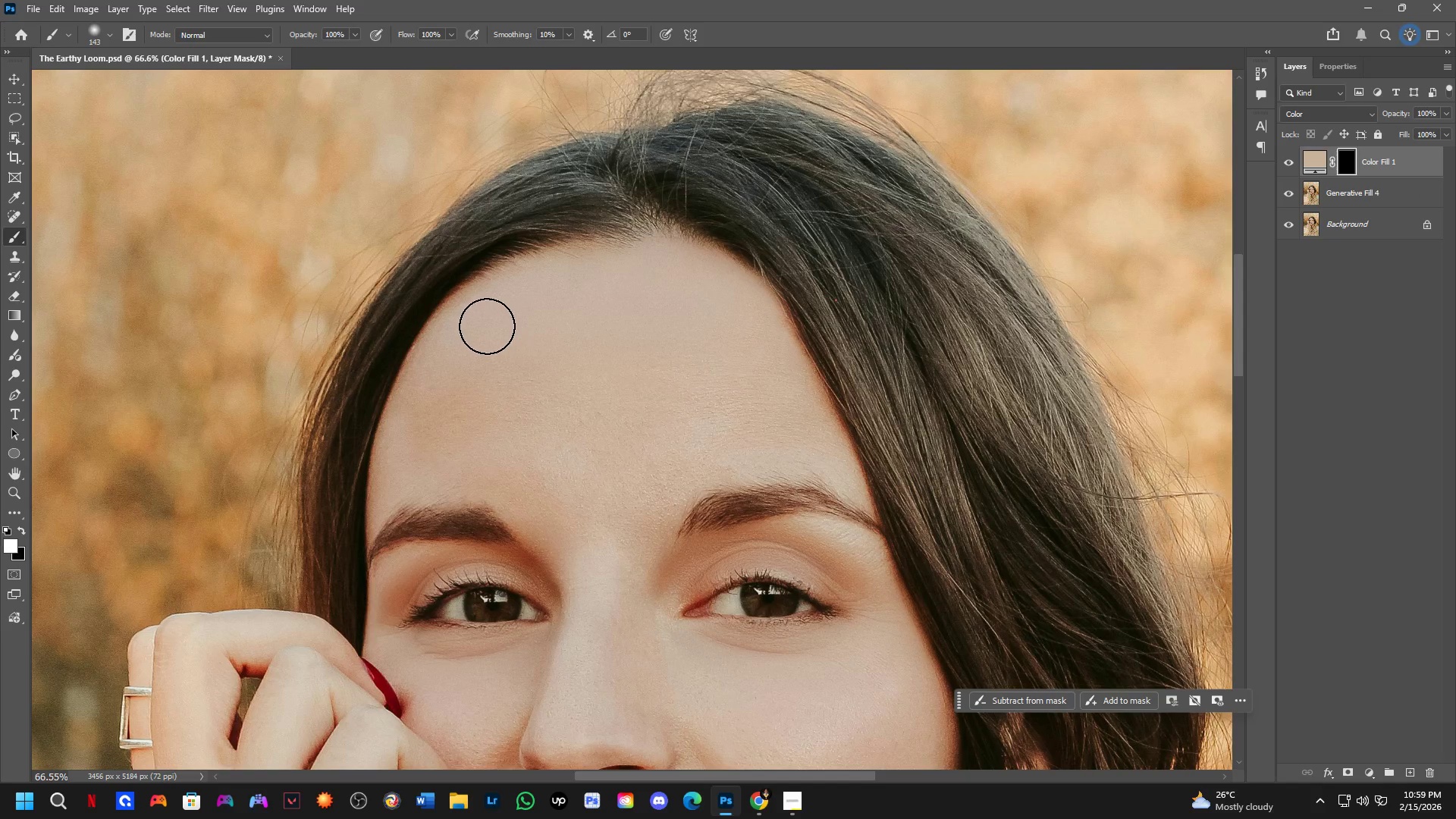 
left_click_drag(start_coordinate=[487, 325], to_coordinate=[491, 332])
 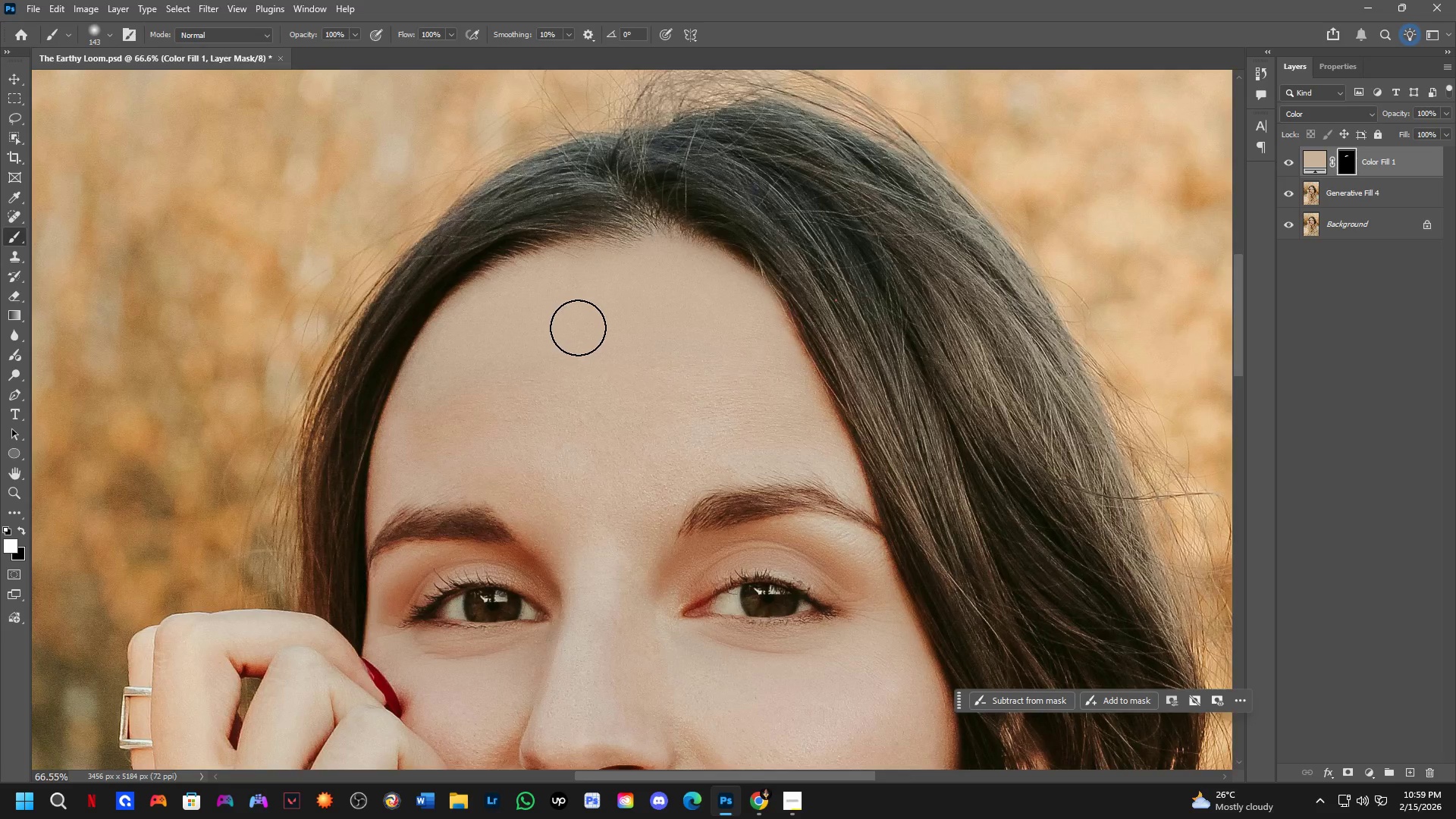 
hold_key(key=Space, duration=0.45)
 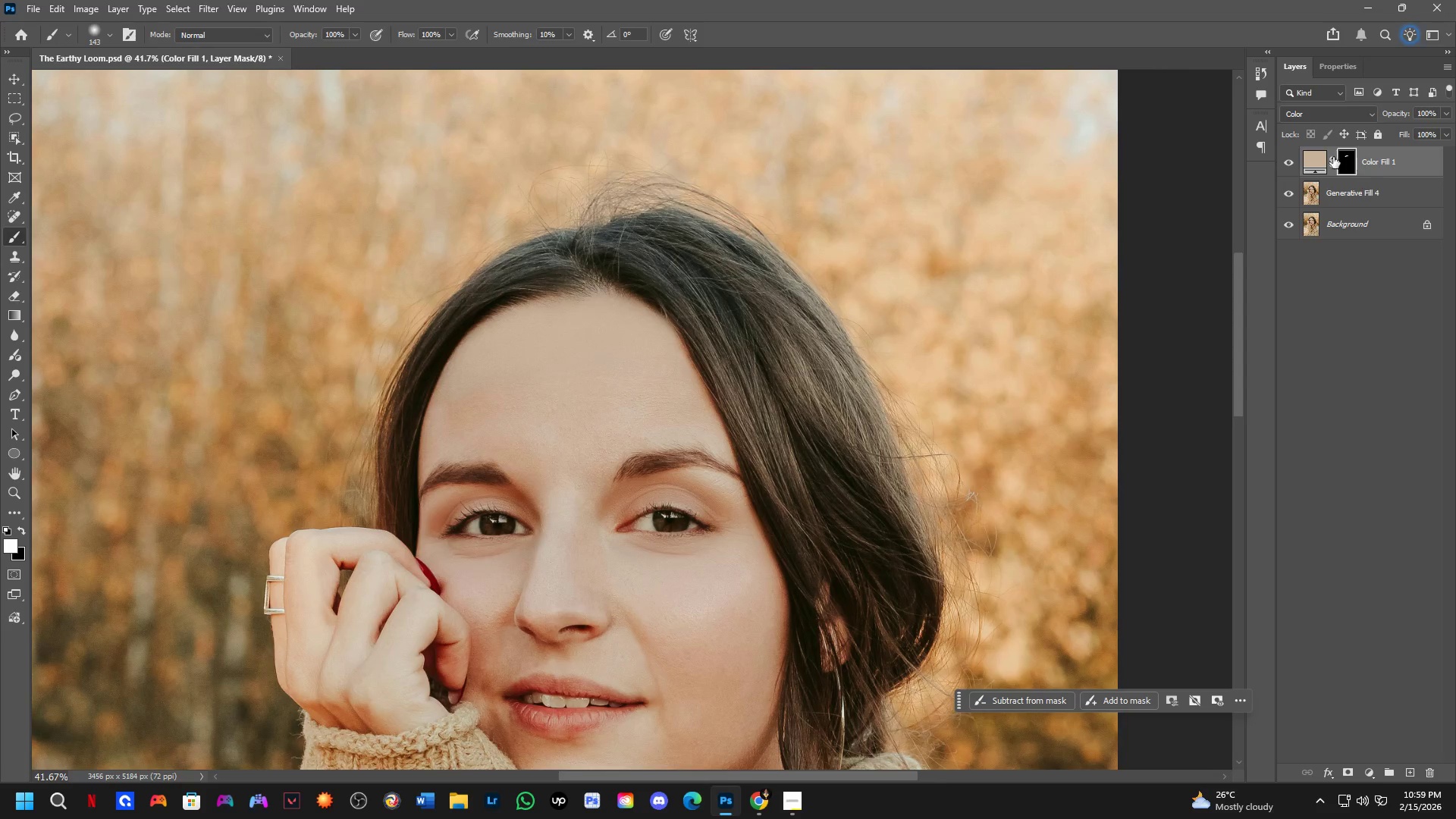 
left_click_drag(start_coordinate=[661, 400], to_coordinate=[634, 422])
 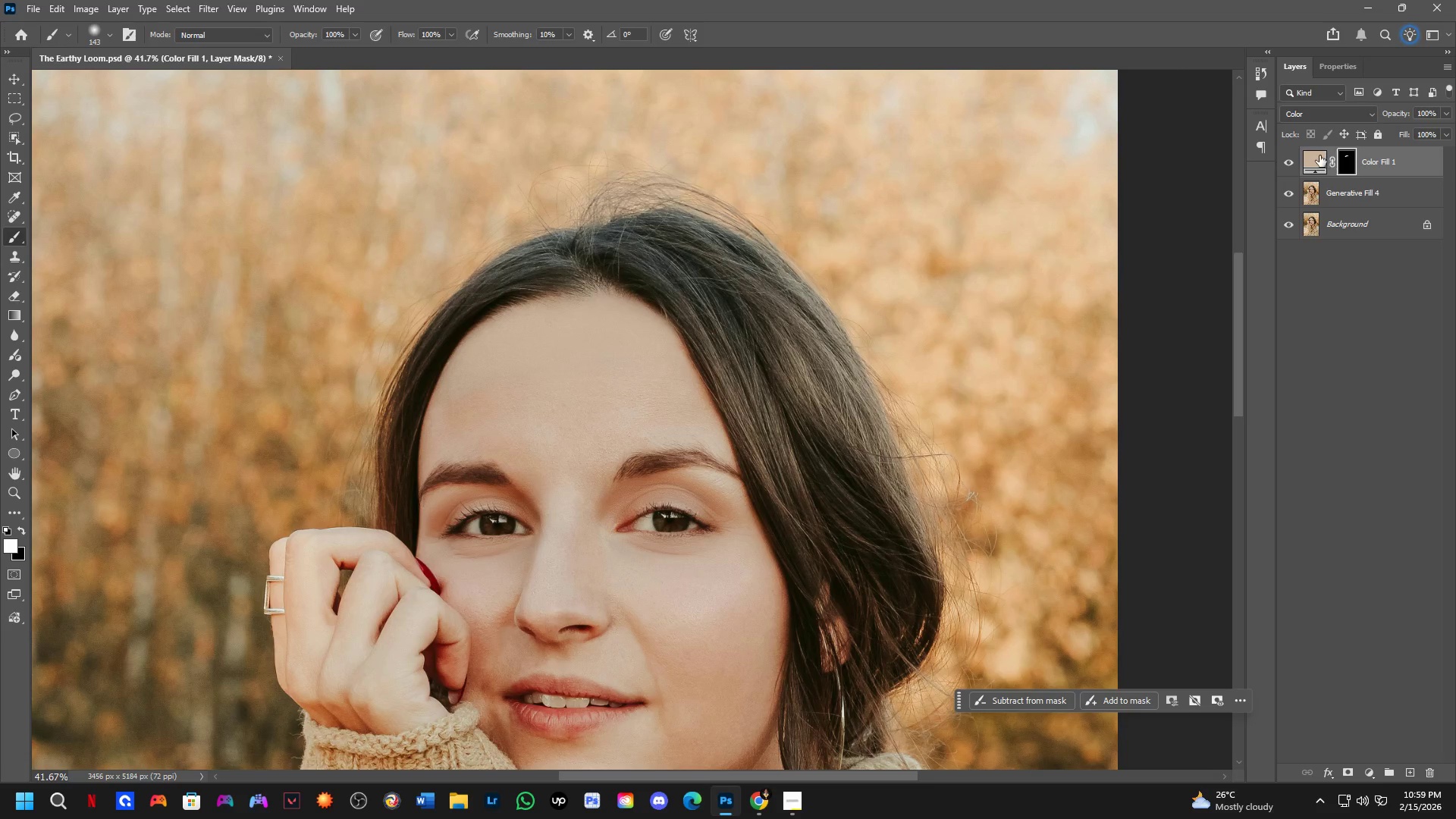 
scroll: coordinate [580, 330], scroll_direction: down, amount: 5.0
 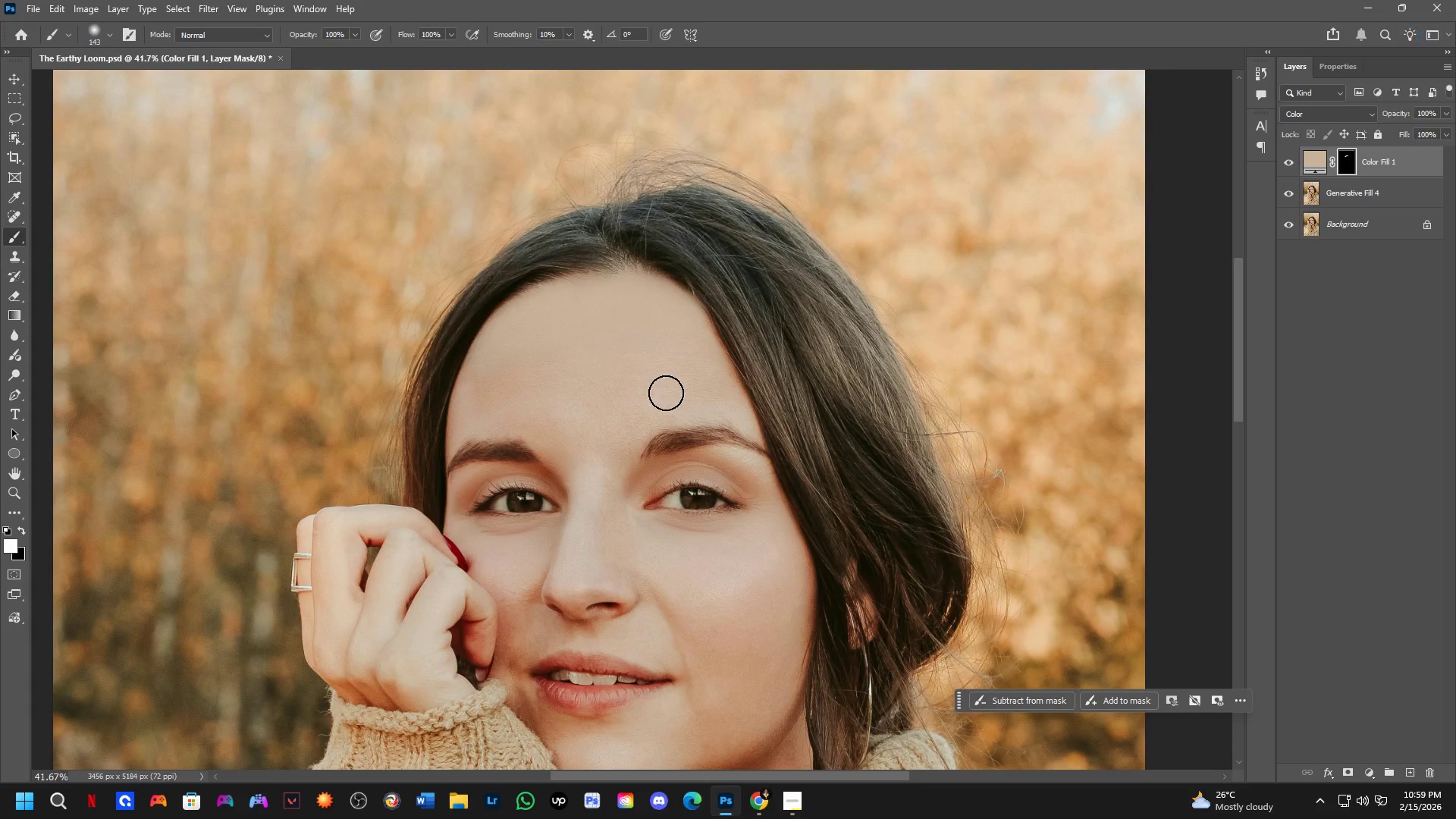 
double_click([1320, 155])
 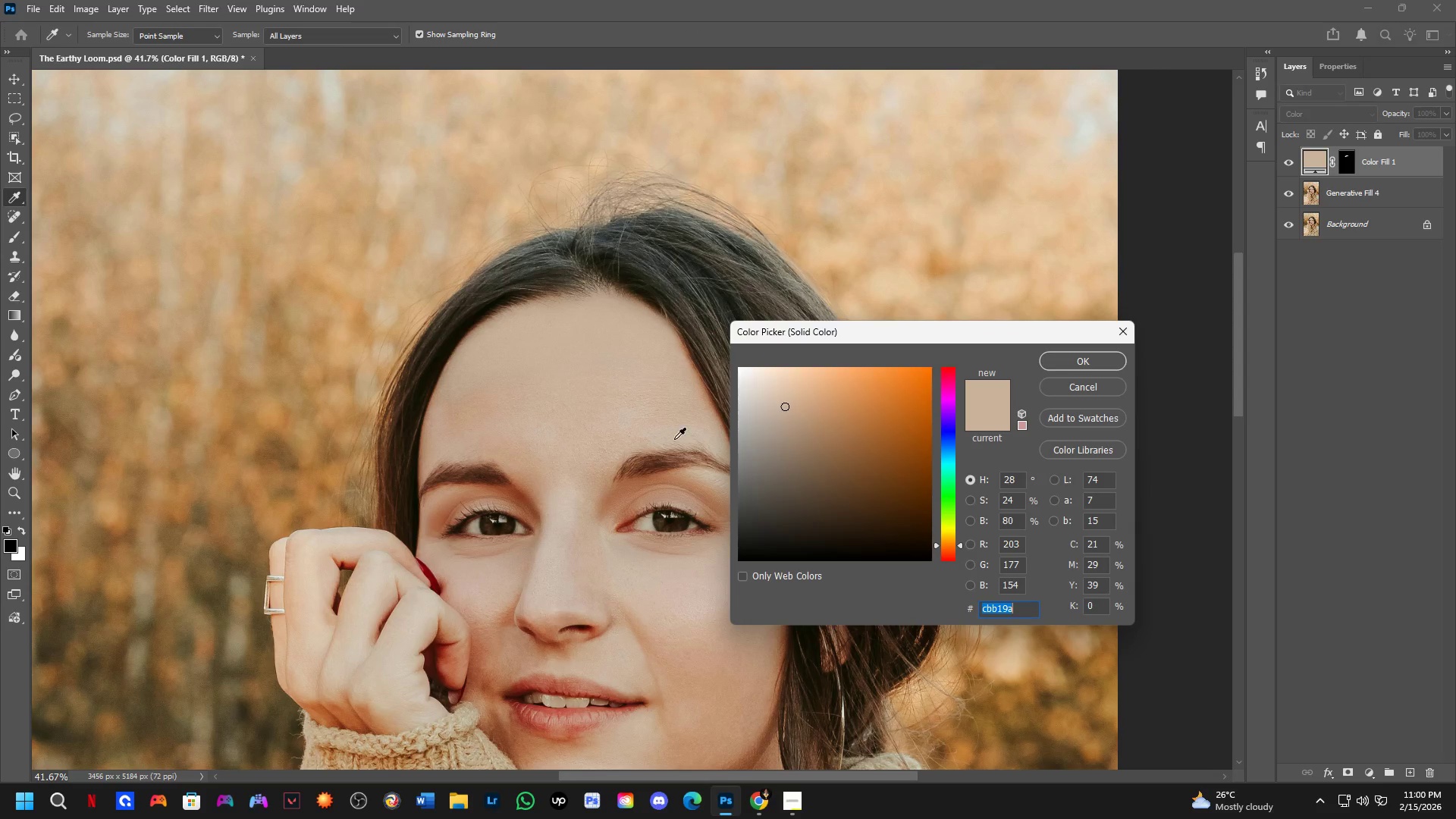 
left_click([665, 402])
 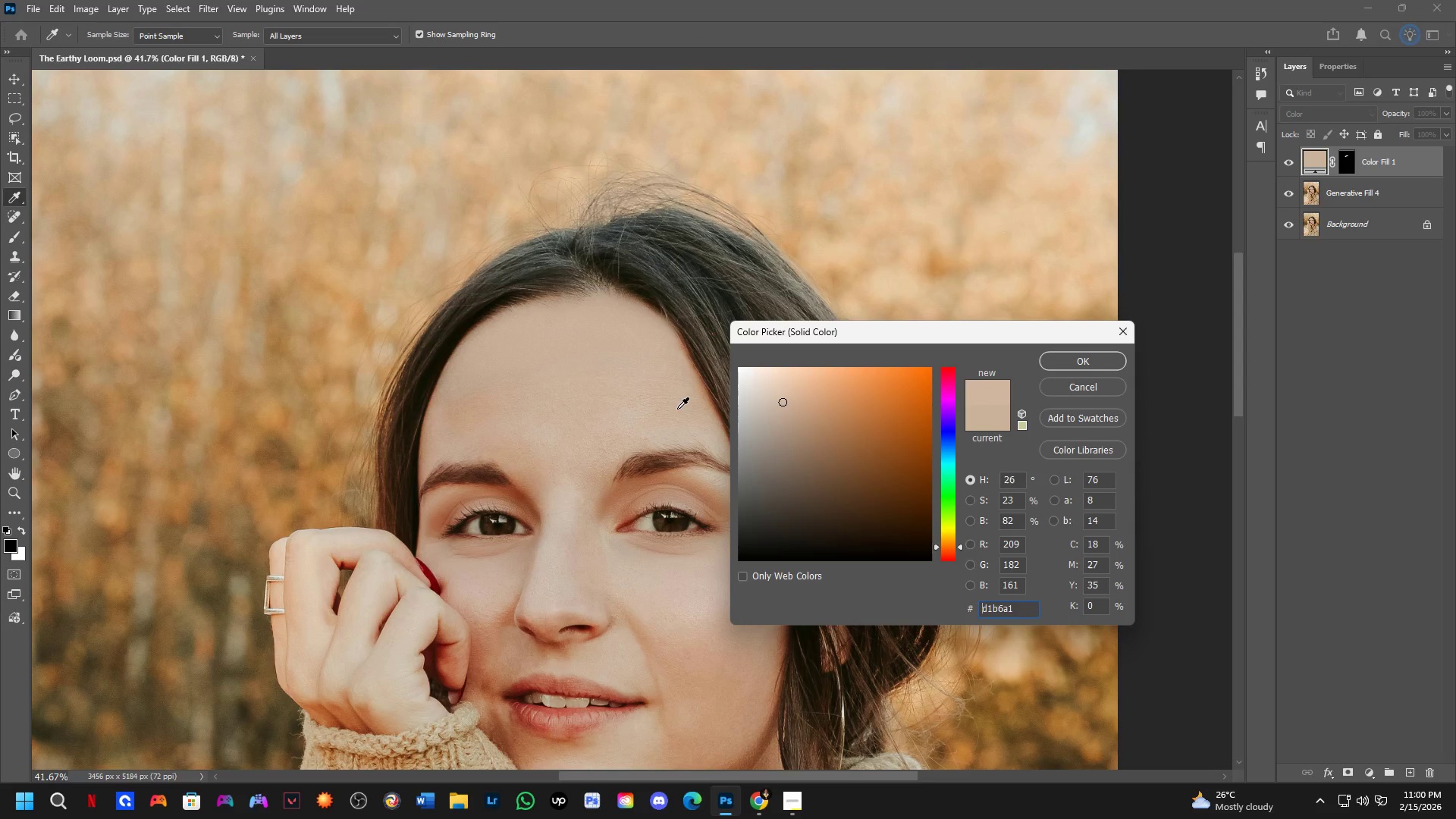 
left_click_drag(start_coordinate=[677, 411], to_coordinate=[617, 449])
 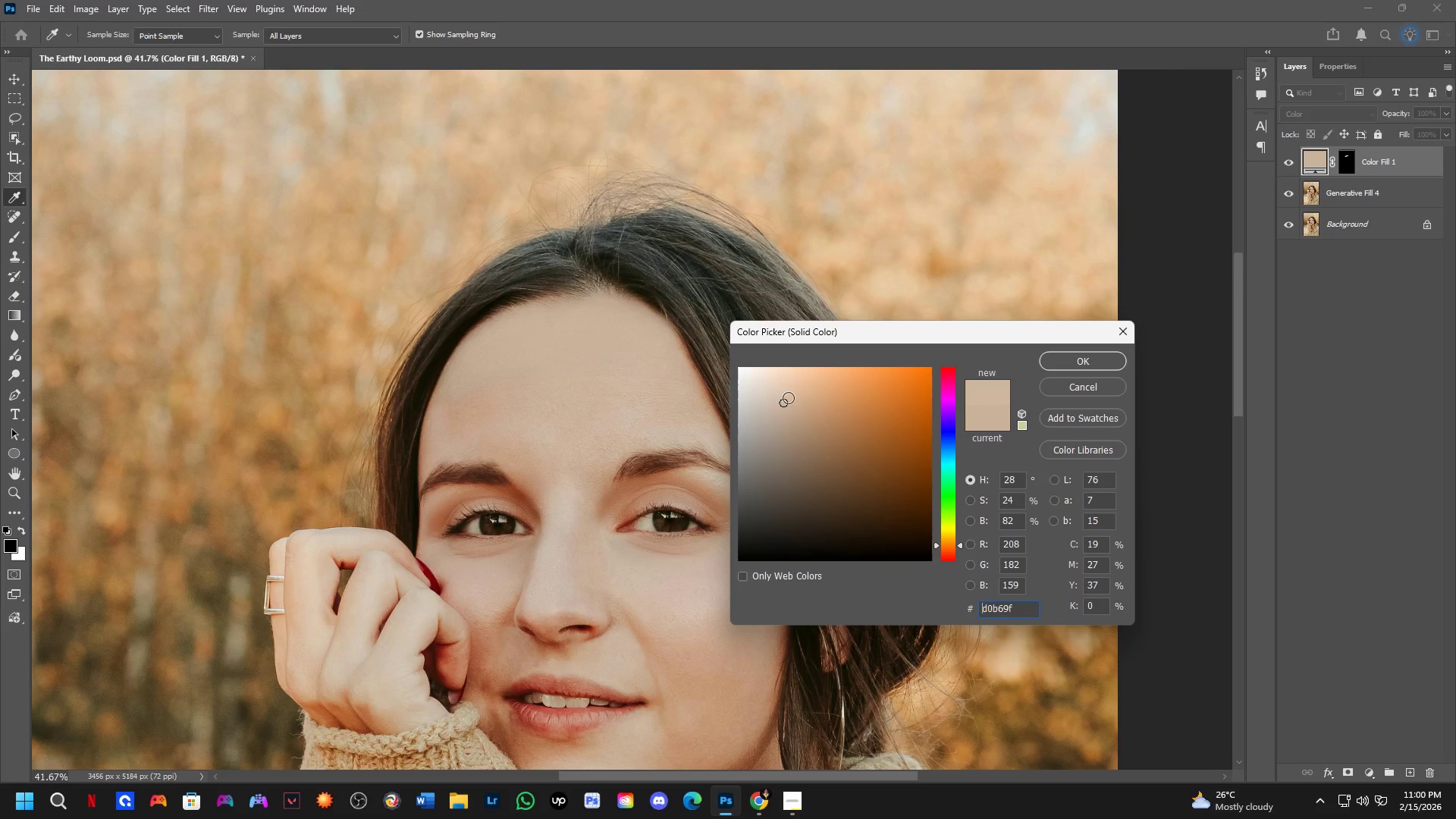 
left_click_drag(start_coordinate=[788, 397], to_coordinate=[810, 386])
 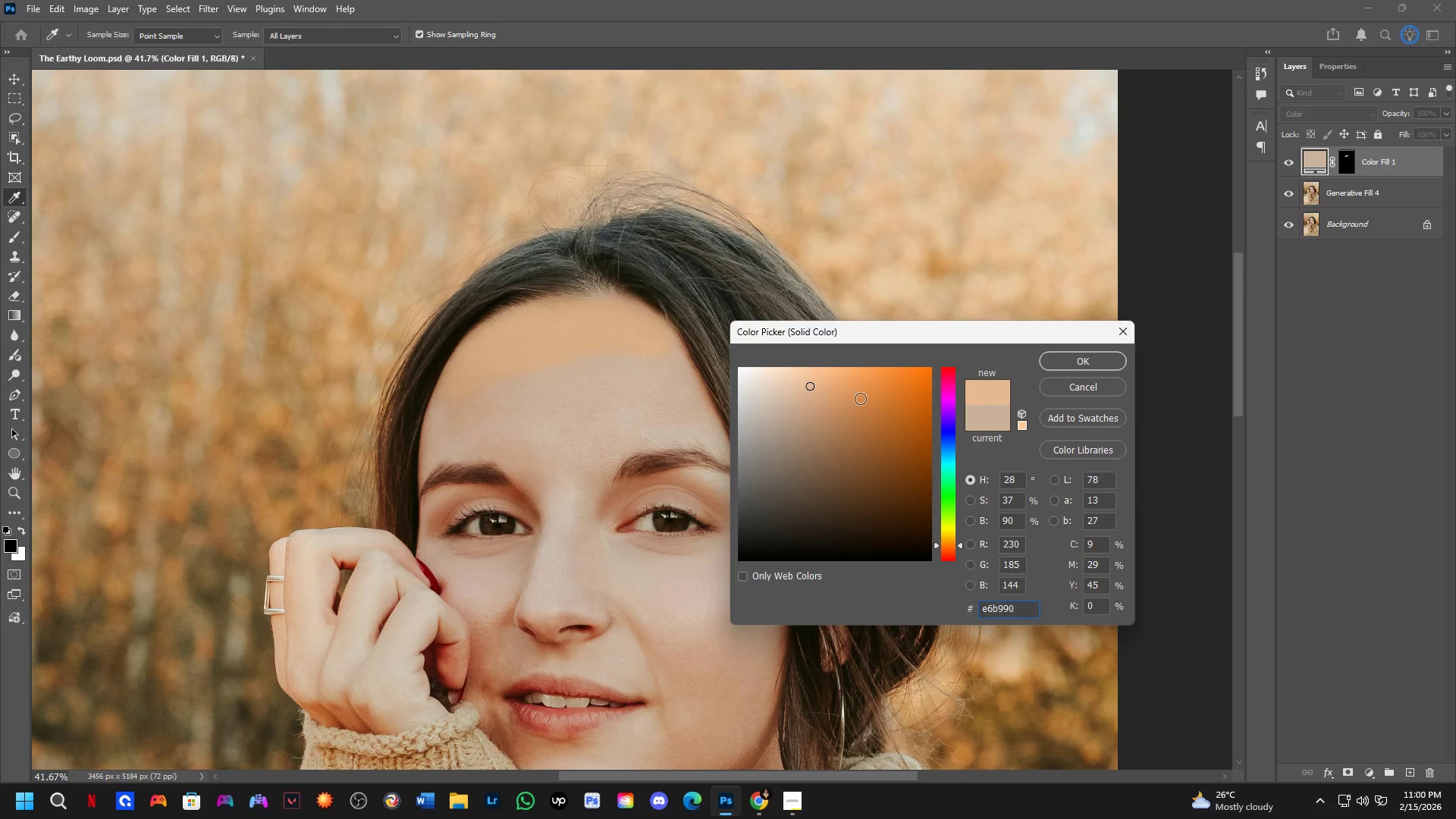 
key(Control+Z)
 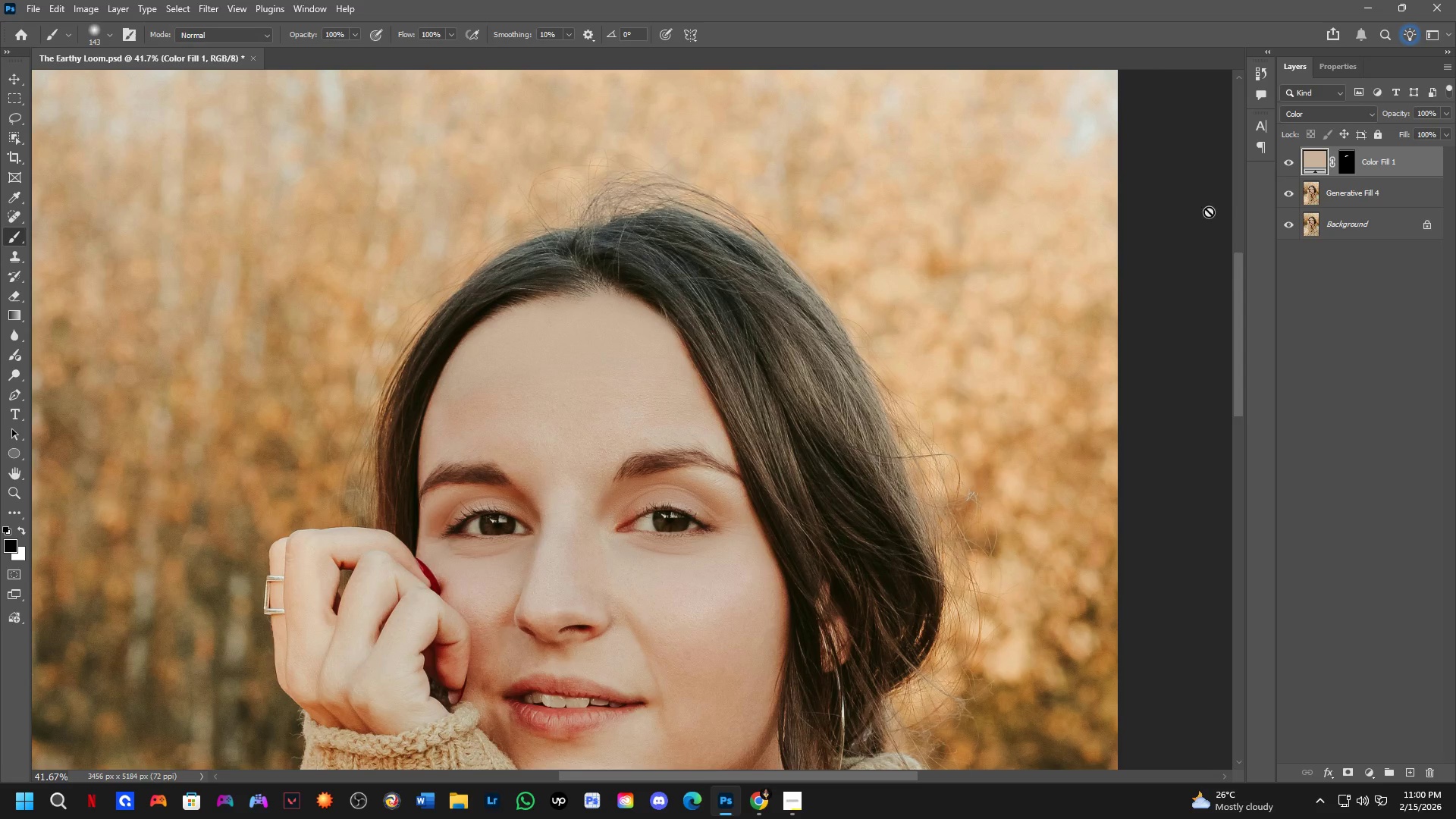 
left_click([1312, 161])
 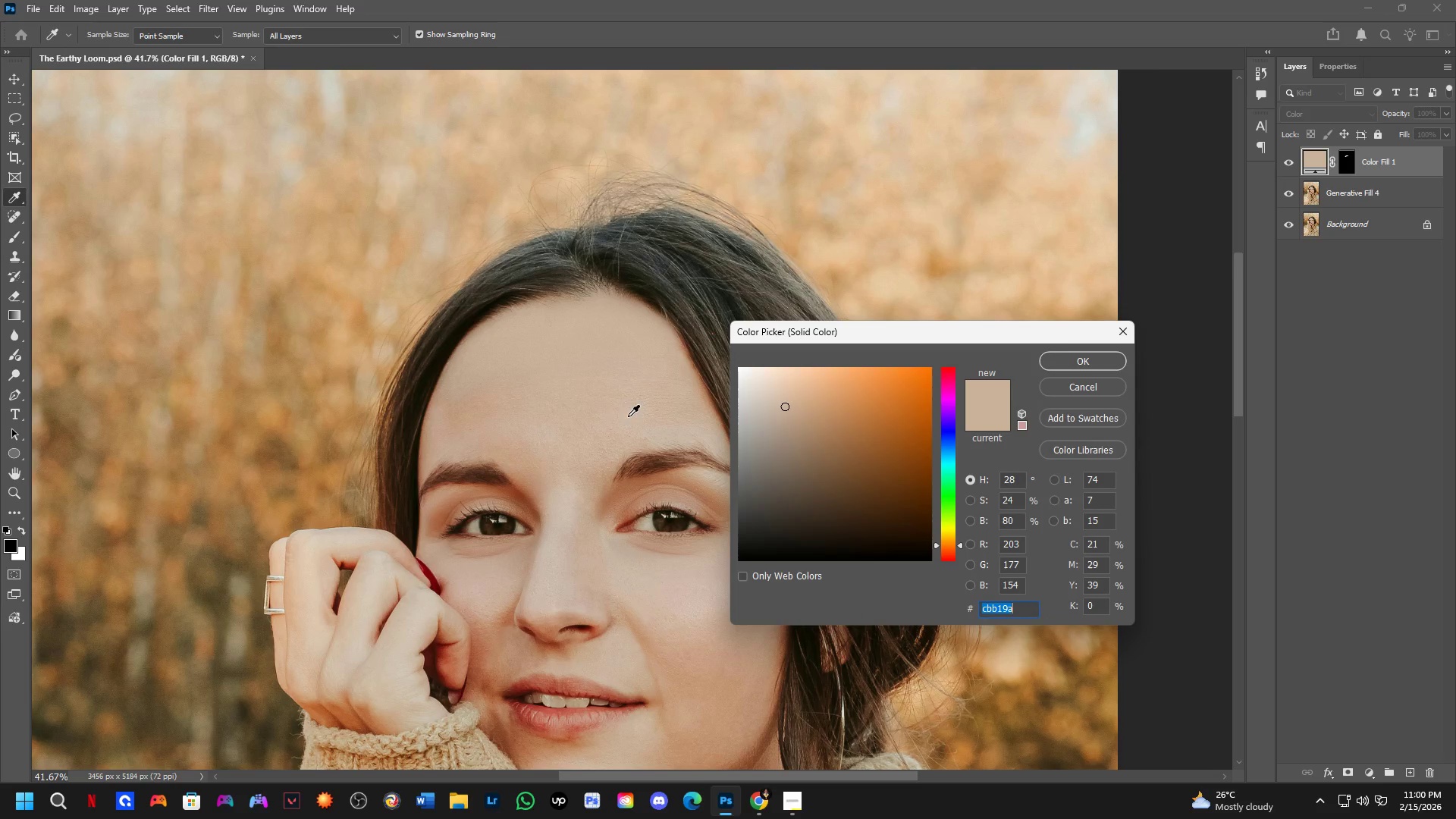 
left_click_drag(start_coordinate=[600, 416], to_coordinate=[524, 411])
 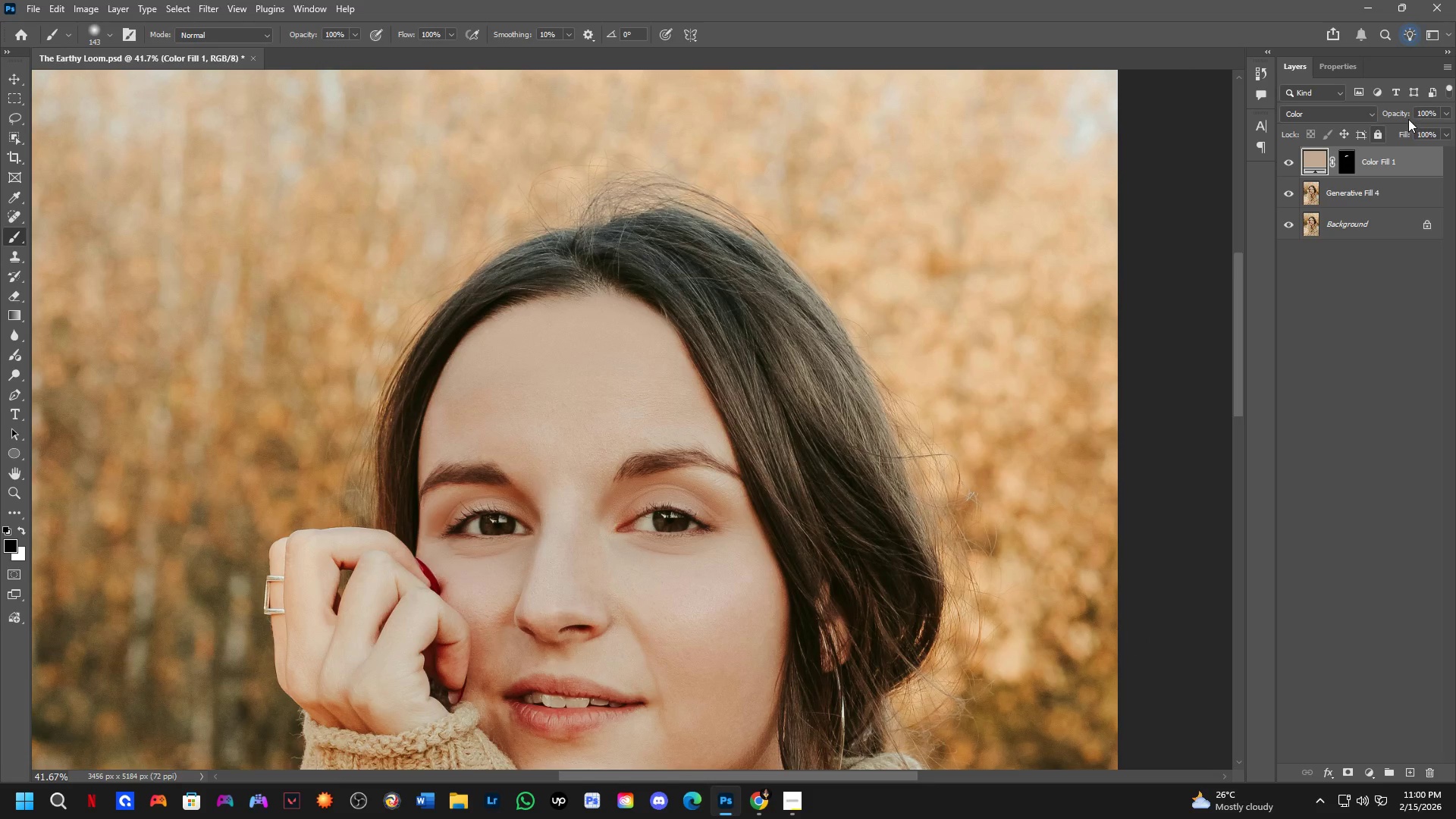 
left_click_drag(start_coordinate=[1398, 116], to_coordinate=[1379, 127])
 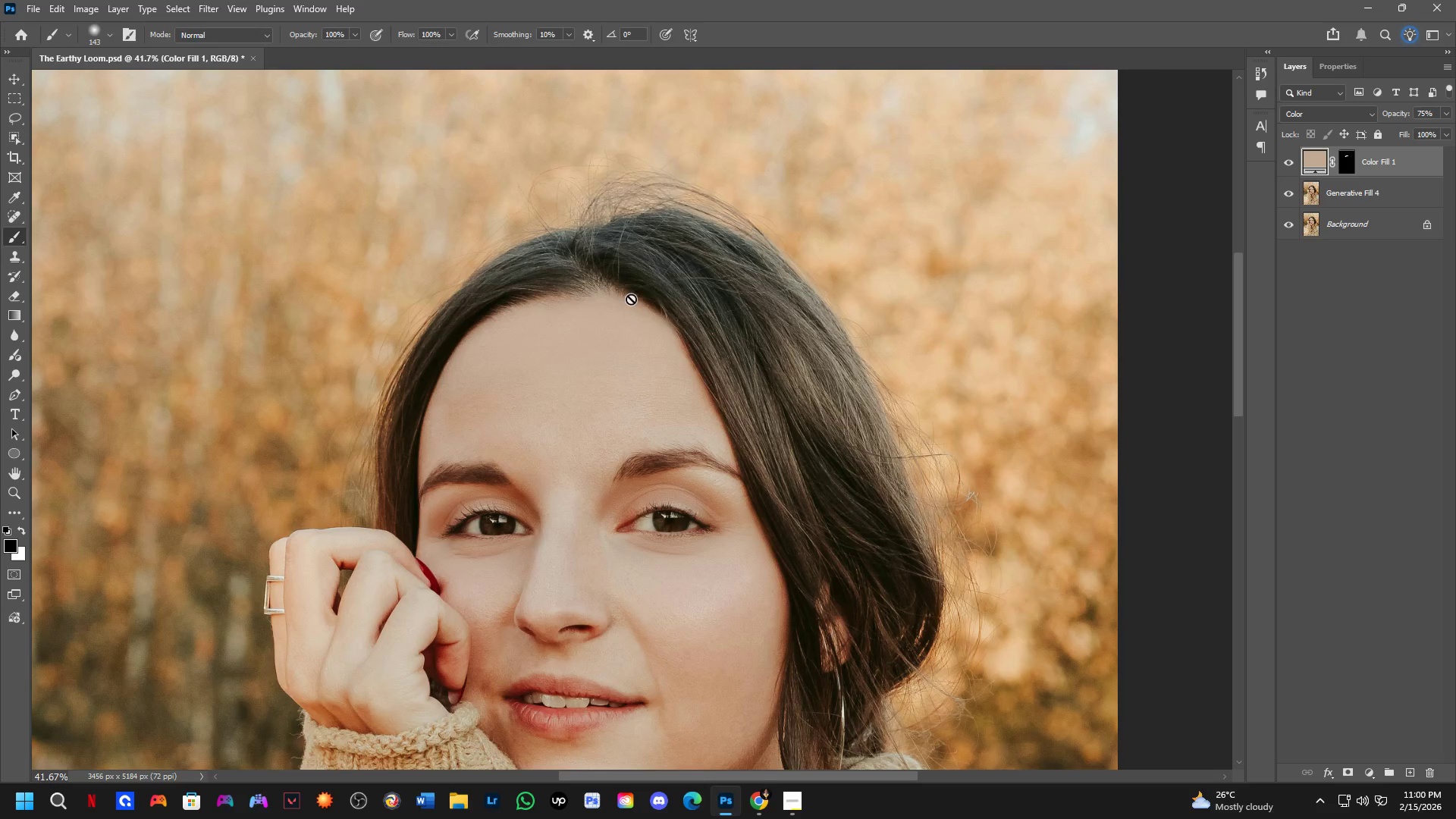 
scroll: coordinate [590, 327], scroll_direction: up, amount: 8.0
 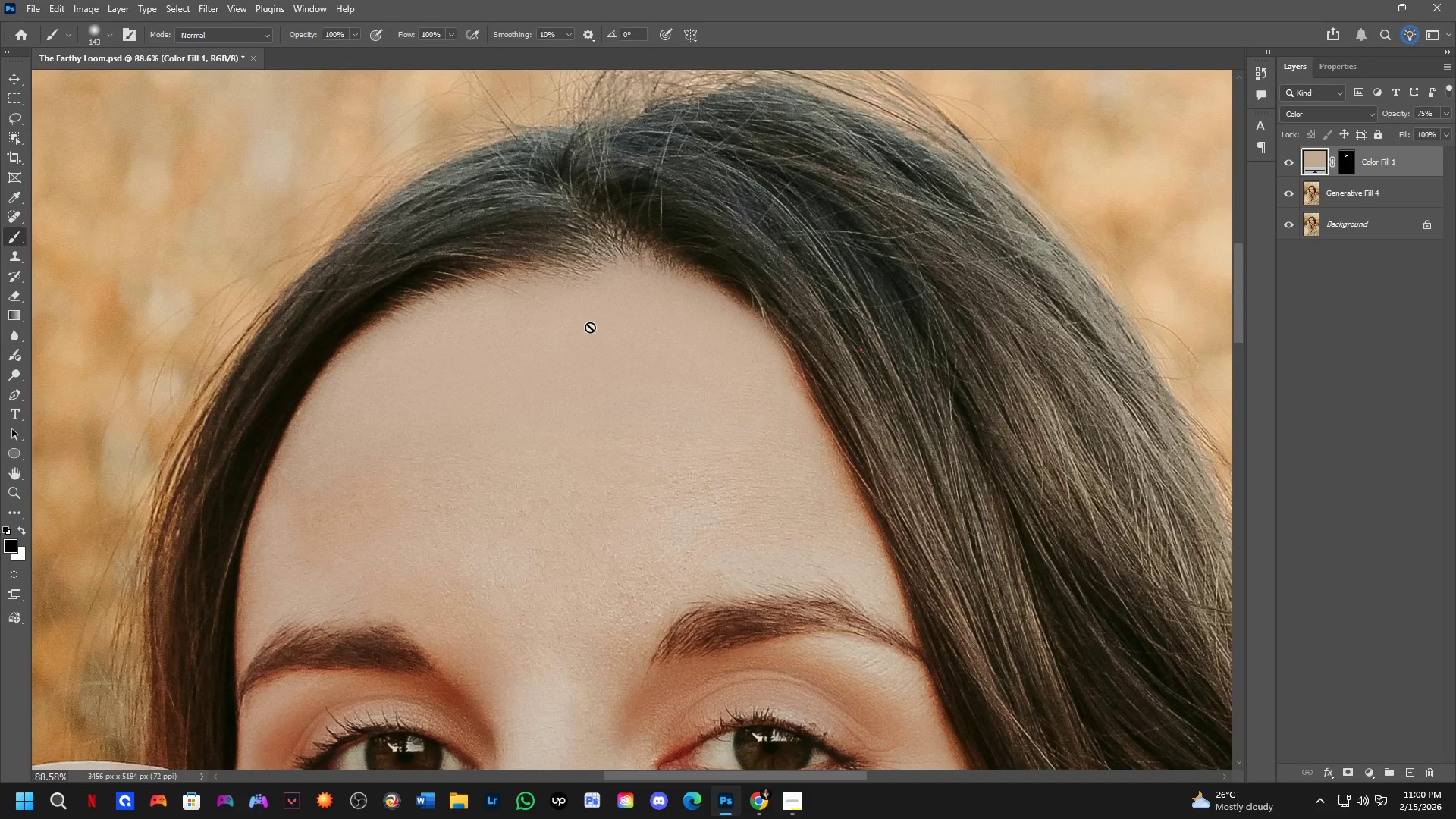 
hold_key(key=Space, duration=0.7)
 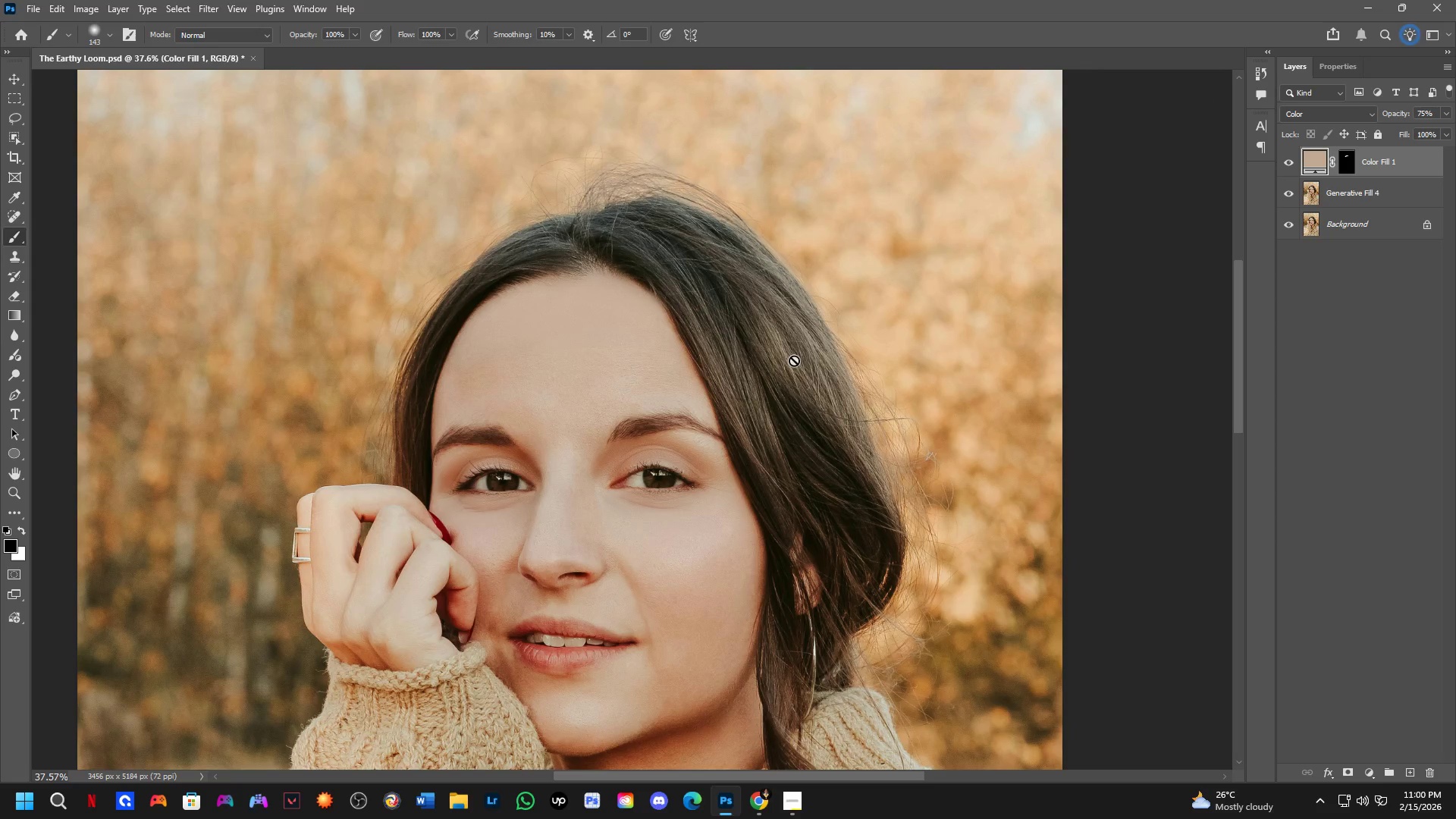 
left_click_drag(start_coordinate=[645, 369], to_coordinate=[637, 340])
 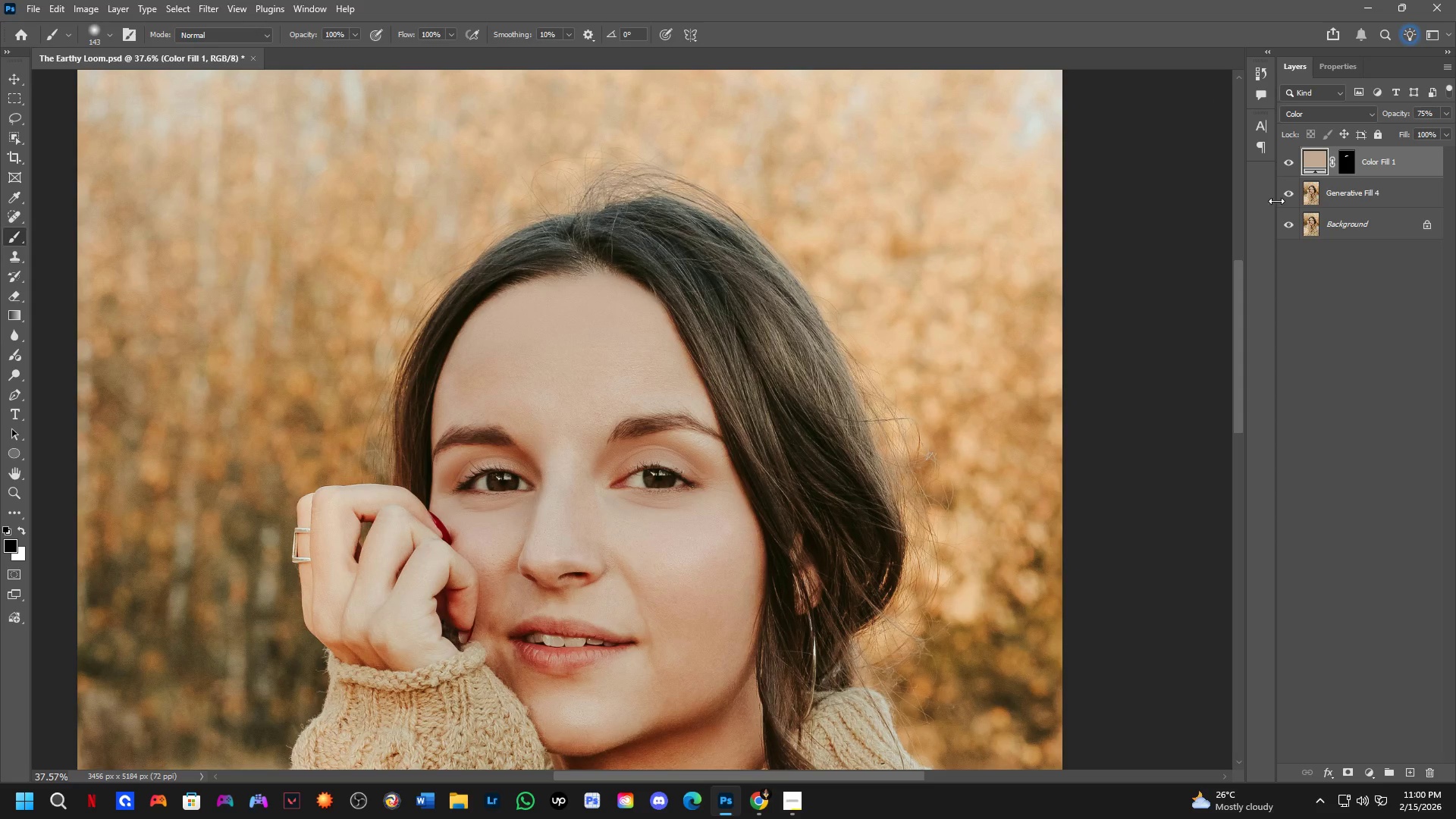 
scroll: coordinate [590, 334], scroll_direction: down, amount: 9.0
 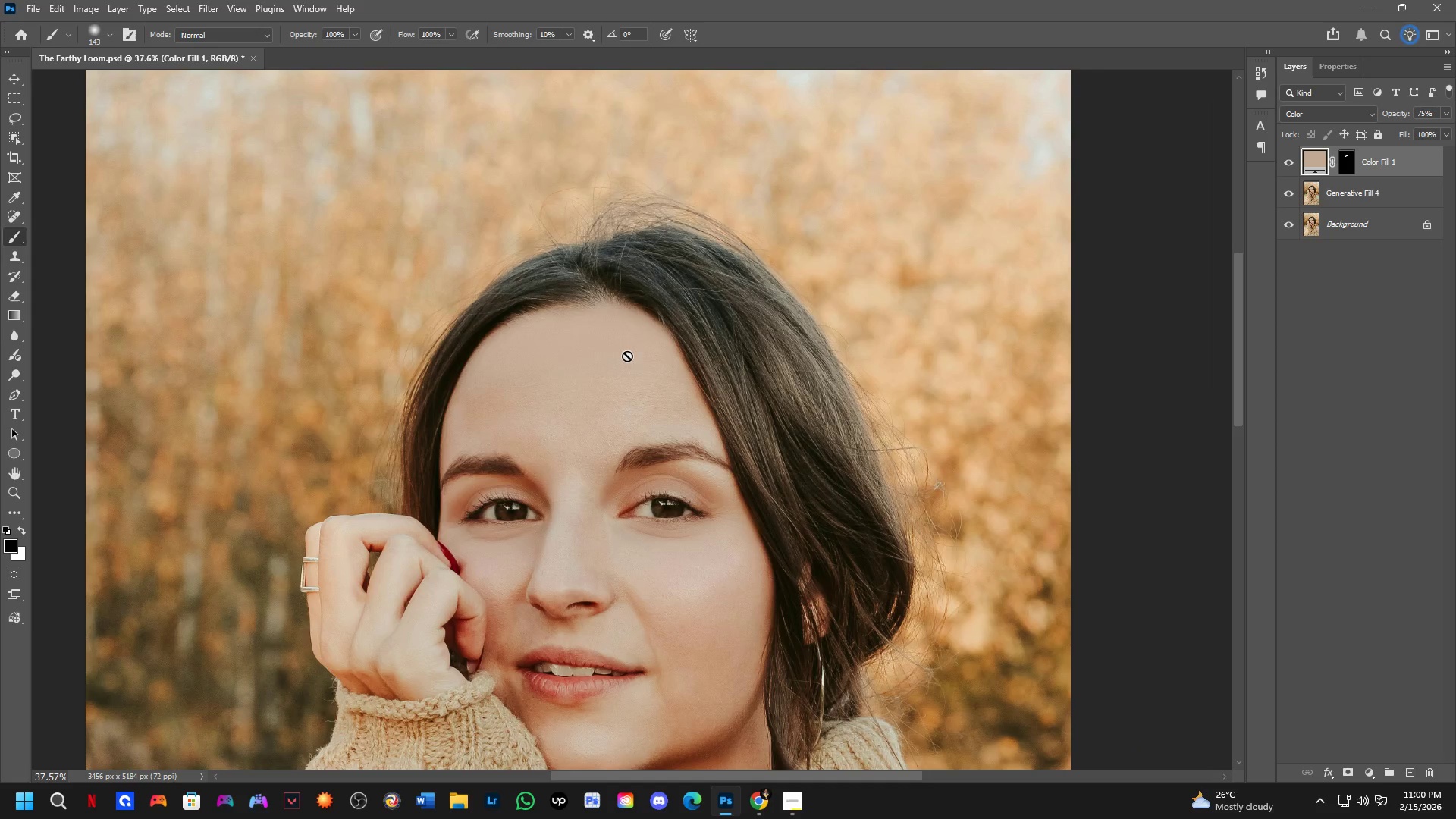 
left_click([1348, 165])
 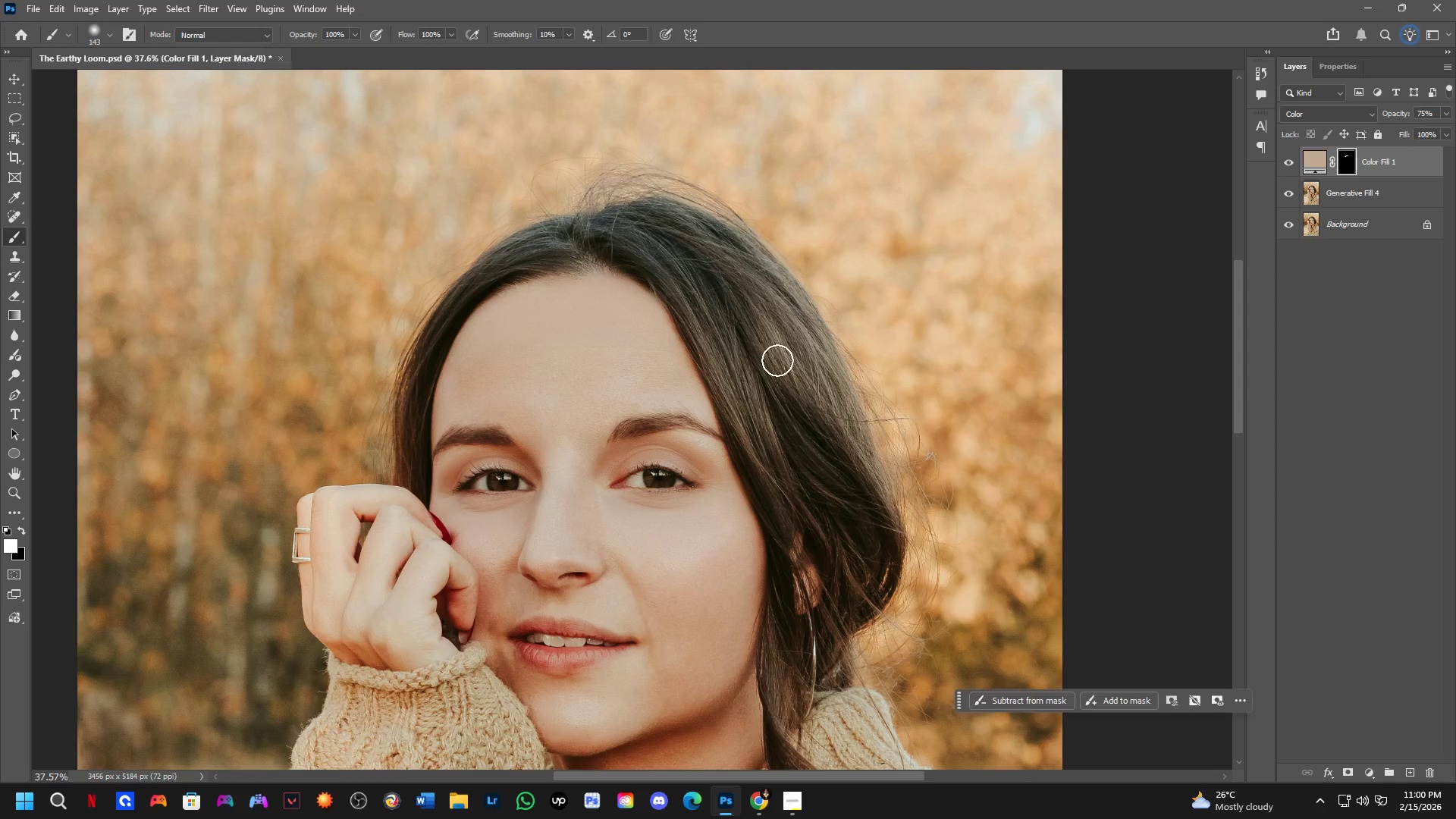 
left_click_drag(start_coordinate=[629, 403], to_coordinate=[701, 406])
 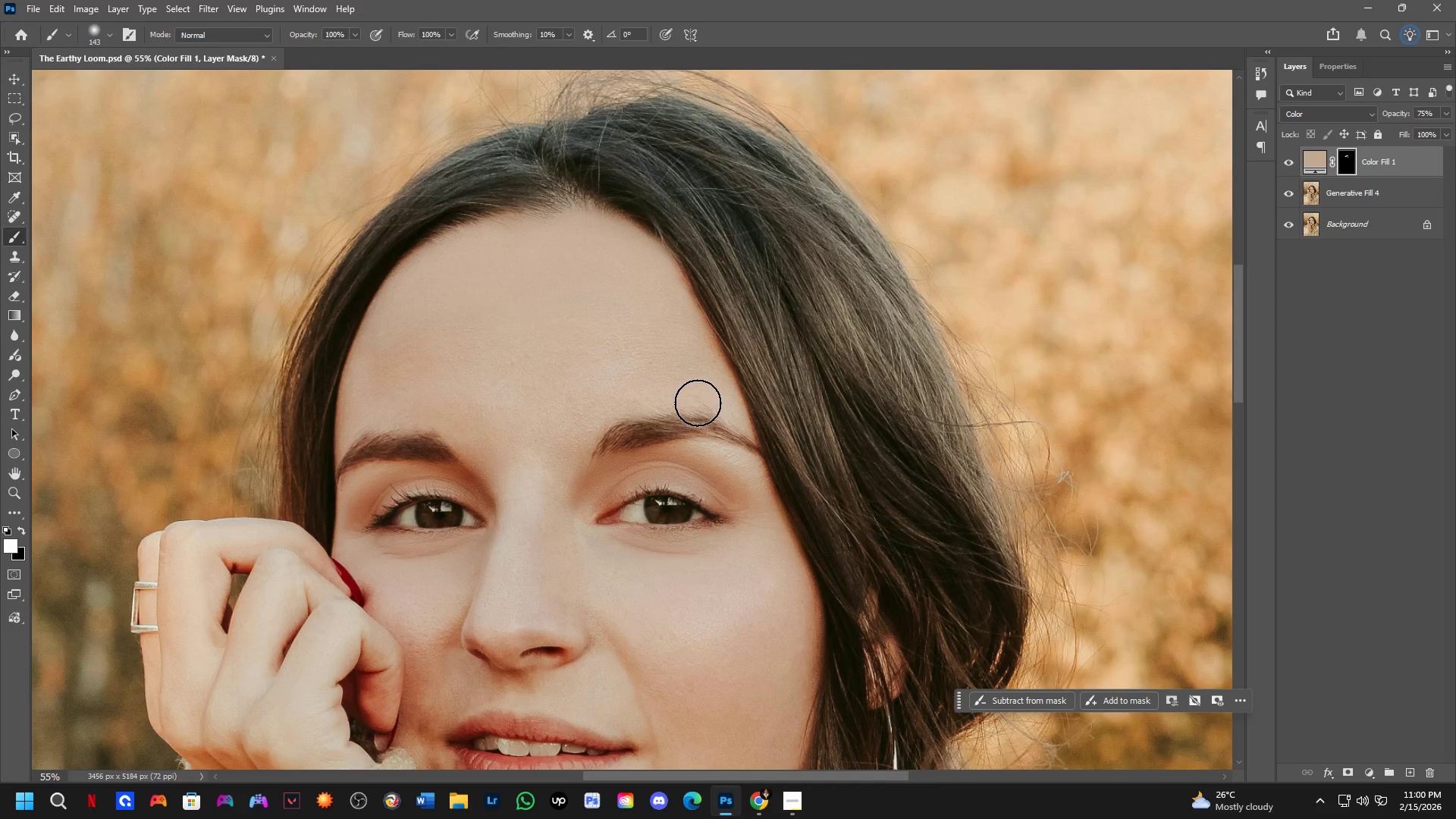 
scroll: coordinate [593, 419], scroll_direction: up, amount: 4.0
 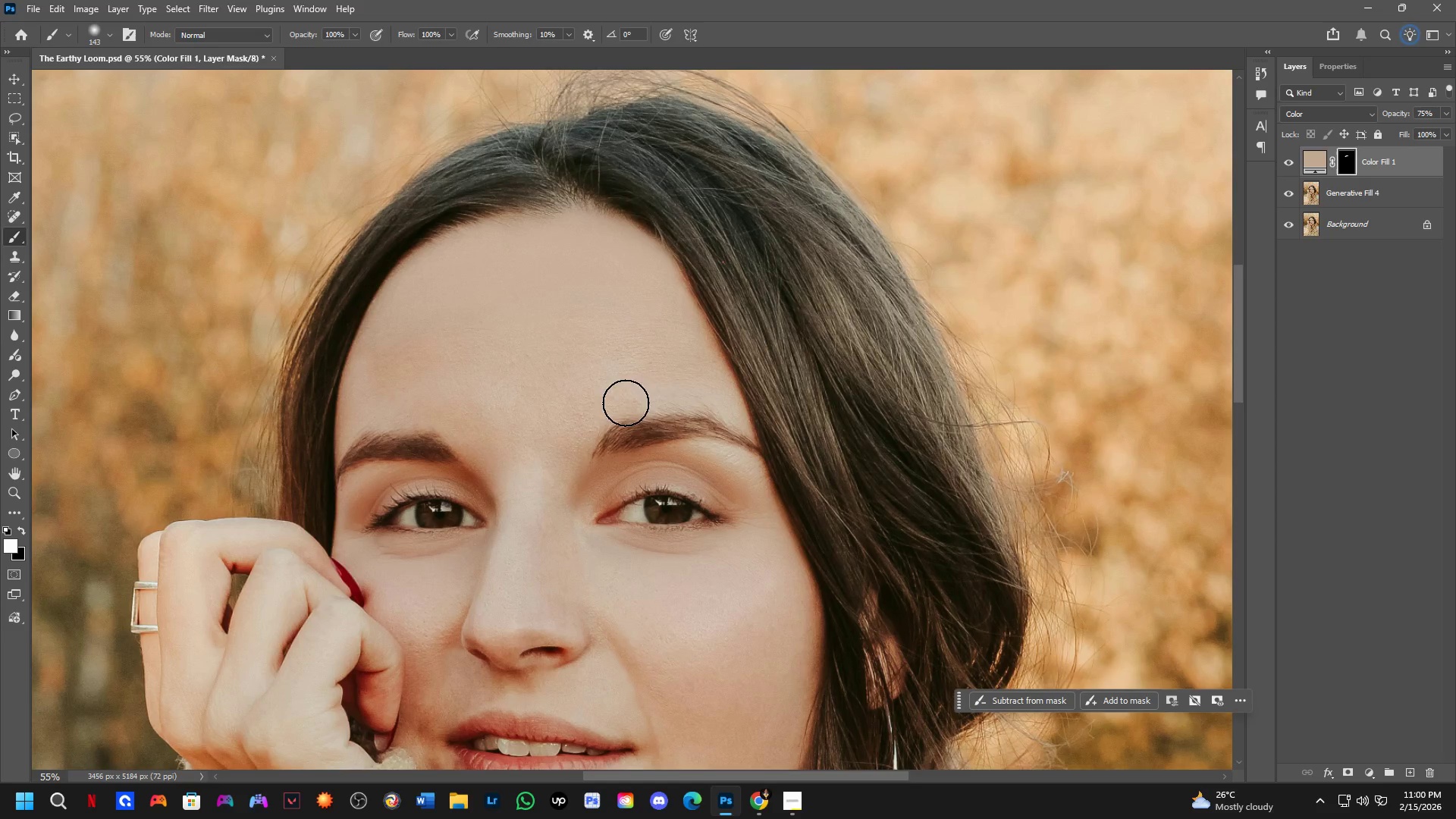 
left_click_drag(start_coordinate=[704, 400], to_coordinate=[730, 417])
 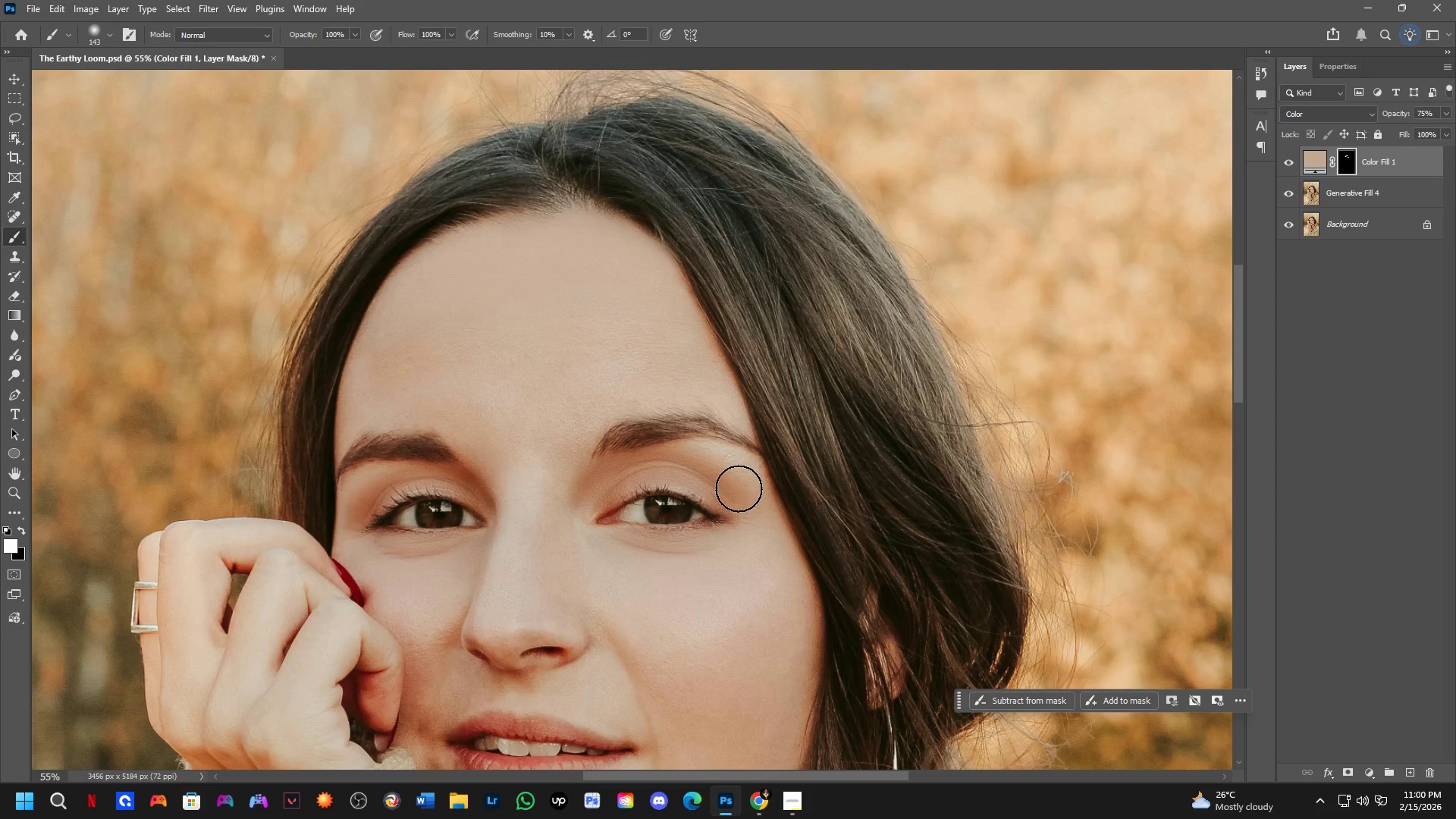 
left_click_drag(start_coordinate=[739, 466], to_coordinate=[681, 454])
 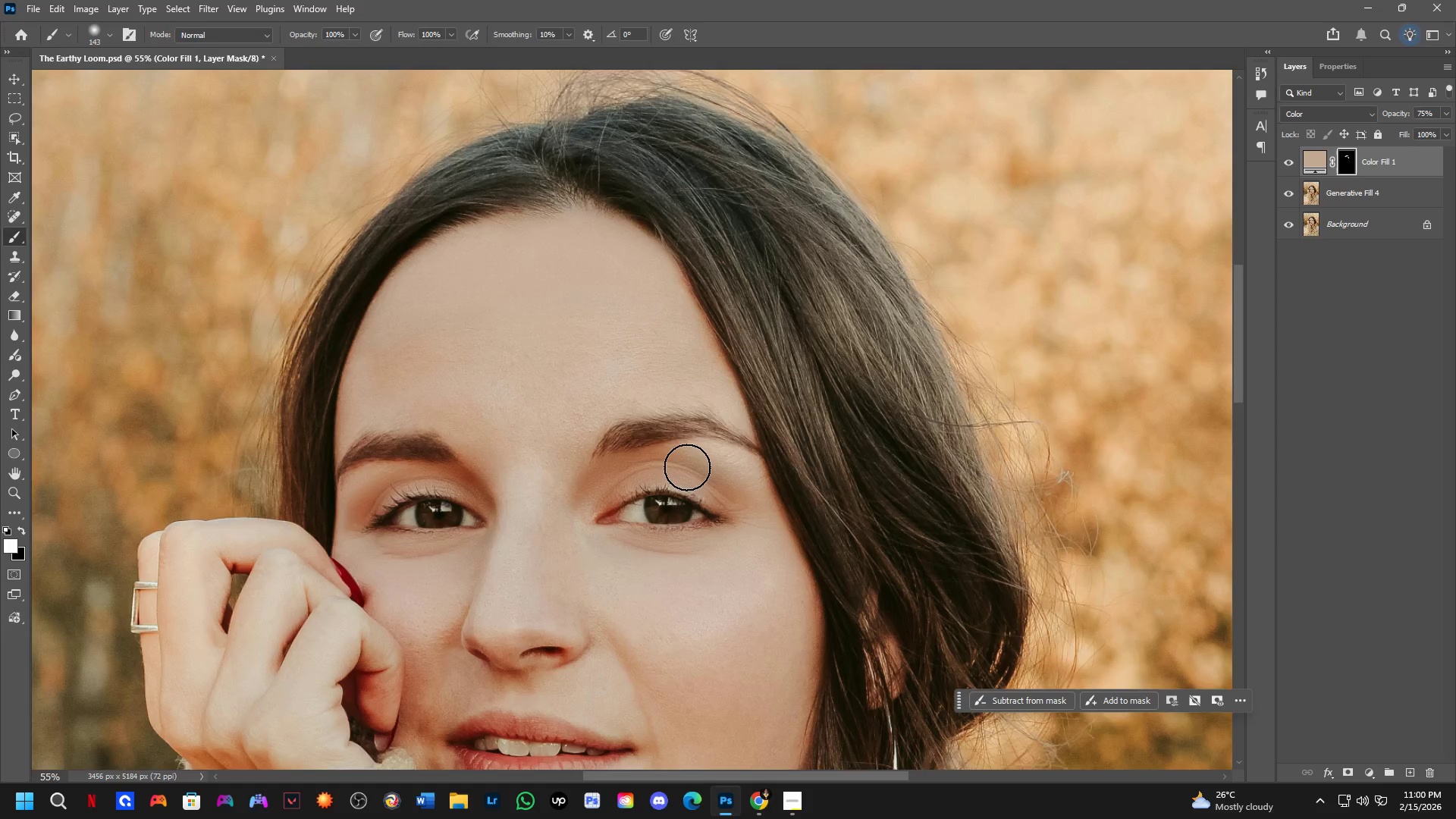 
key(Control+ControlLeft)
 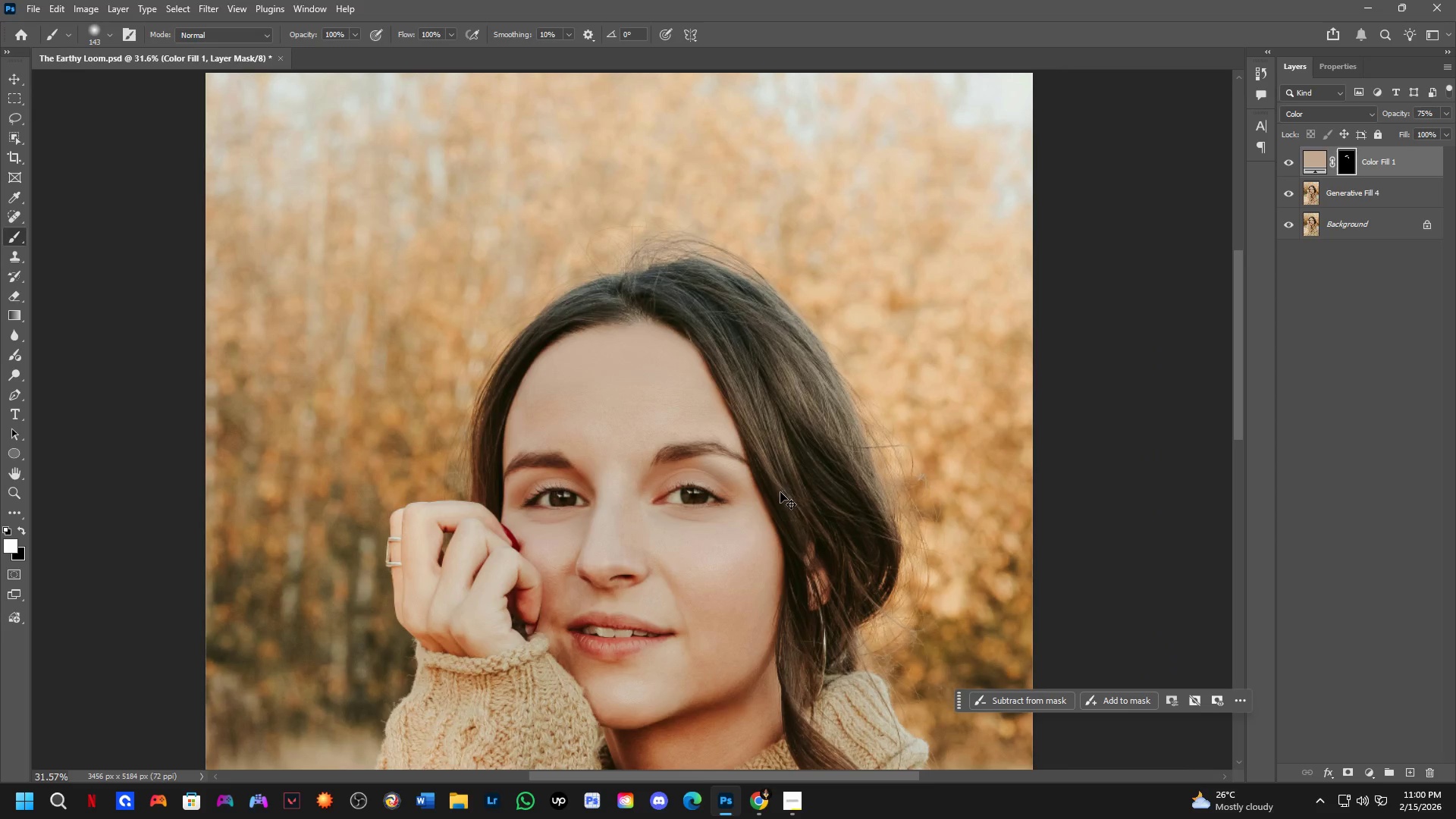 
key(Control+Z)
 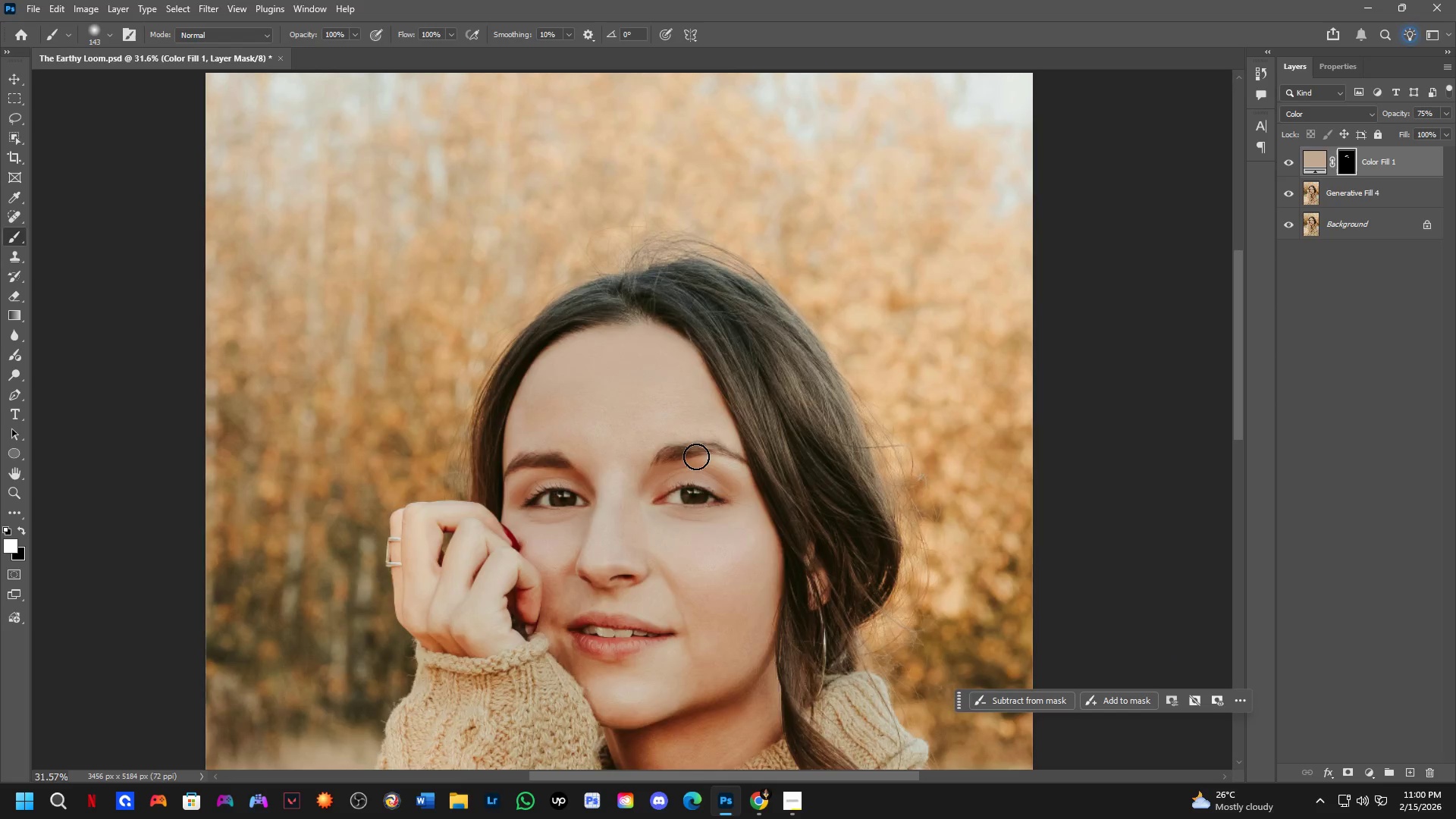 
scroll: coordinate [768, 485], scroll_direction: down, amount: 6.0
 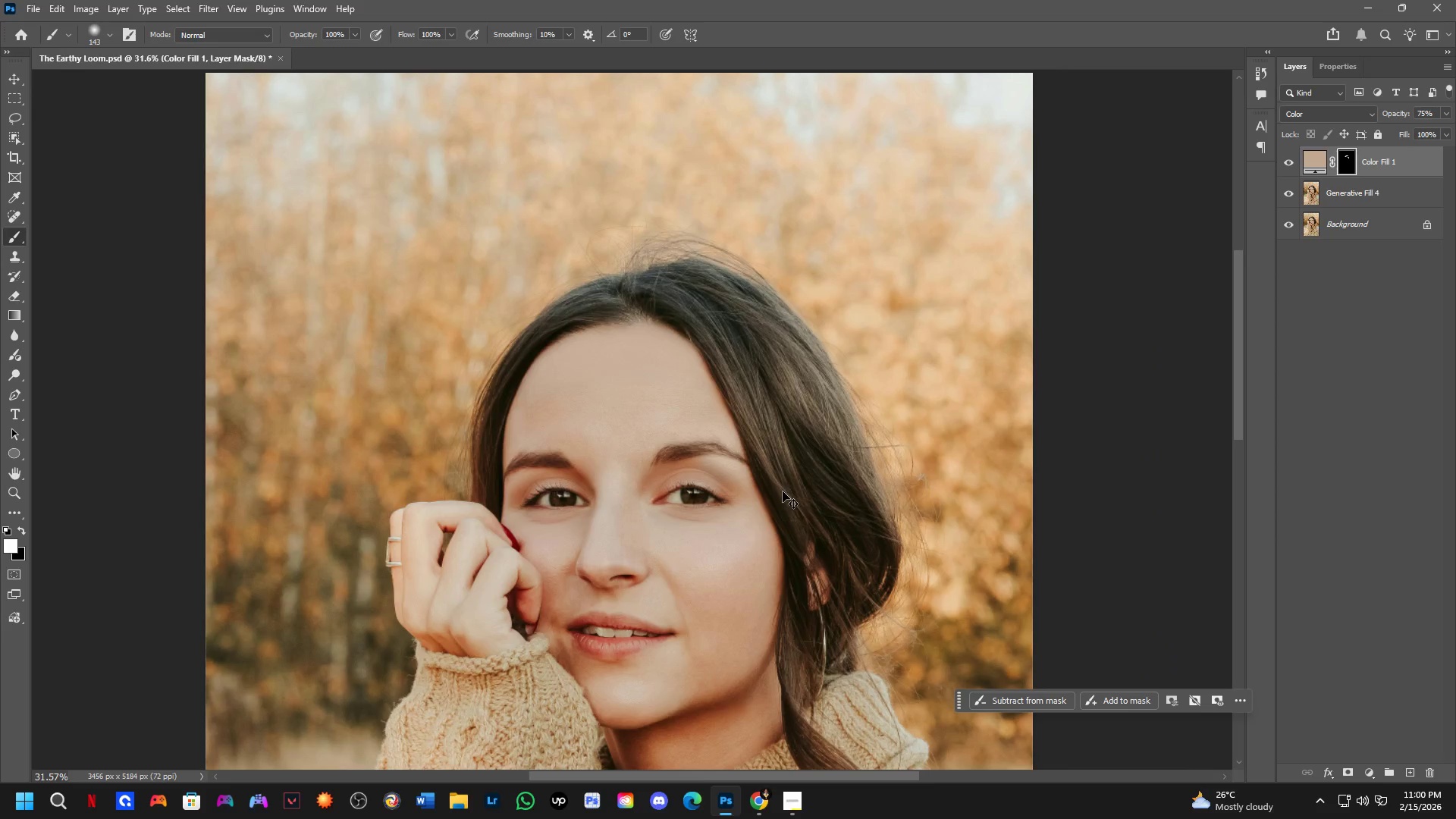 
left_click_drag(start_coordinate=[441, 454], to_coordinate=[479, 444])
 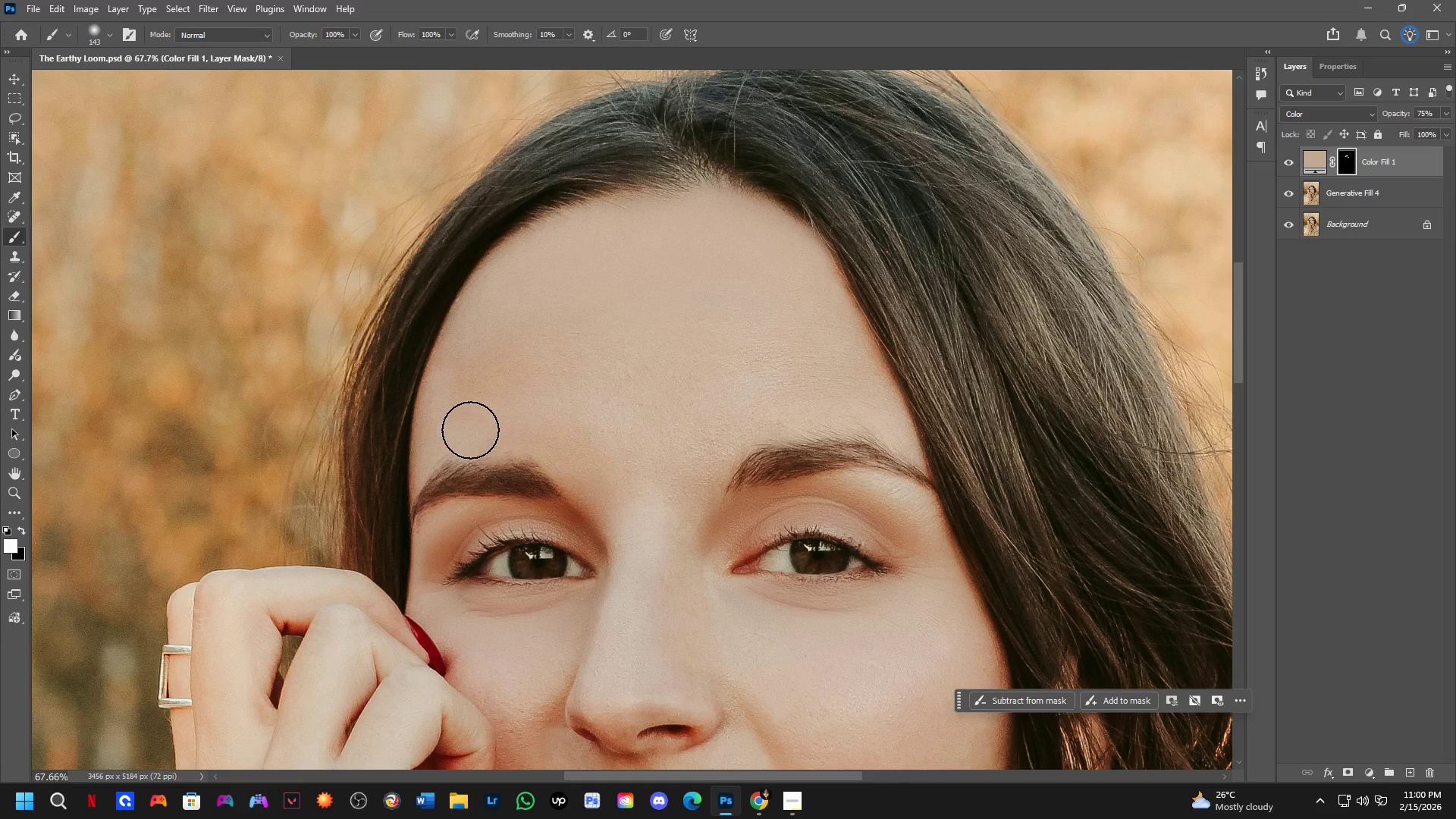 
scroll: coordinate [387, 467], scroll_direction: up, amount: 8.0
 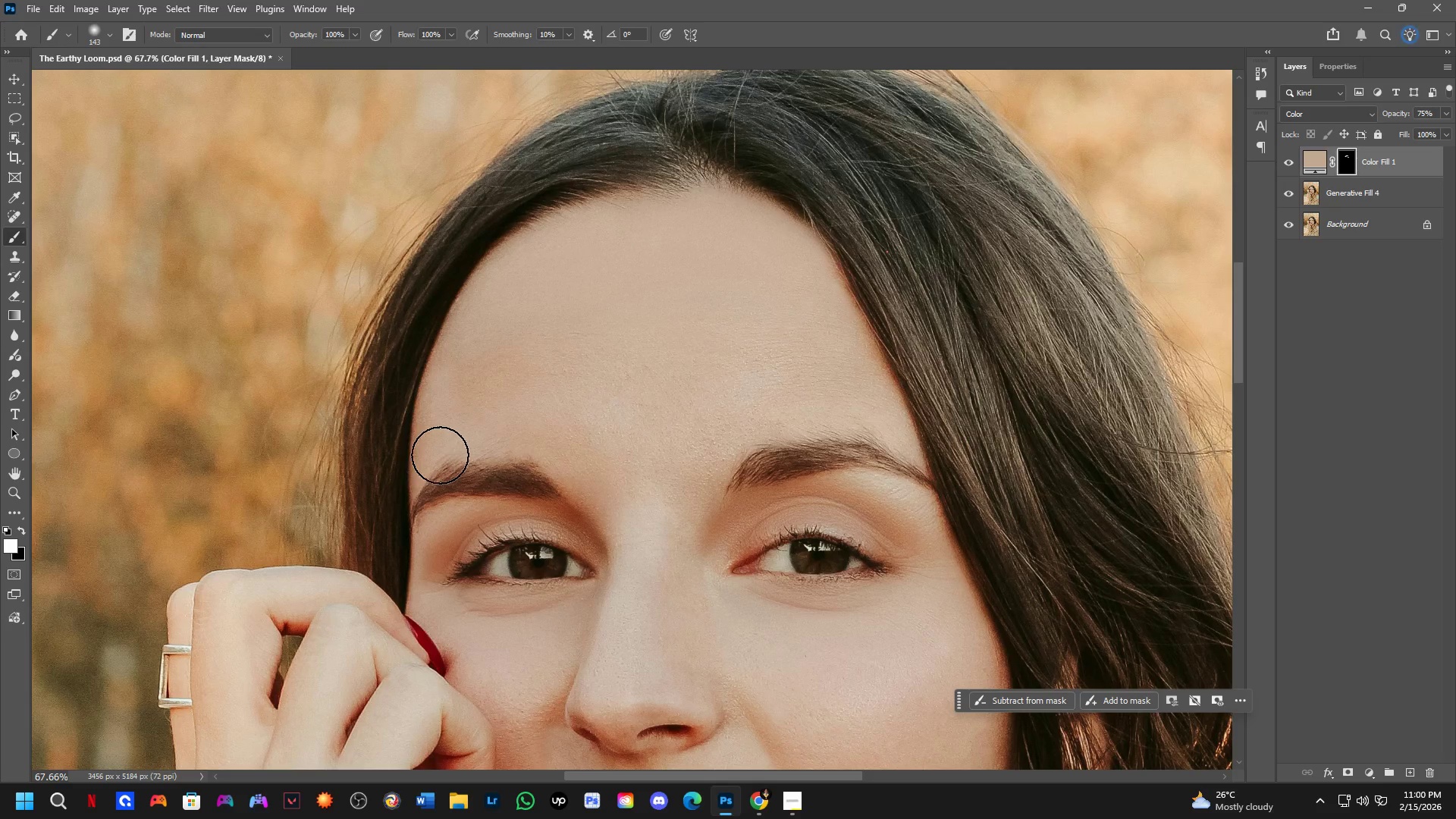 
left_click_drag(start_coordinate=[455, 431], to_coordinate=[435, 387])
 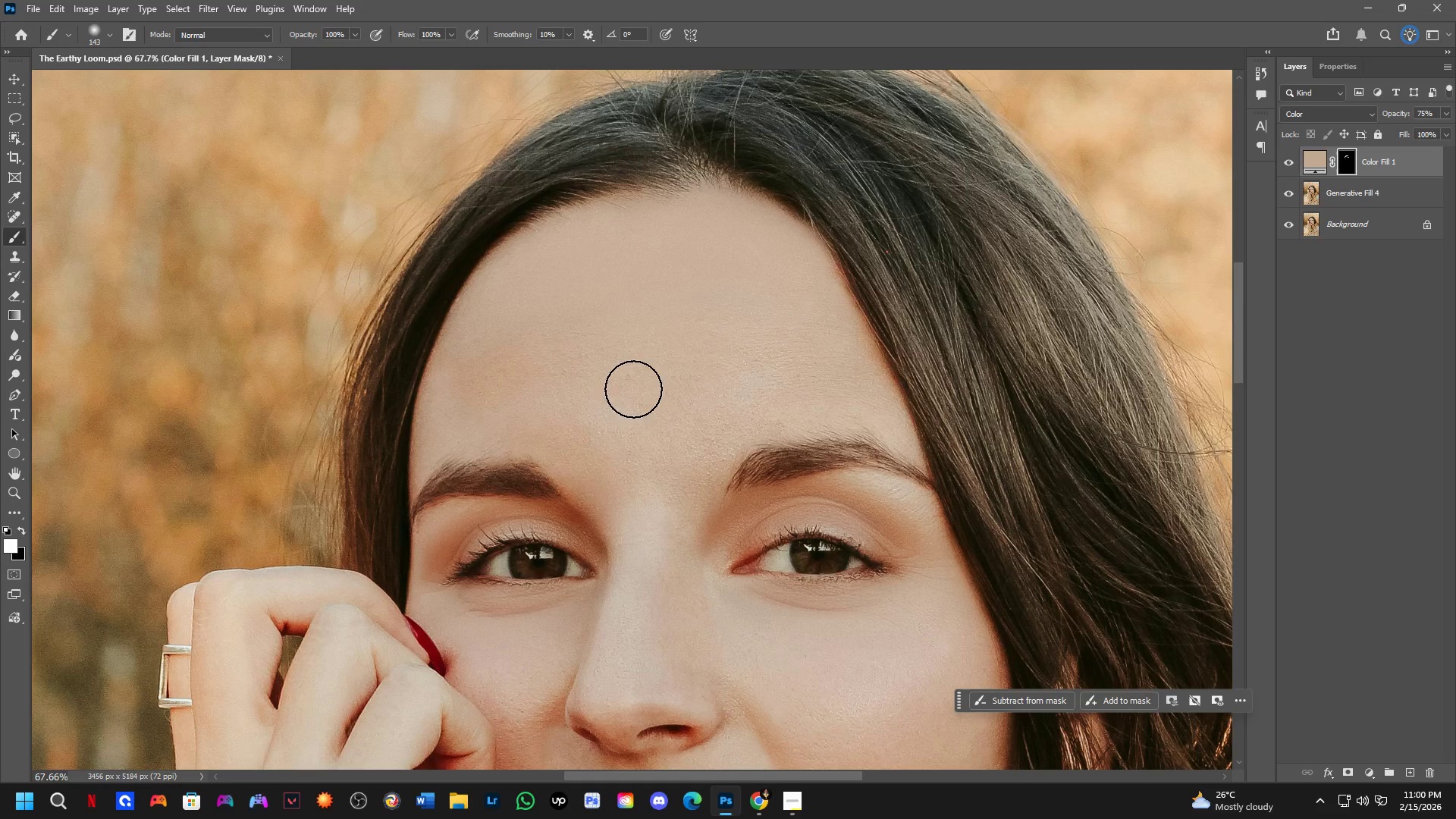 
key(Control+Z)
 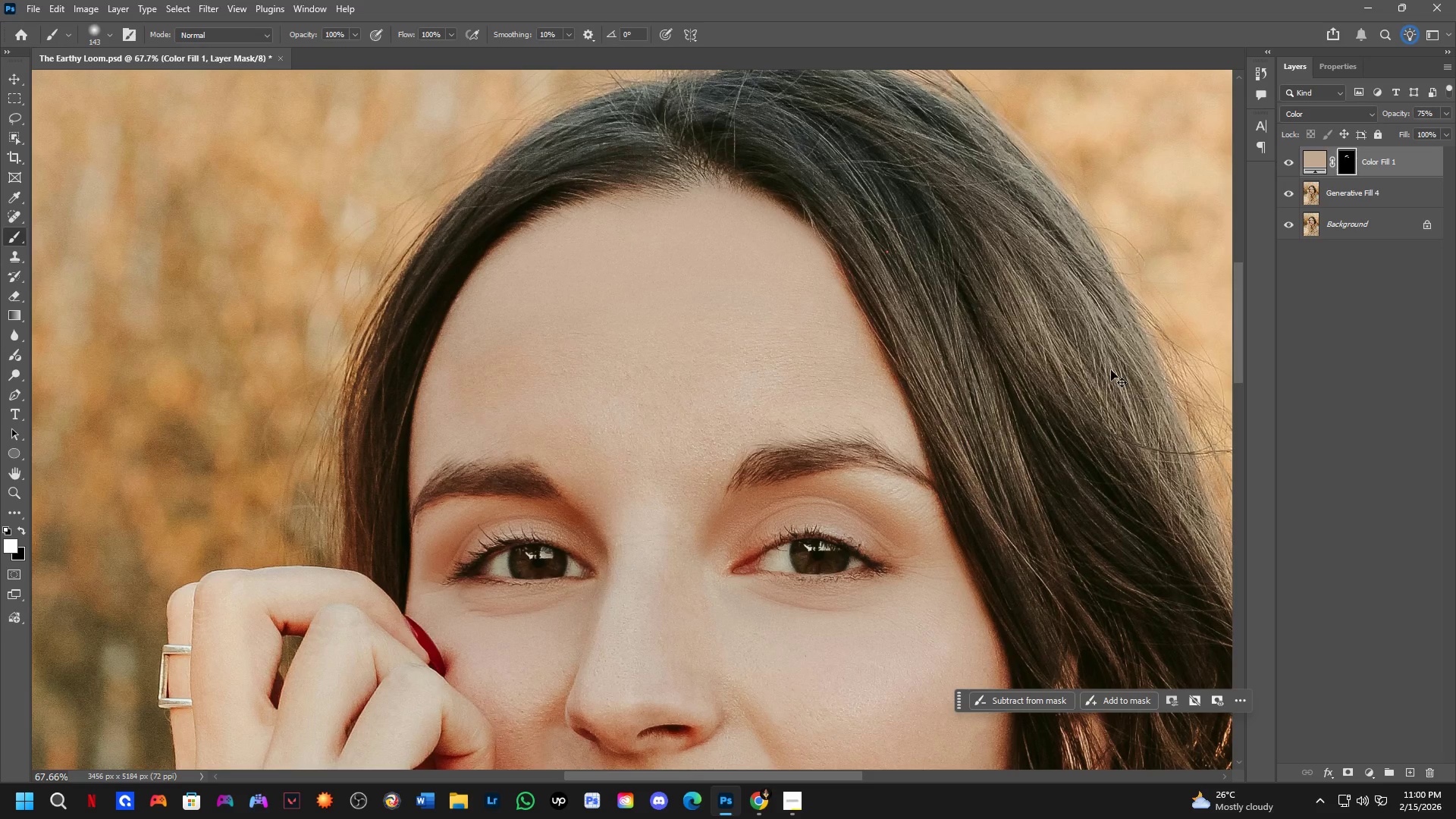 
key(Control+Z)
 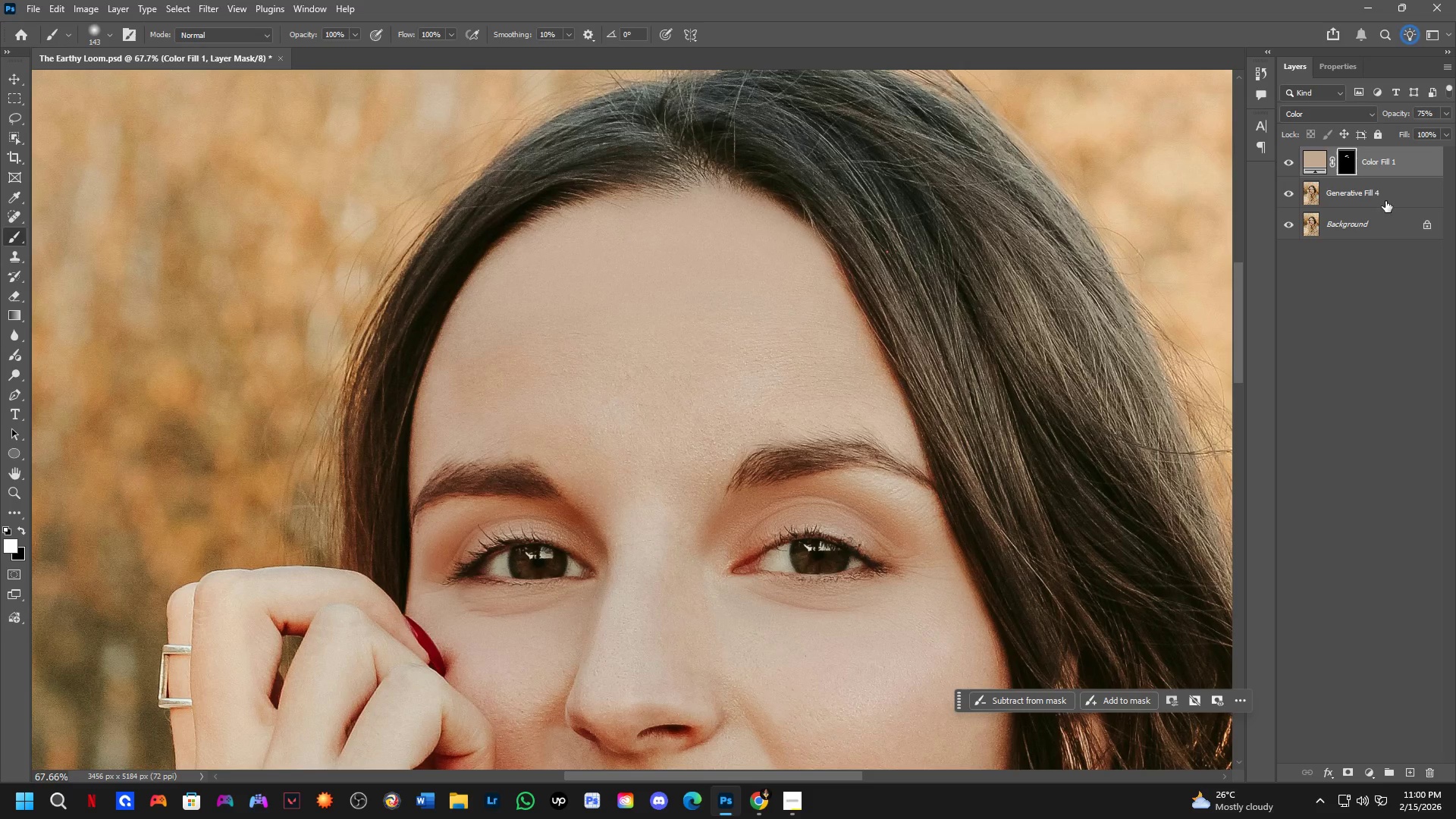 
key(Control+Shift+ShiftLeft)
 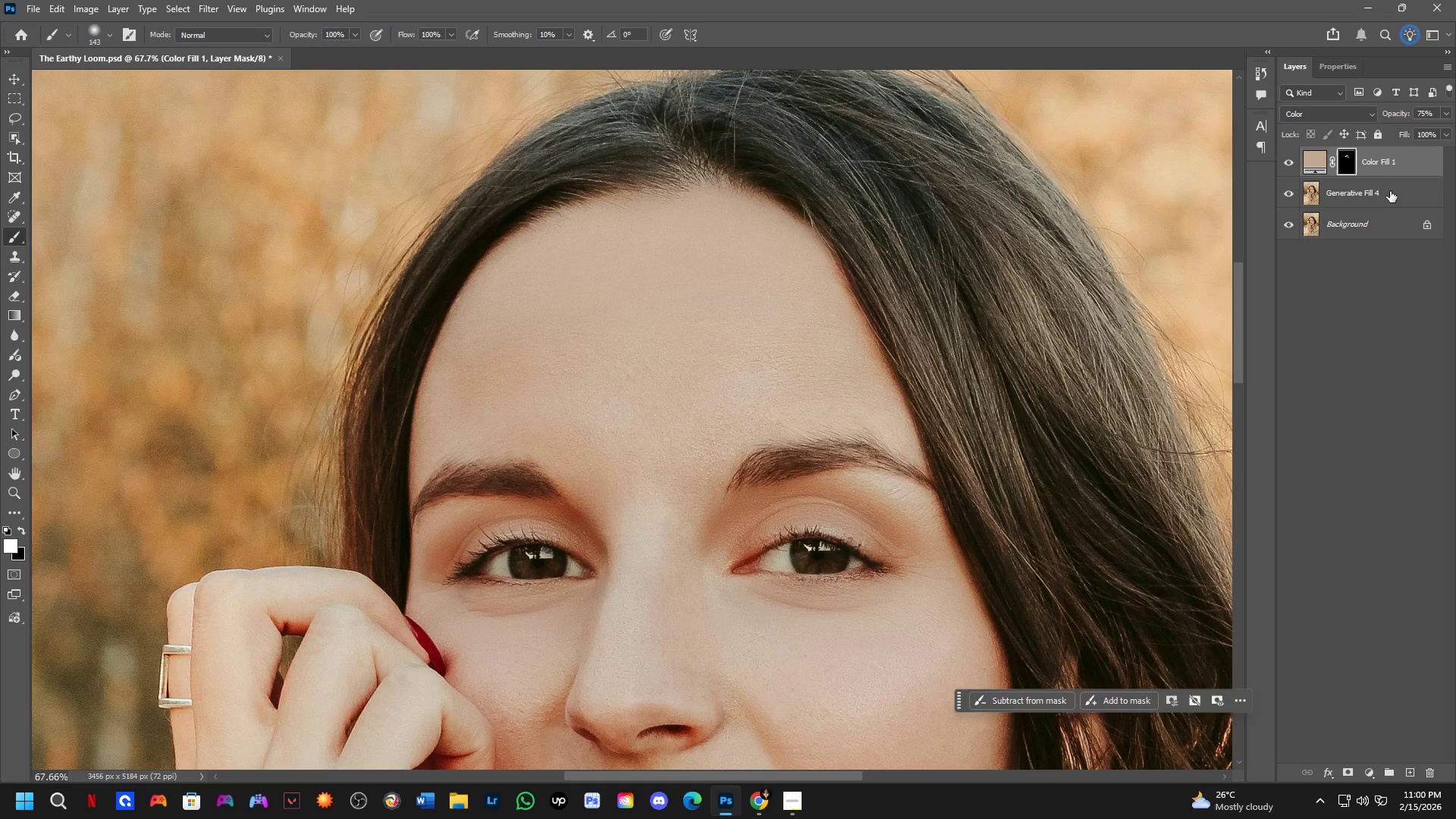 
left_click([1390, 191])
 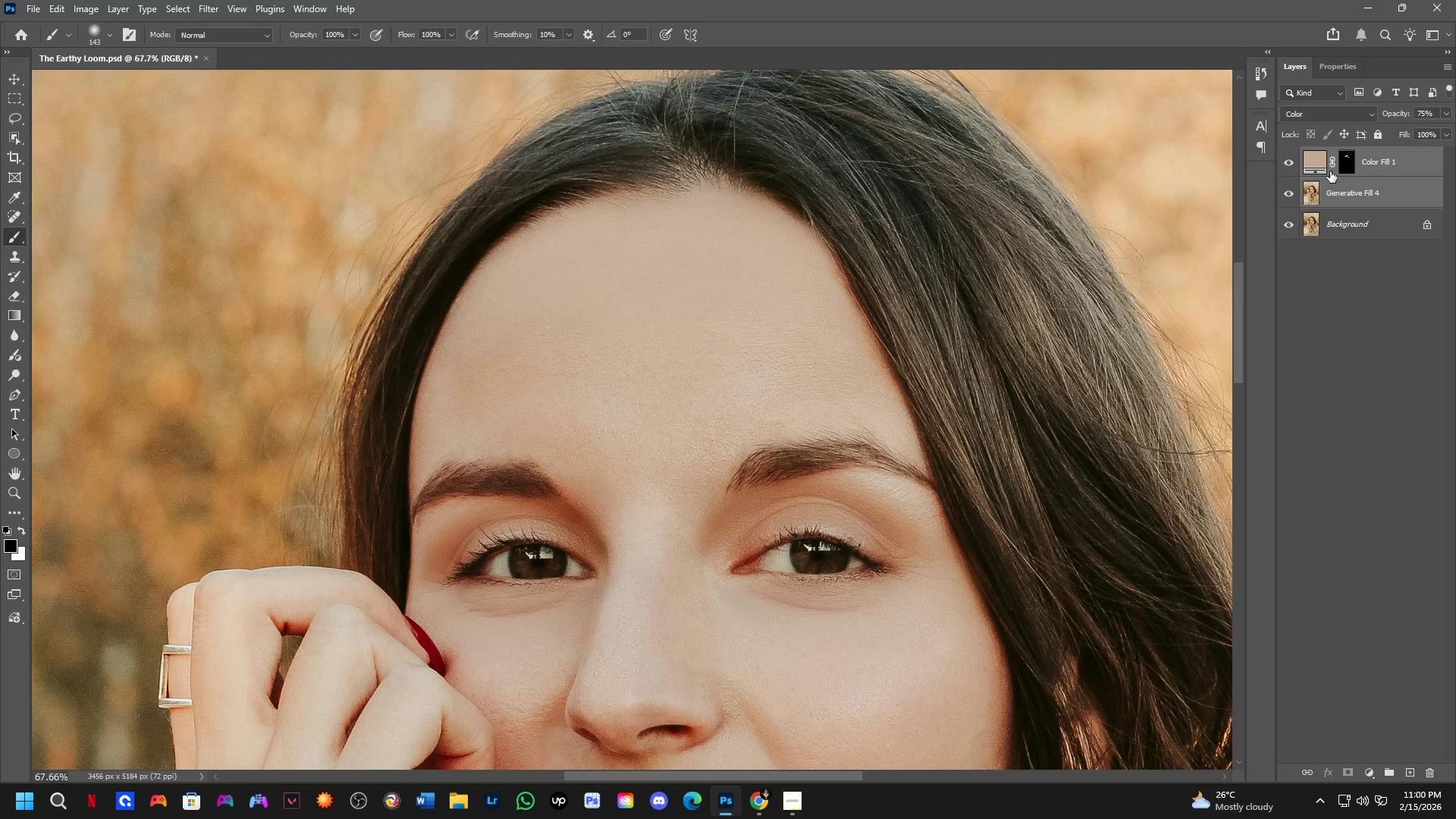 
key(Control+E)
 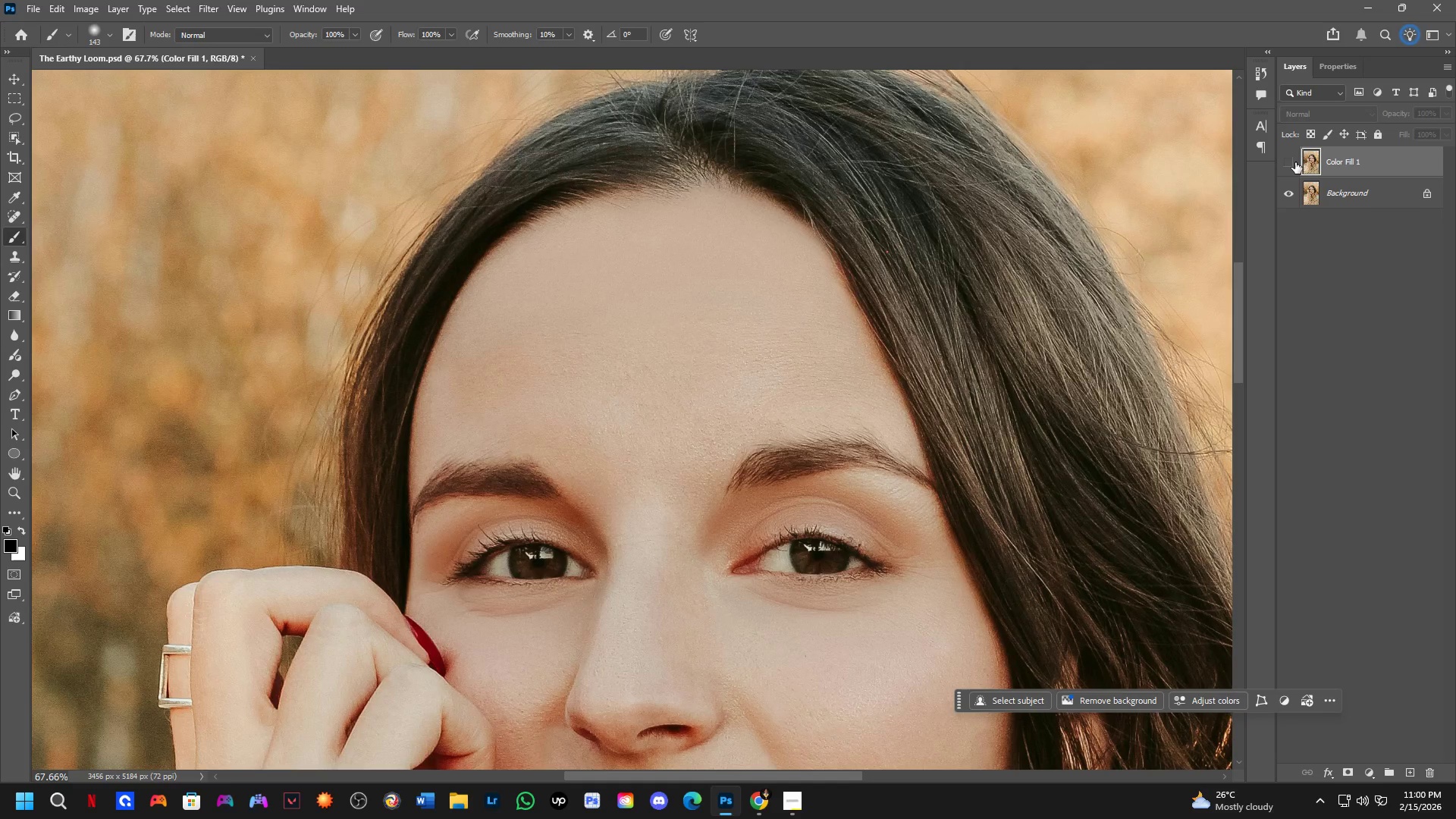 
double_click([1295, 162])
 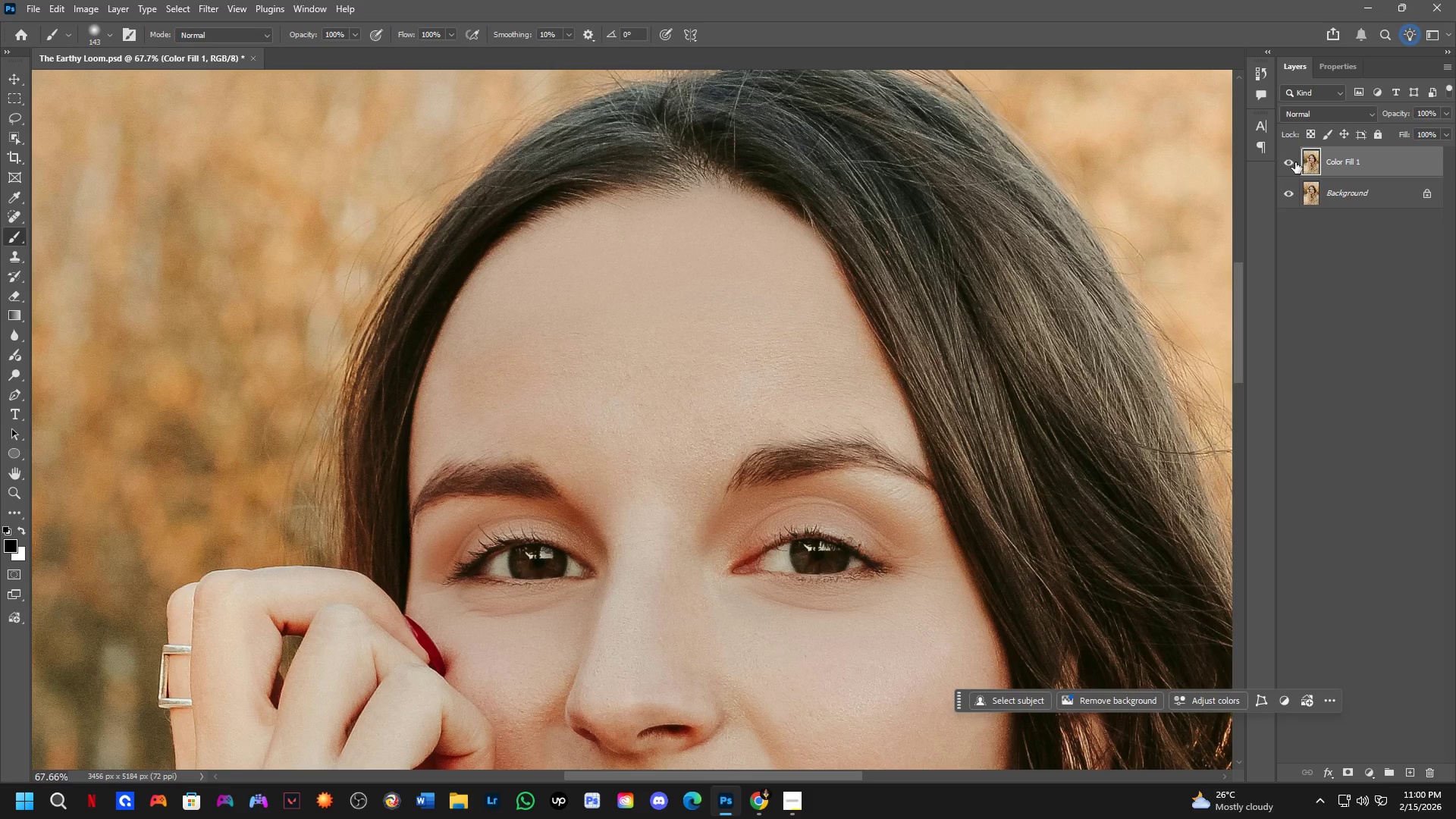 
triple_click([1295, 162])
 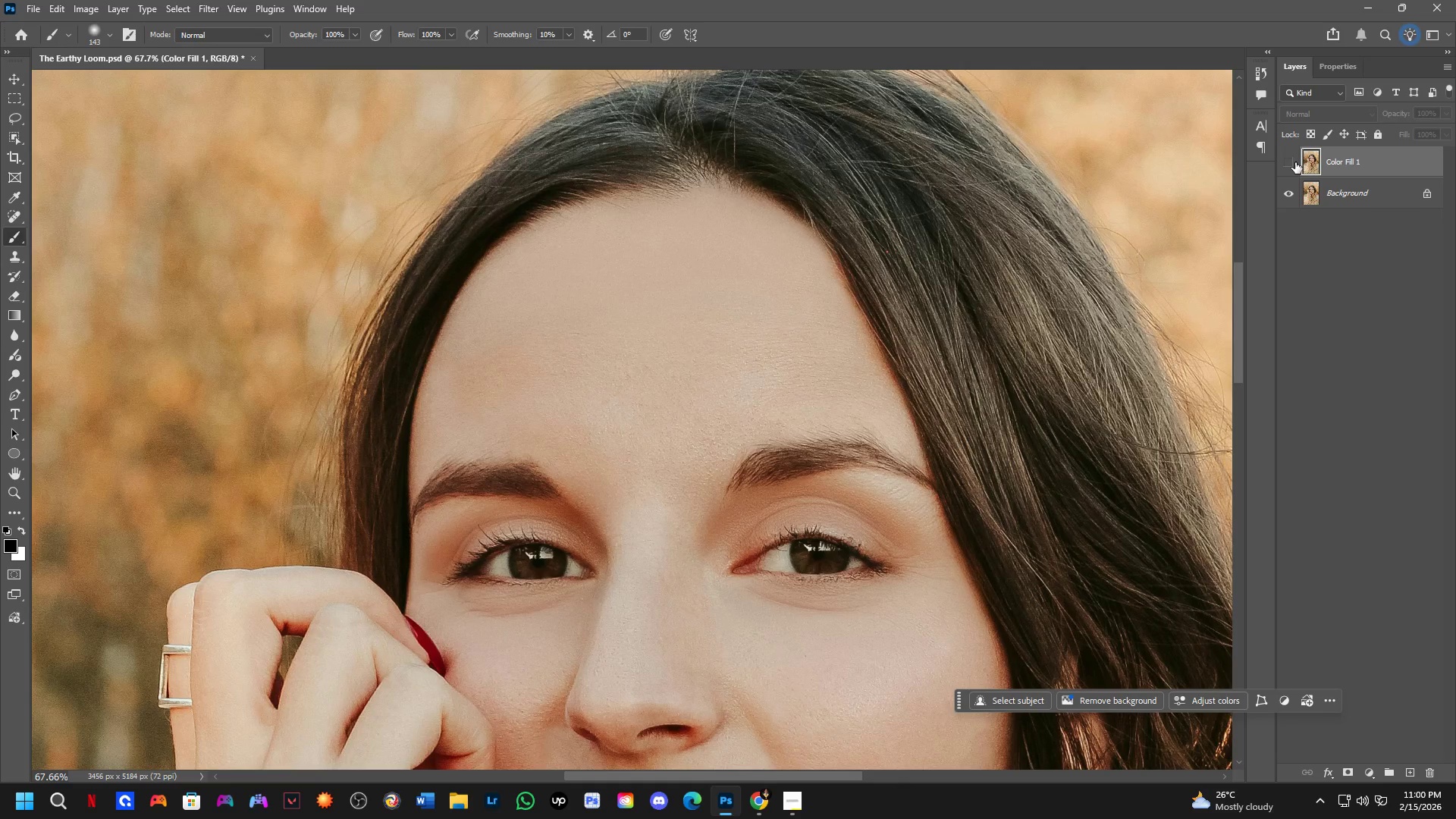 
triple_click([1295, 162])
 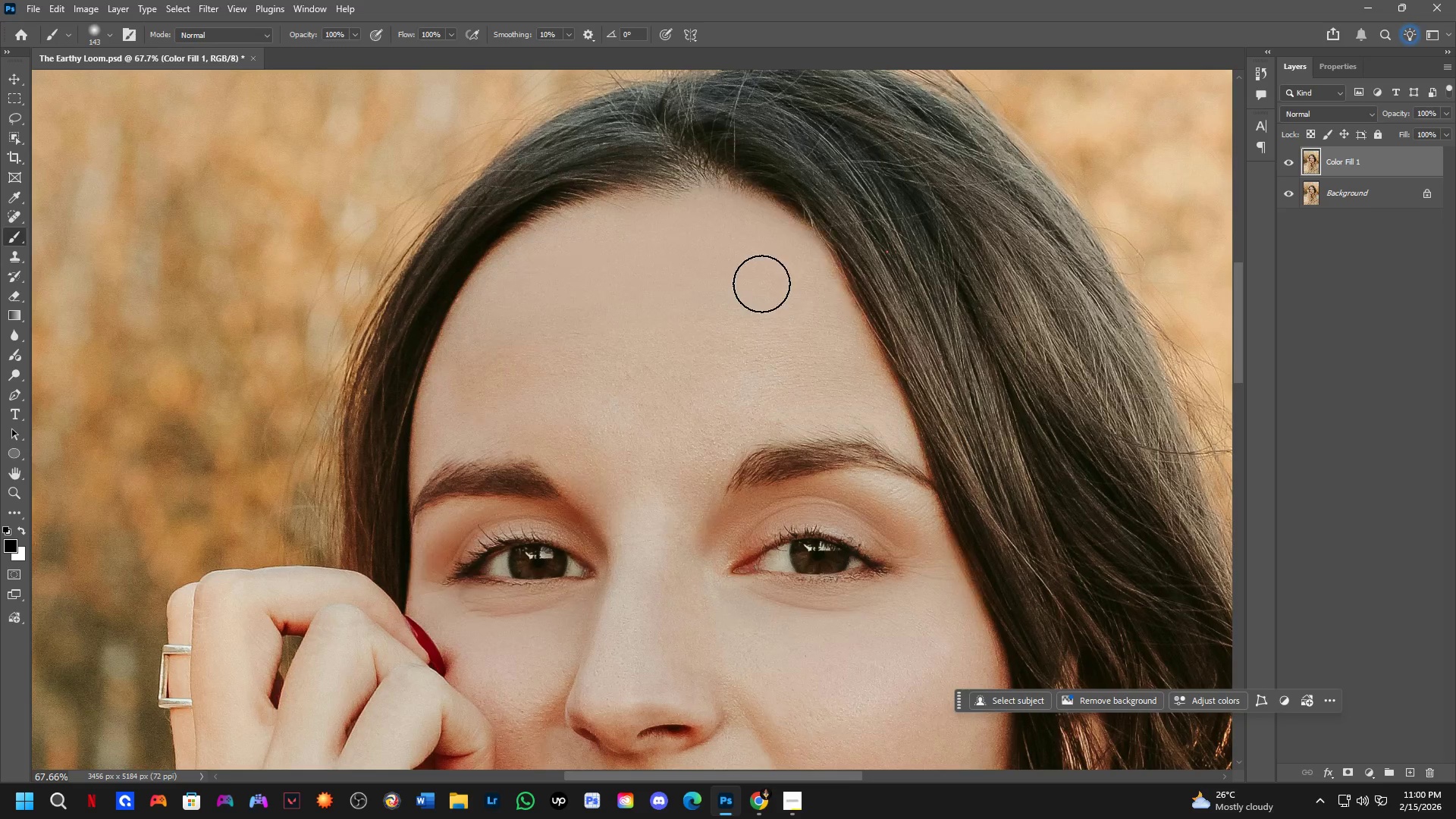 
hold_key(key=Space, duration=0.59)
 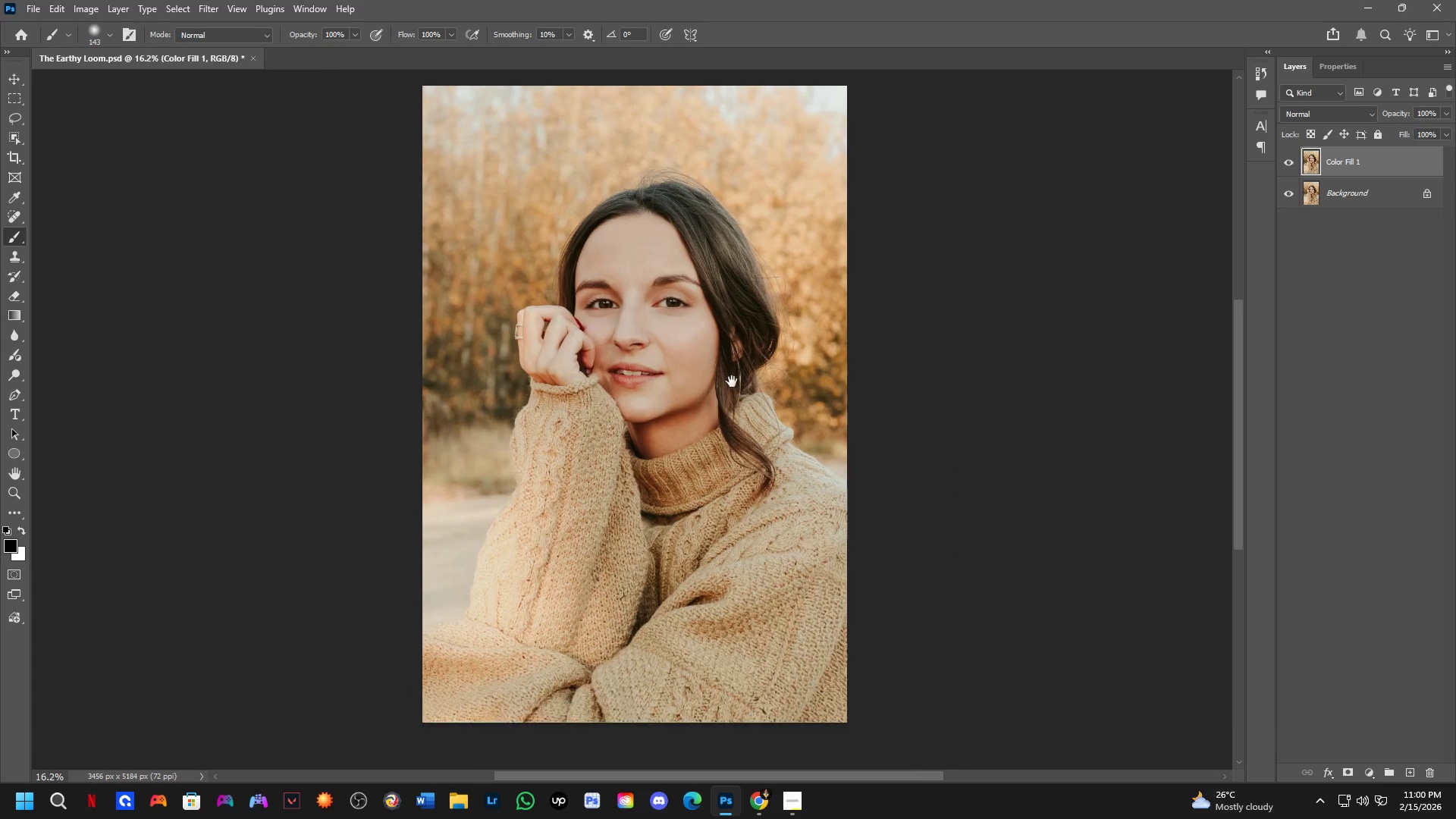 
left_click_drag(start_coordinate=[821, 375], to_coordinate=[754, 339])
 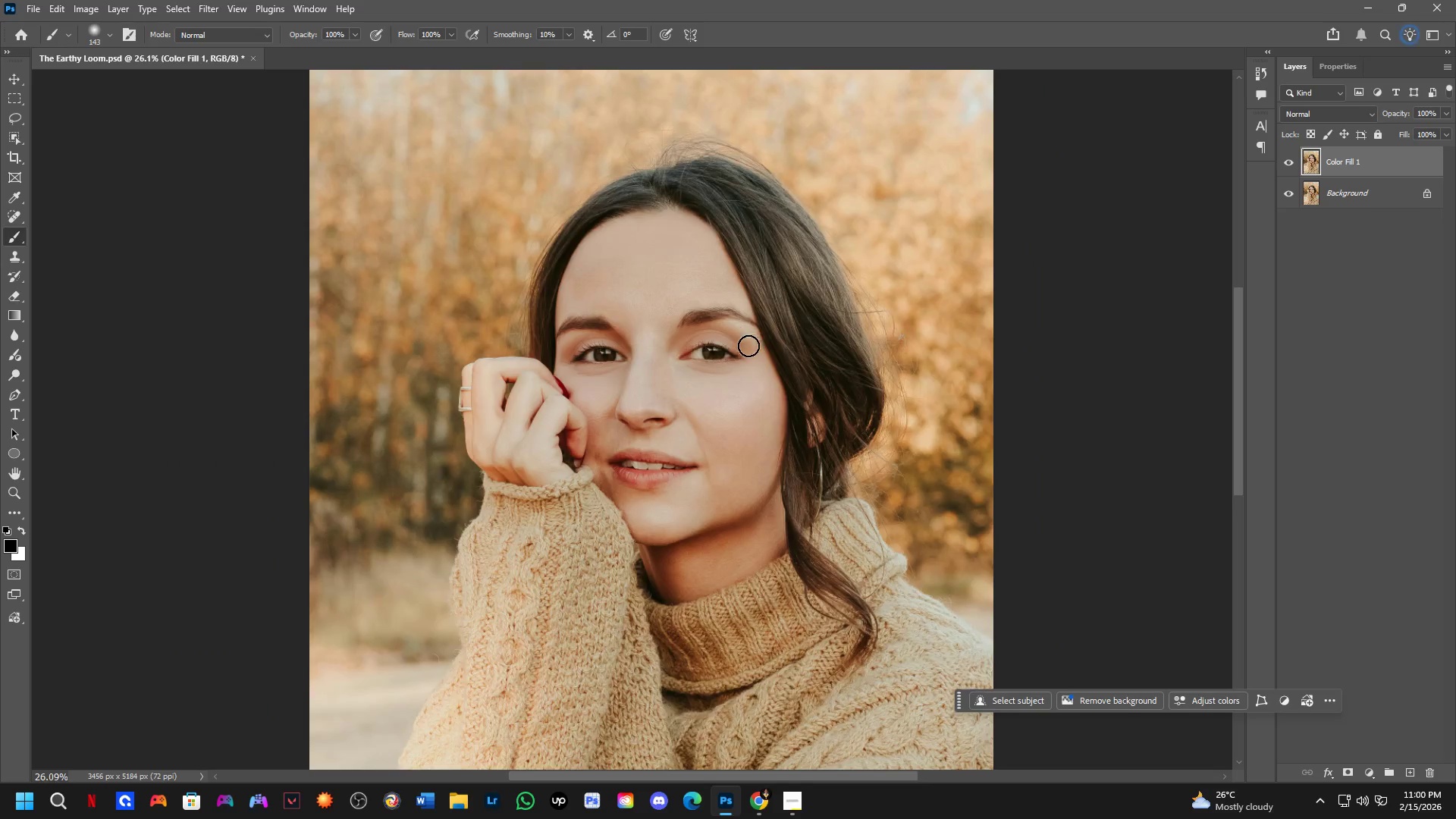 
scroll: coordinate [754, 282], scroll_direction: down, amount: 10.0
 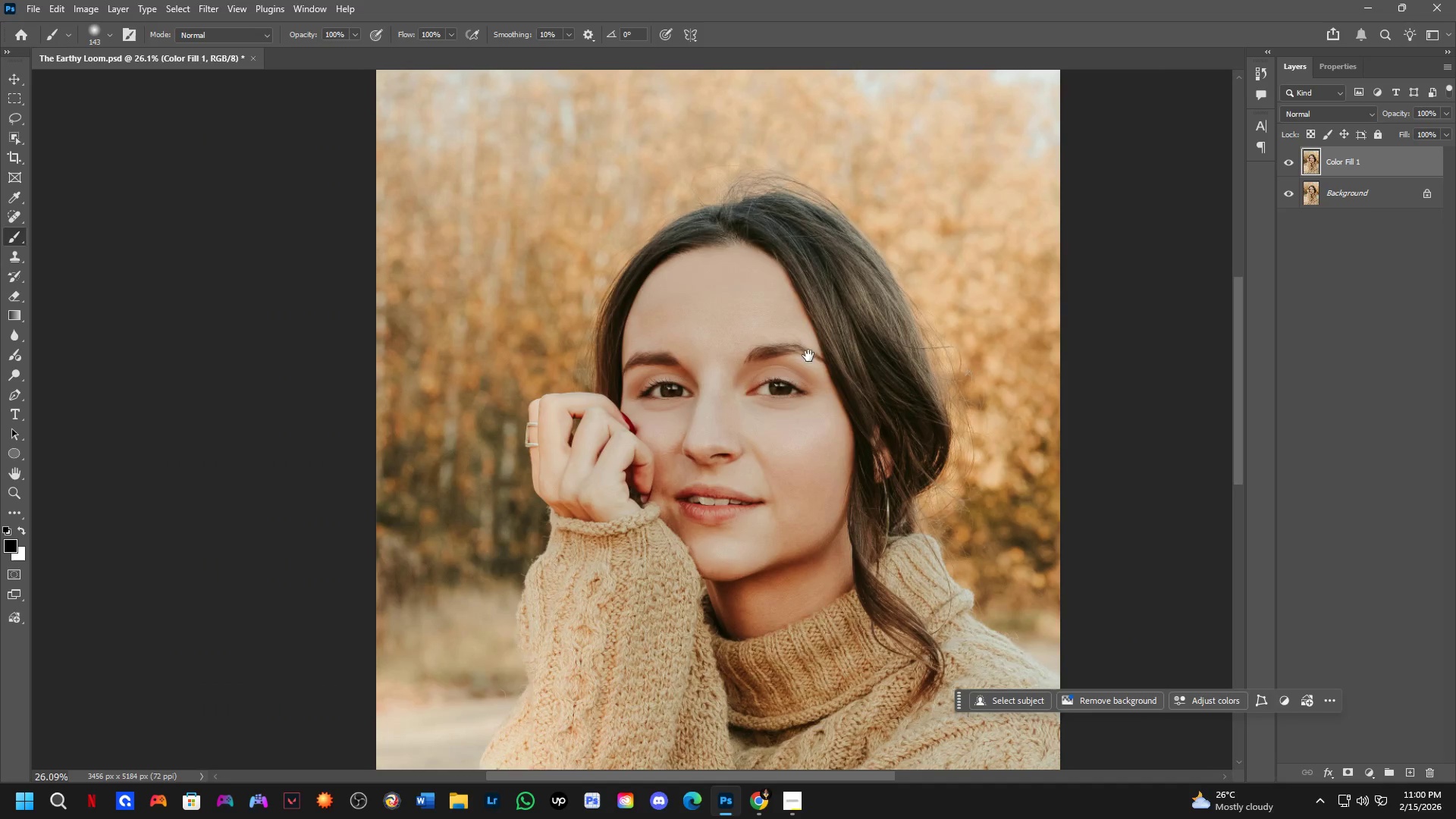 
hold_key(key=Space, duration=0.52)
 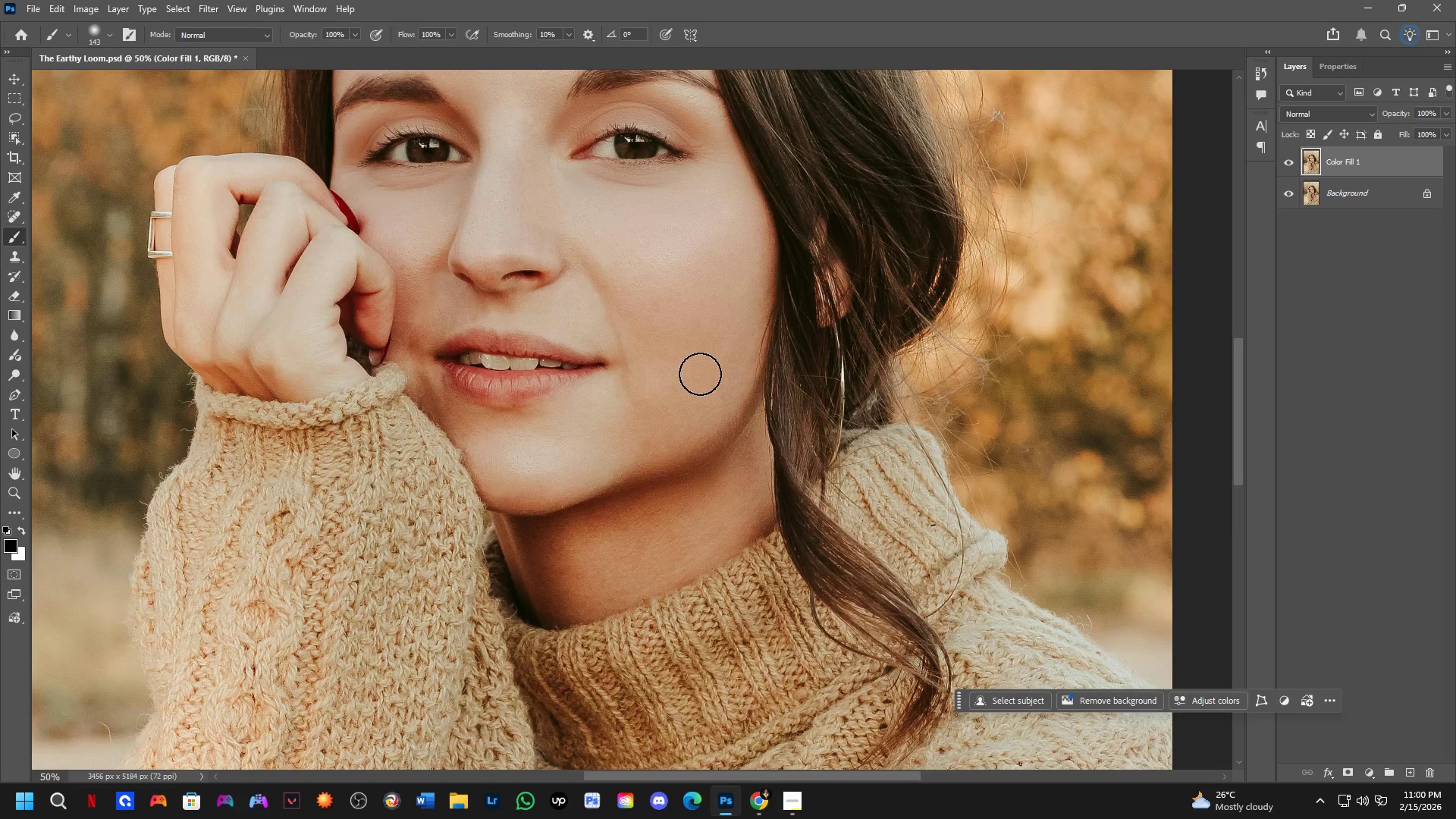 
left_click_drag(start_coordinate=[785, 430], to_coordinate=[732, 381])
 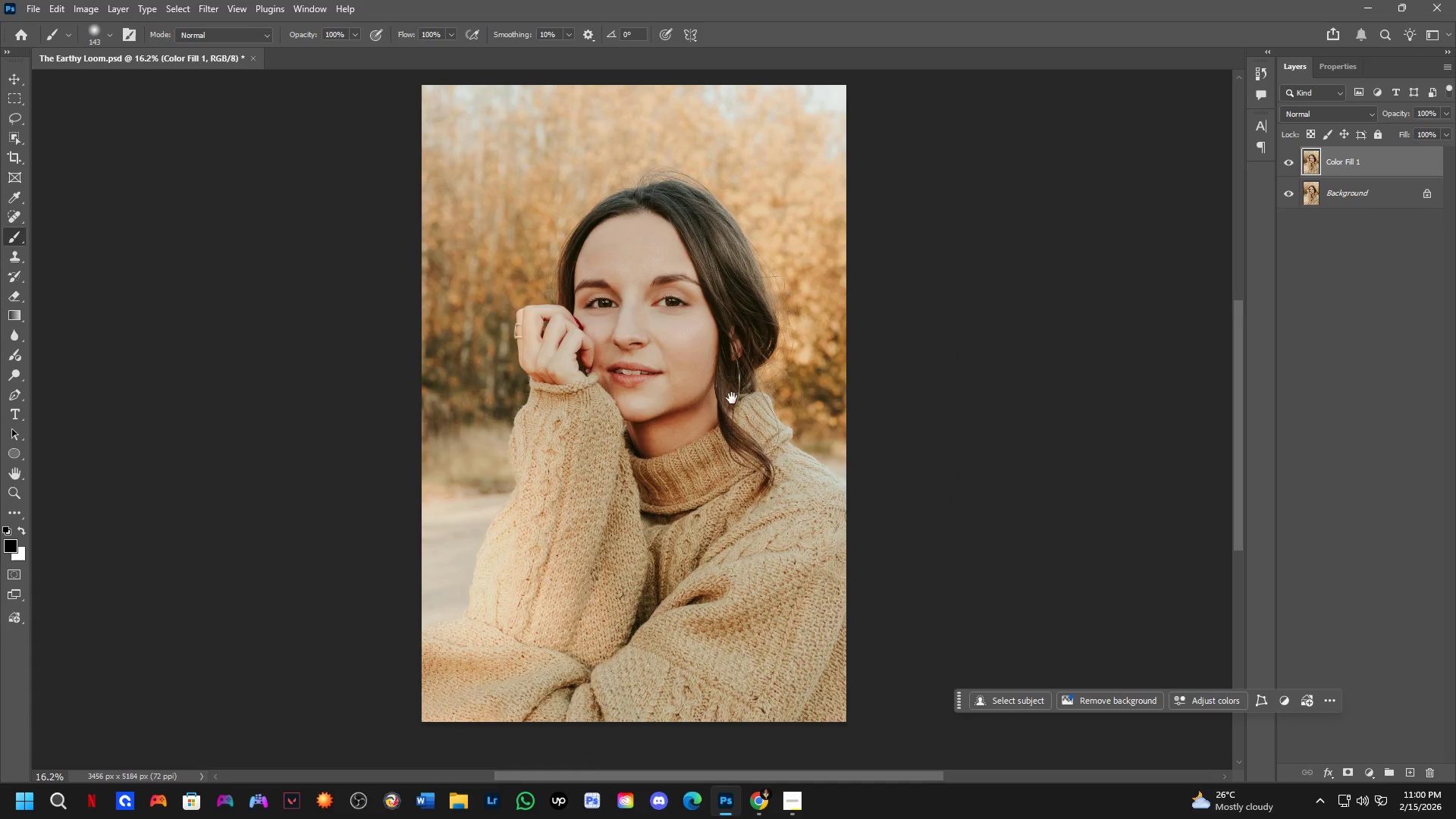 
scroll: coordinate [746, 347], scroll_direction: down, amount: 5.0
 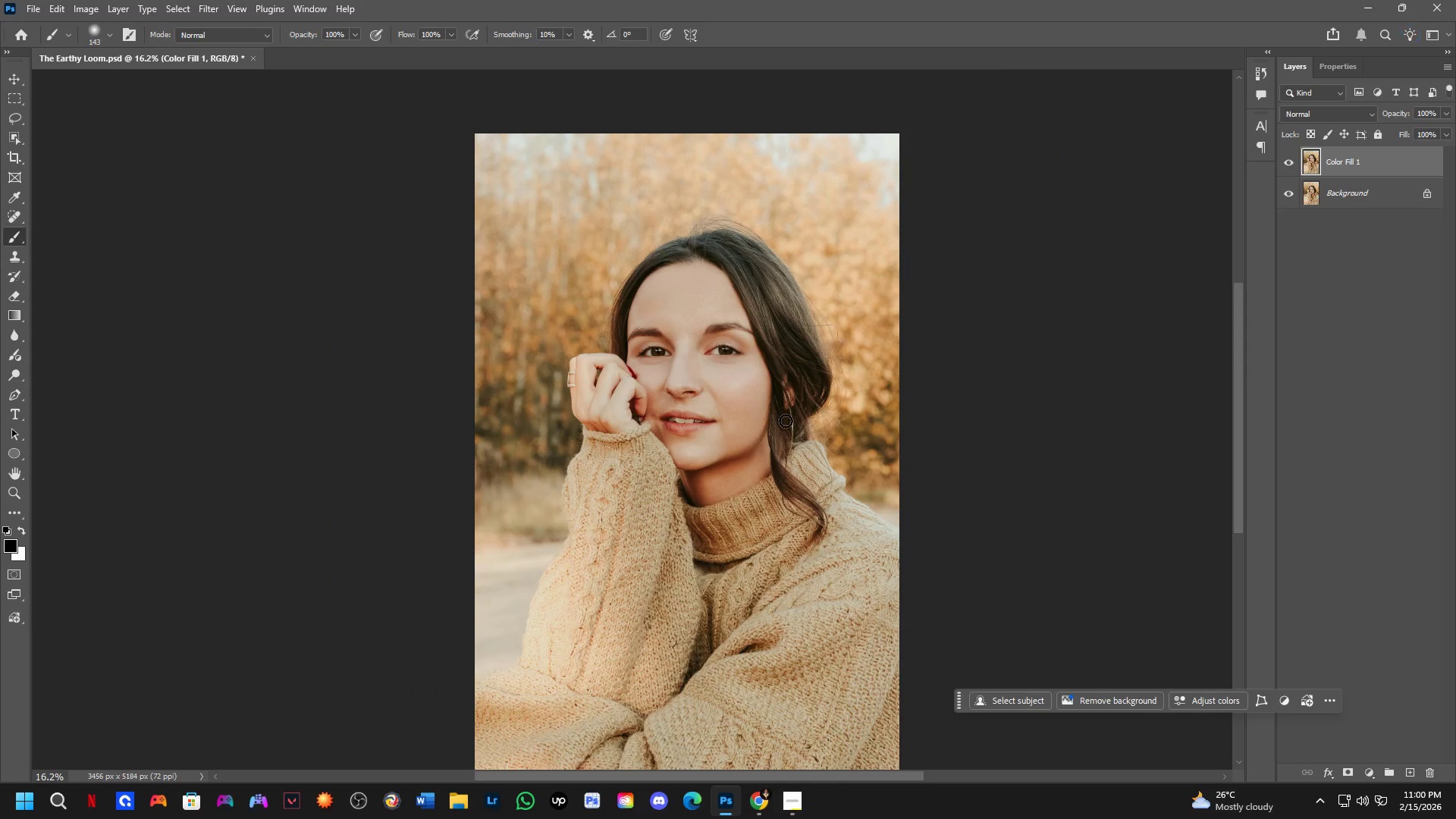 
key(Shift+ShiftLeft)
 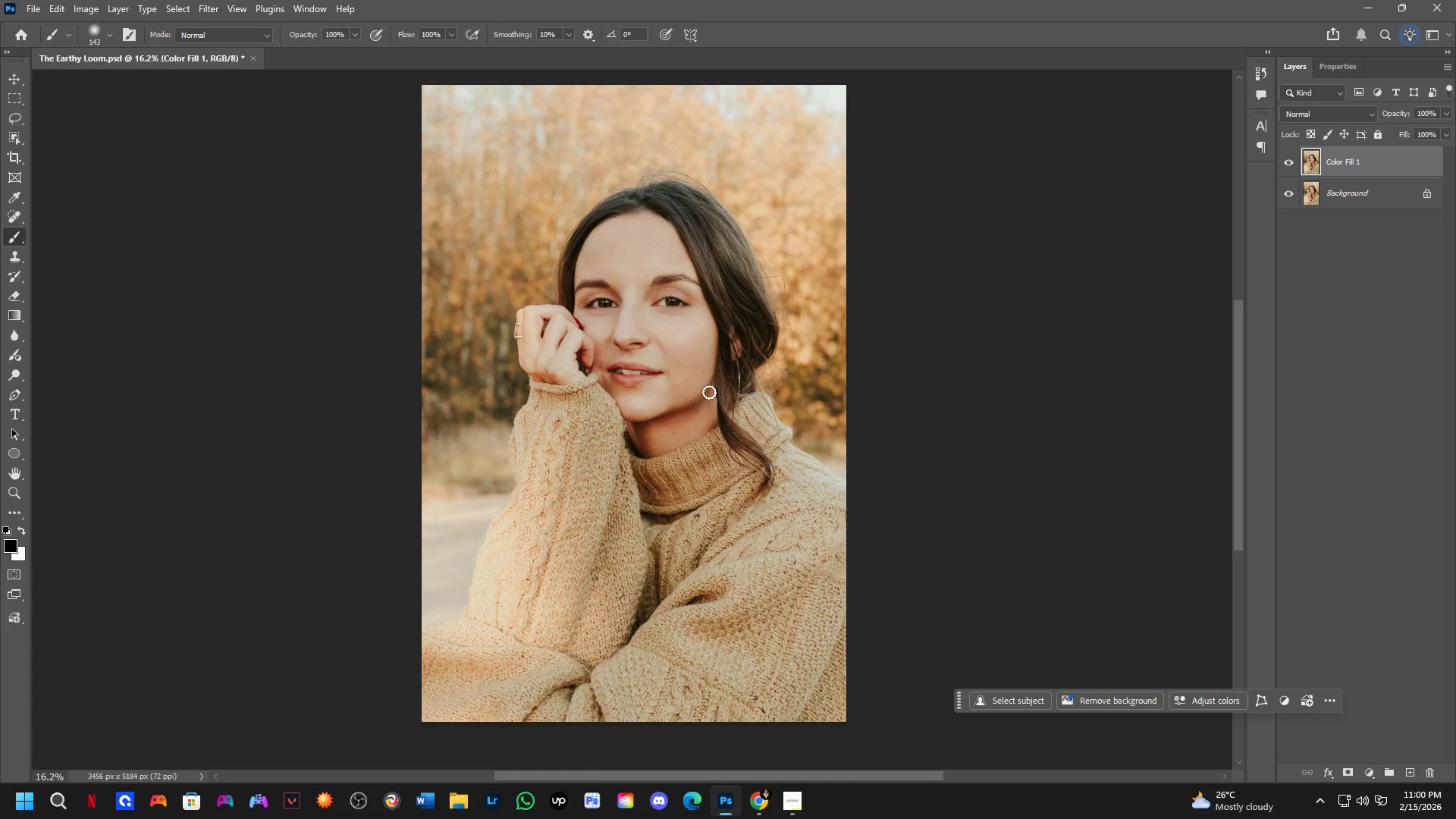 
scroll: coordinate [689, 376], scroll_direction: up, amount: 4.0
 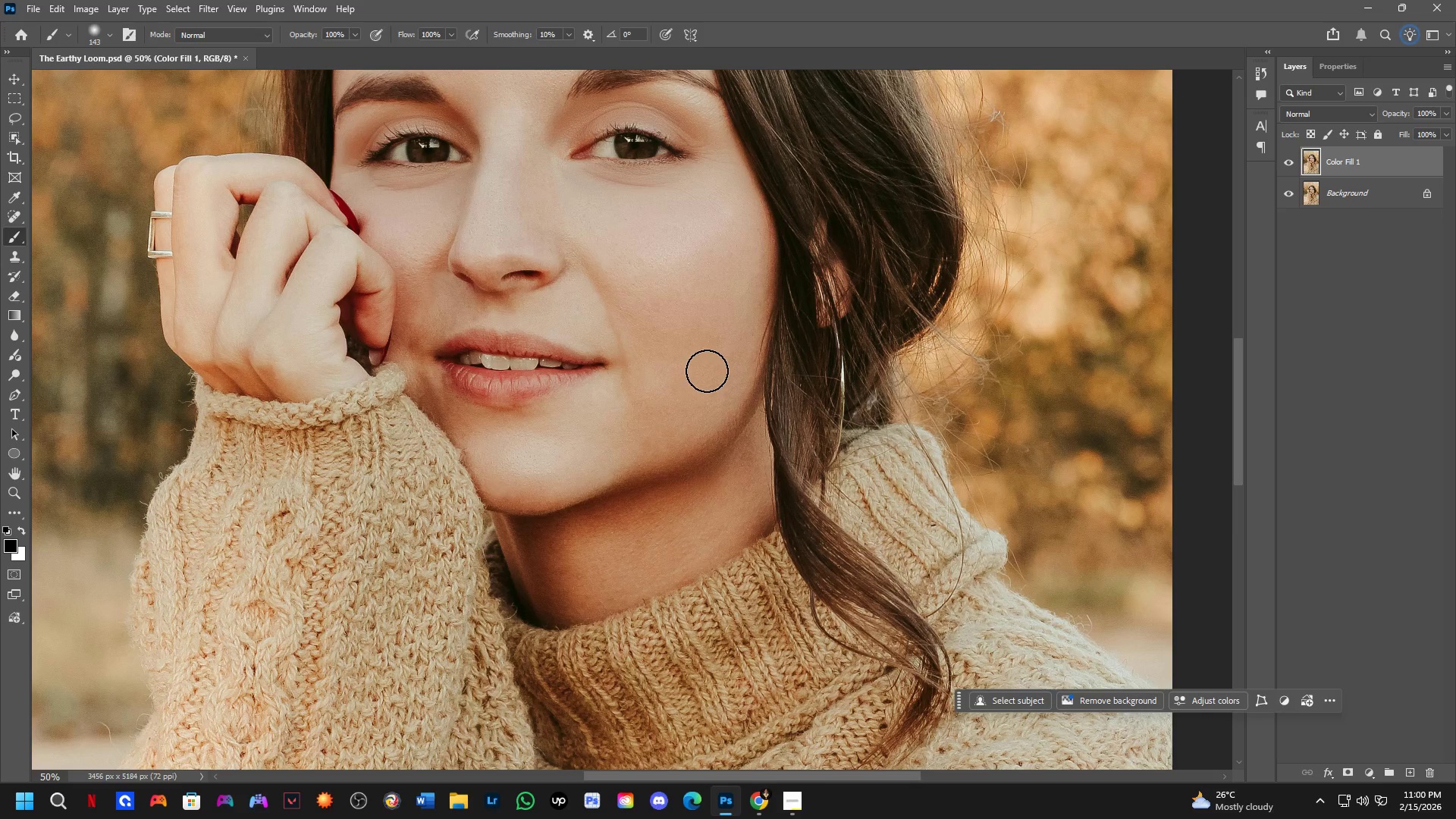 
key(Shift+ShiftLeft)
 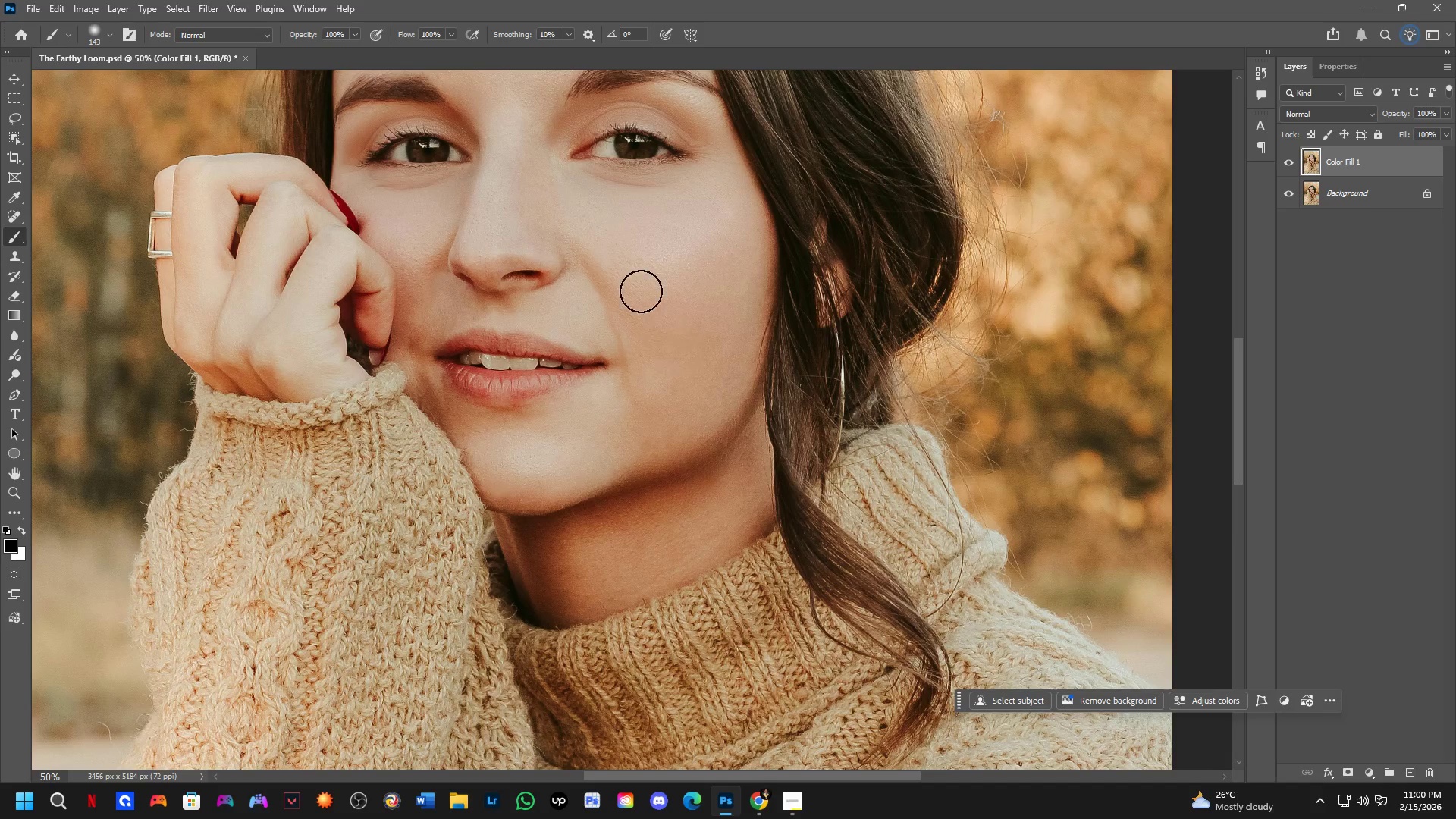 
scroll: coordinate [632, 274], scroll_direction: up, amount: 9.0
 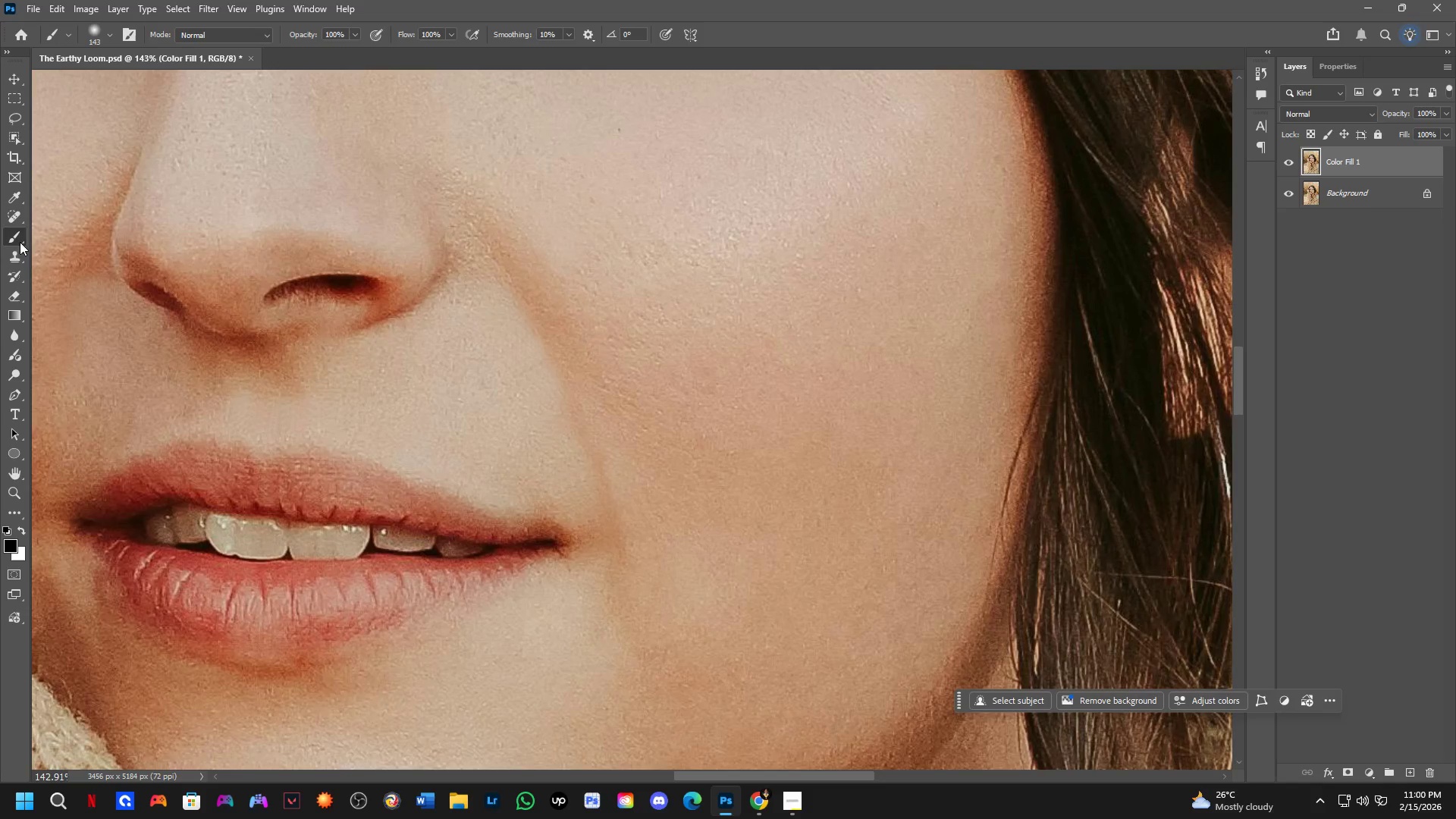 
left_click([13, 255])
 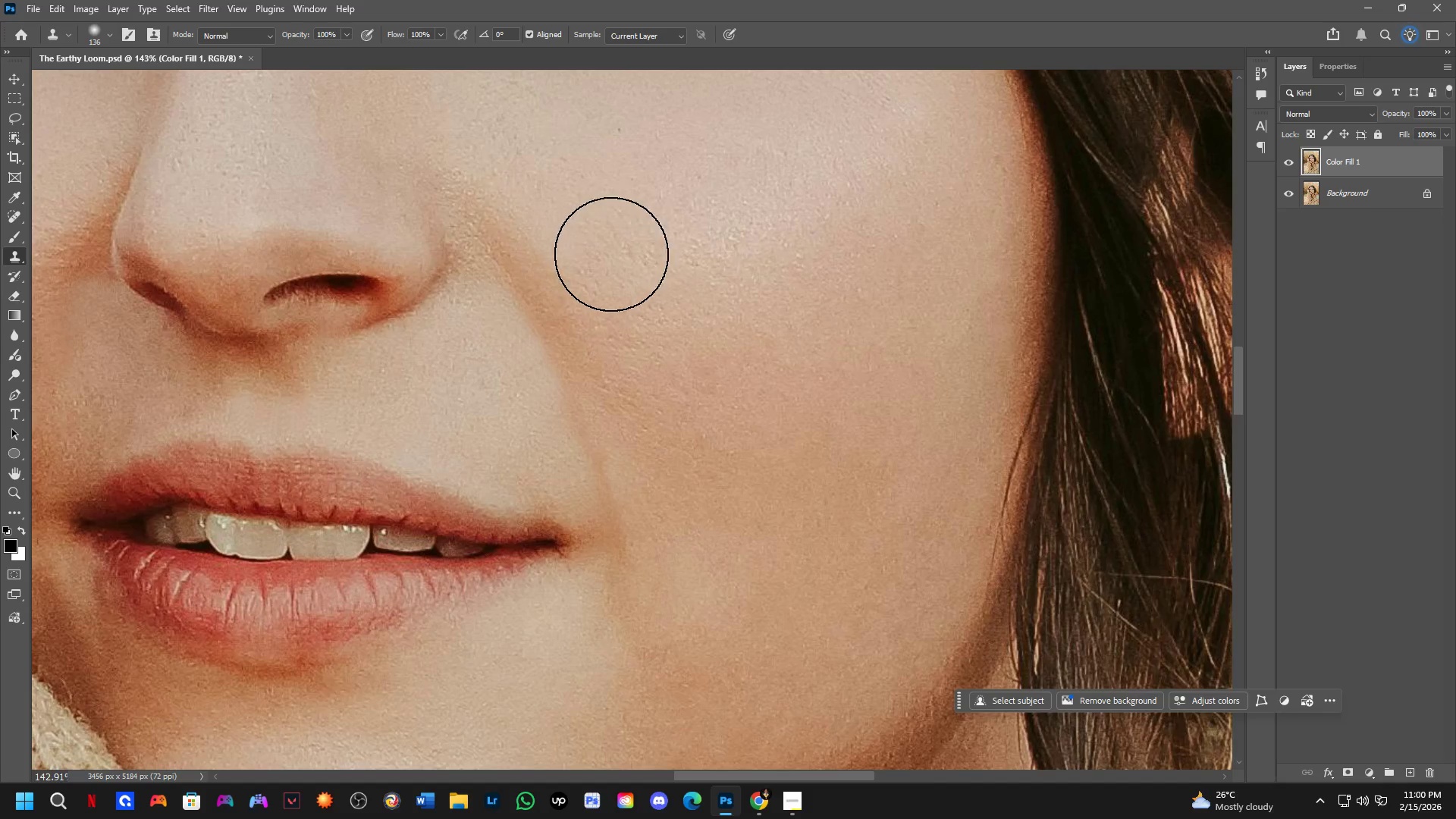 
hold_key(key=AltLeft, duration=0.55)
 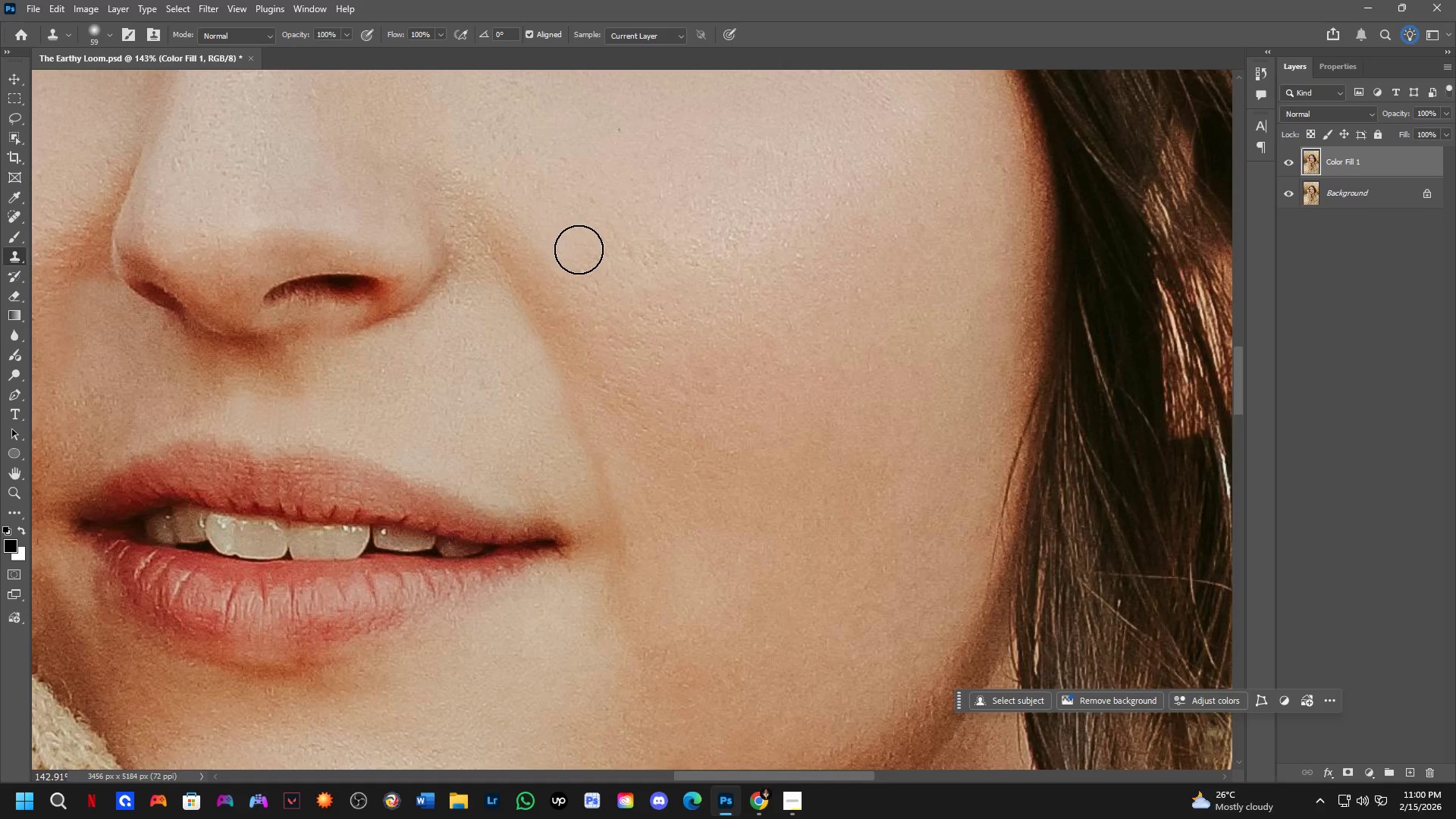 
hold_key(key=AltLeft, duration=0.42)
left_click([592, 243])
 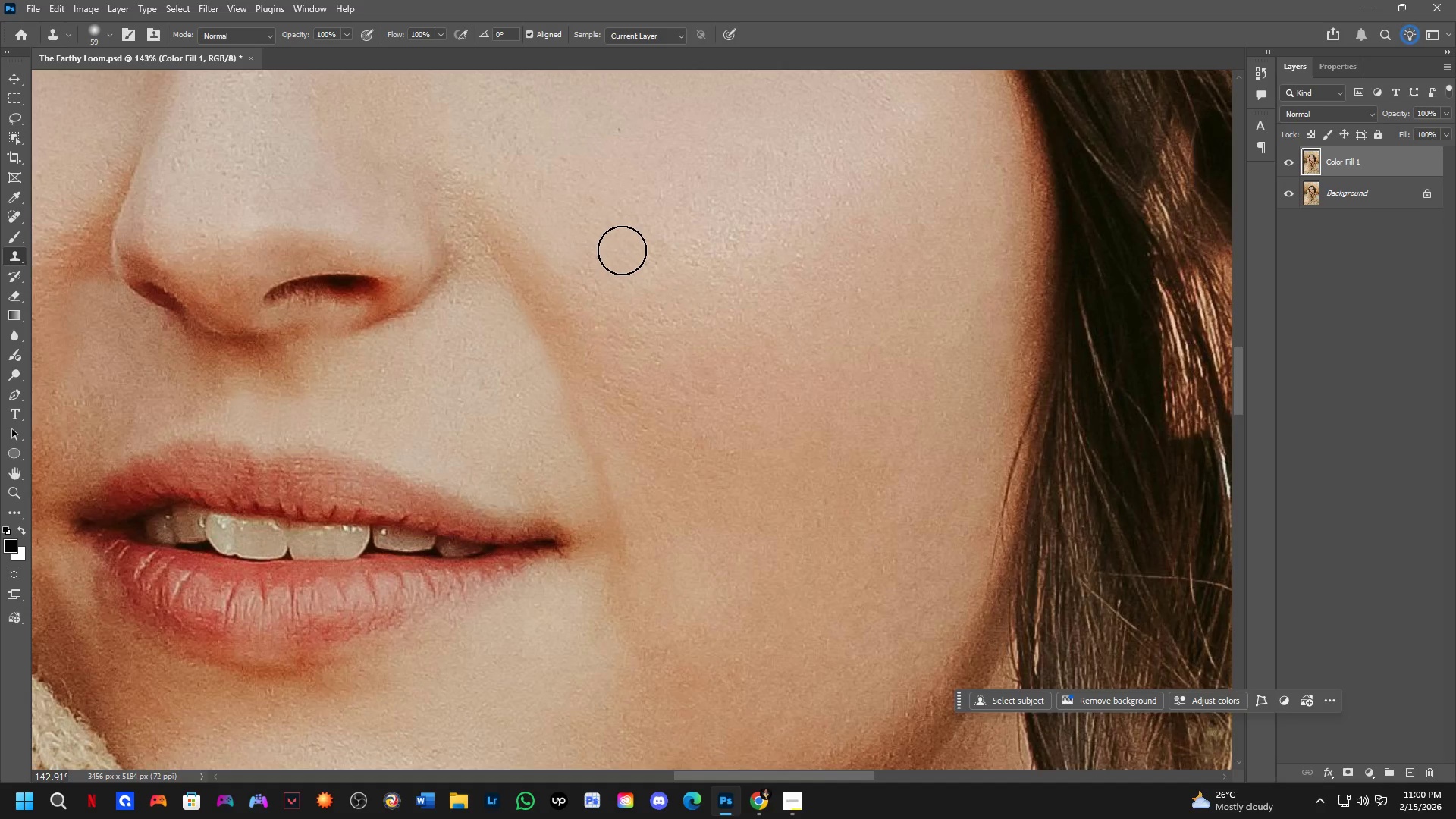 
double_click([622, 250])
 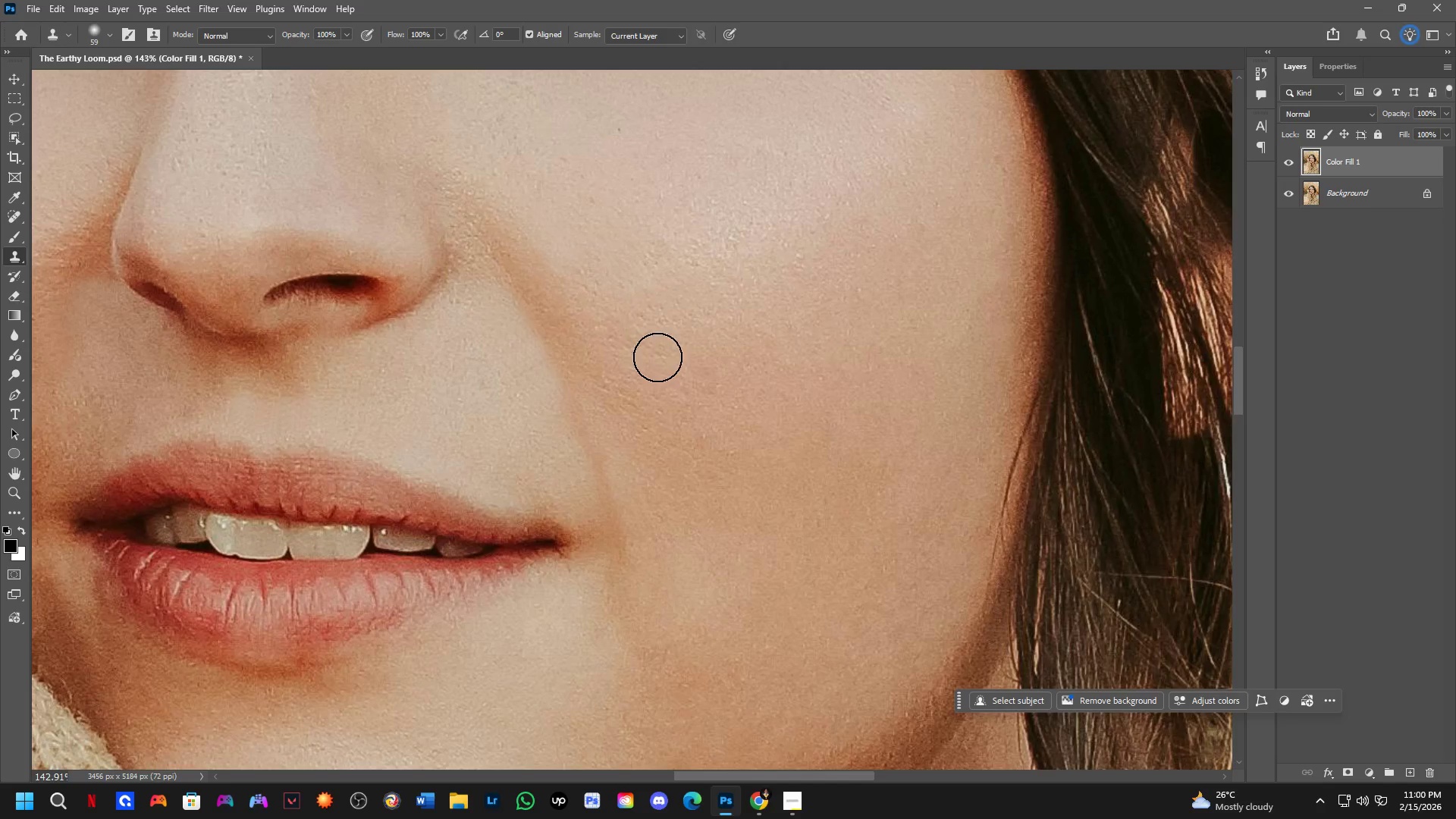 
hold_key(key=Space, duration=0.69)
 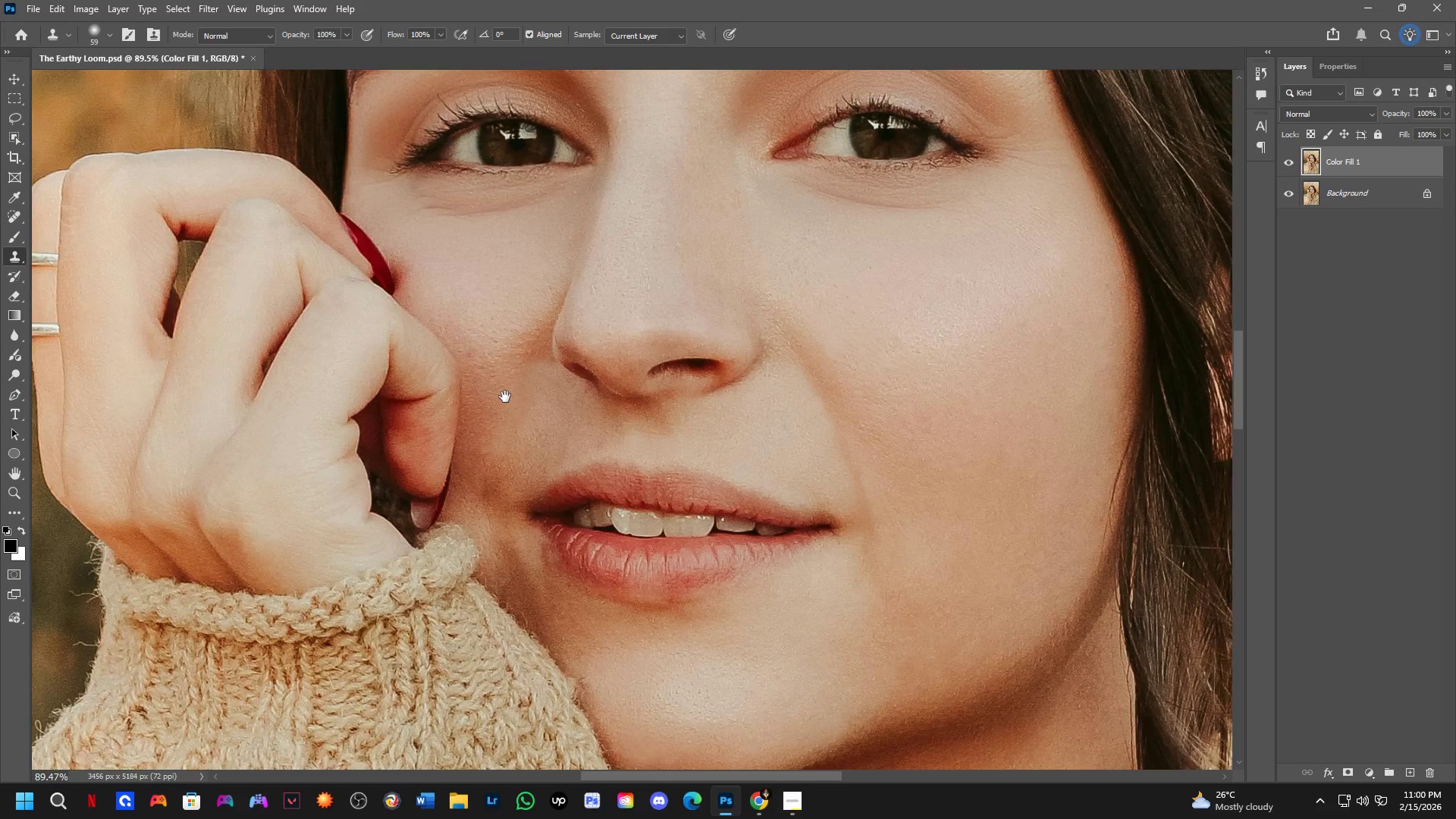 
left_click_drag(start_coordinate=[491, 355], to_coordinate=[566, 450])
 